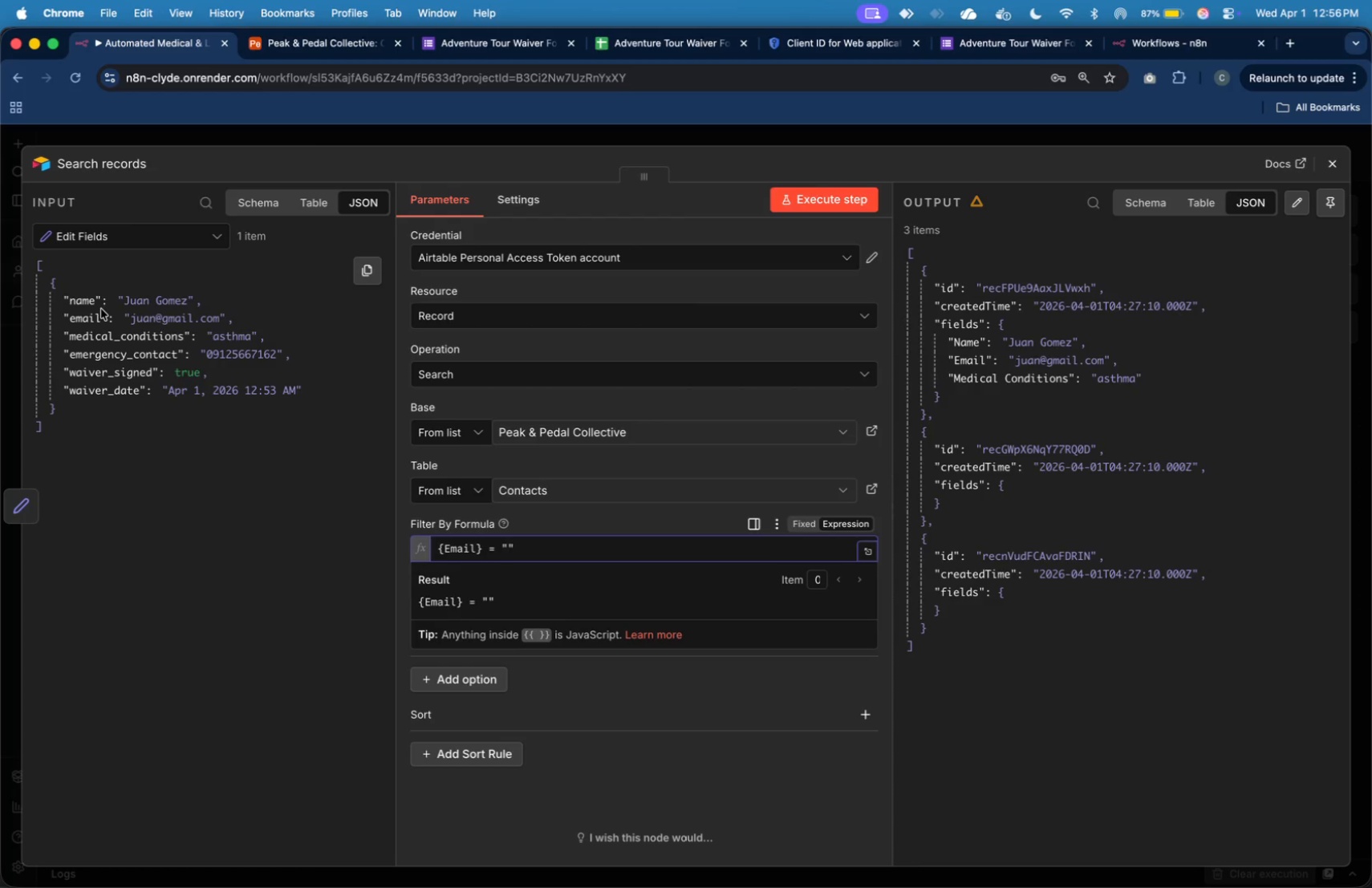 
left_click_drag(start_coordinate=[84, 319], to_coordinate=[509, 553])
 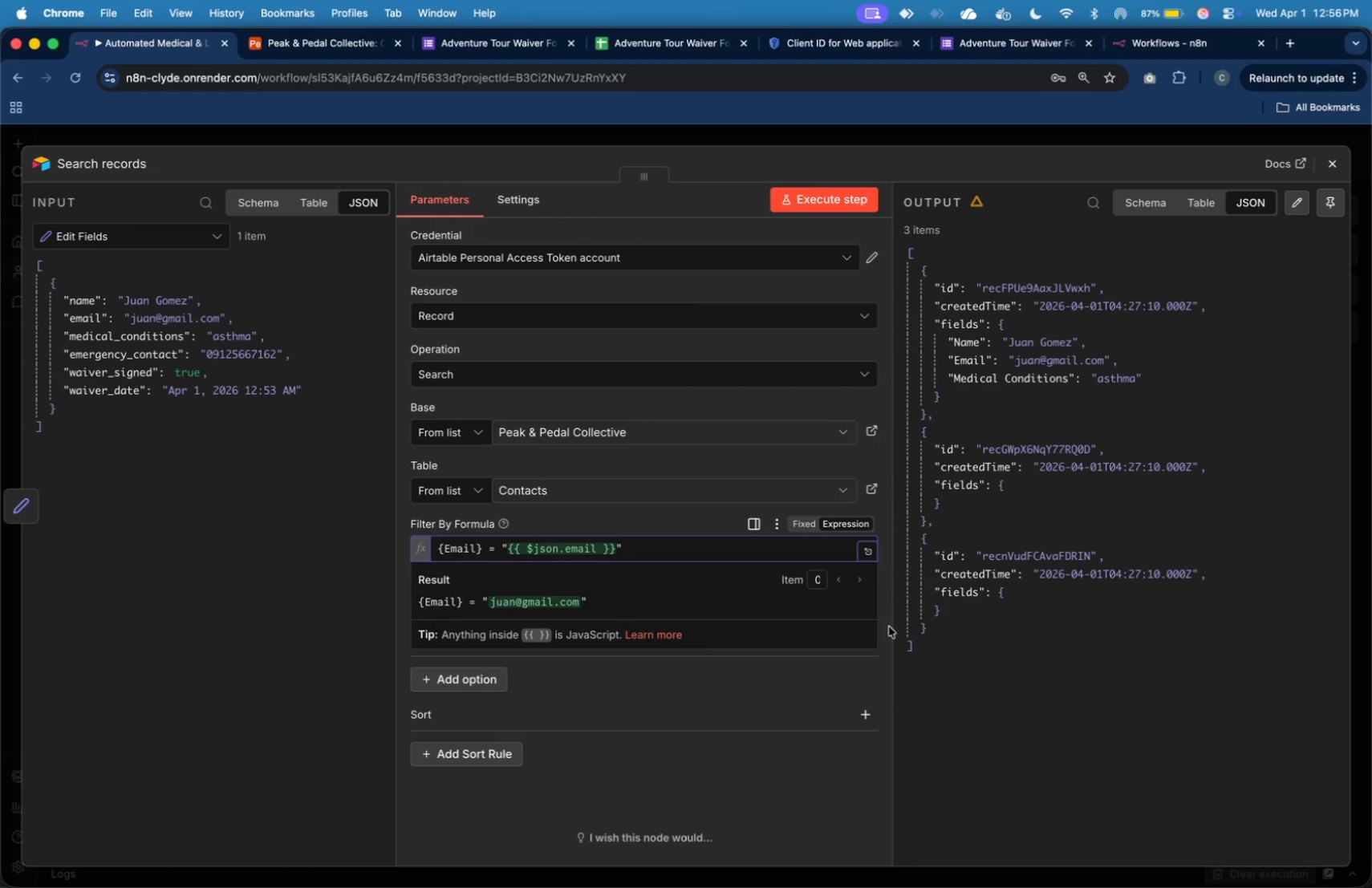 
left_click([959, 646])
 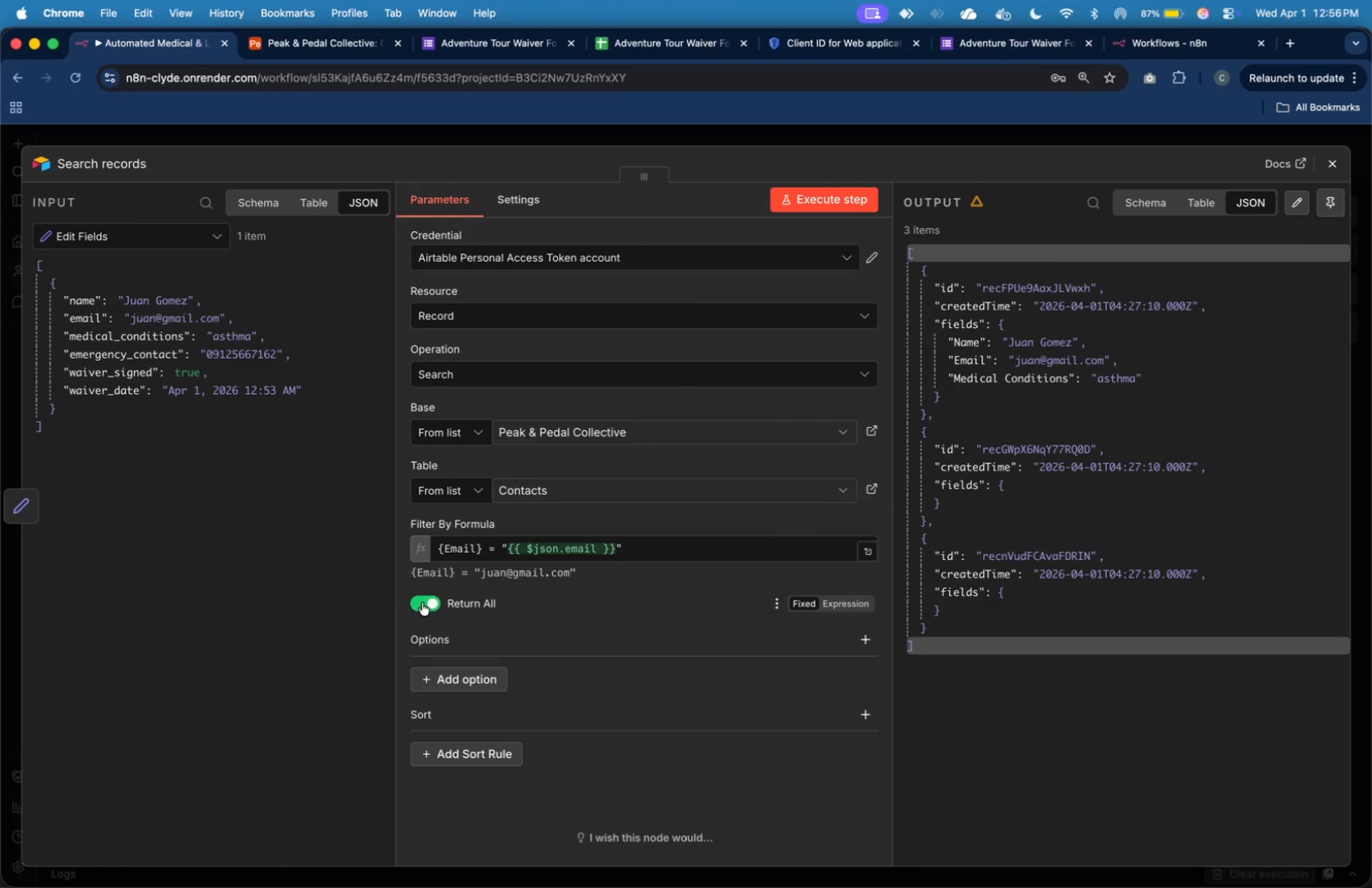 
left_click([798, 205])
 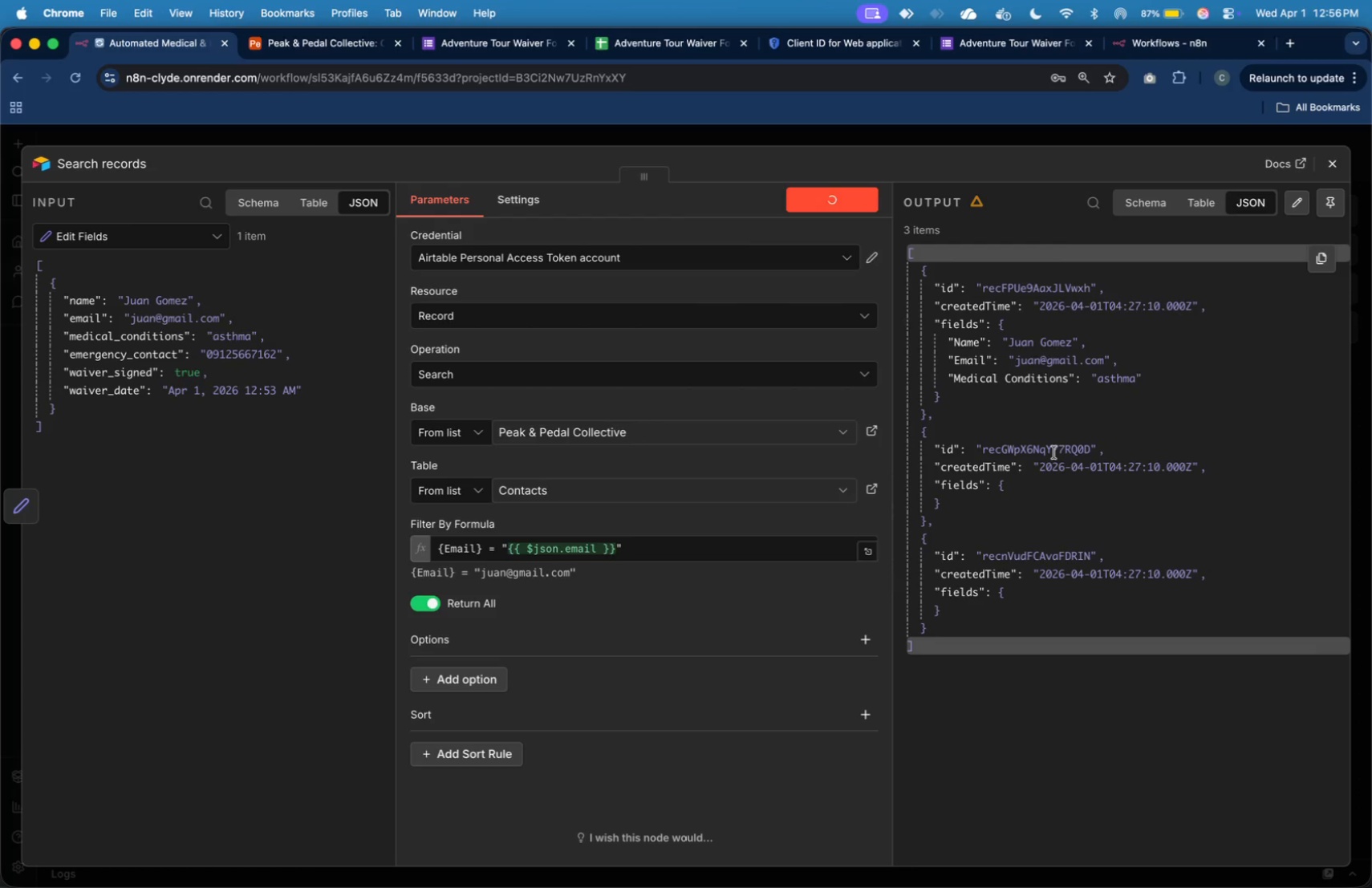 
wait(13.23)
 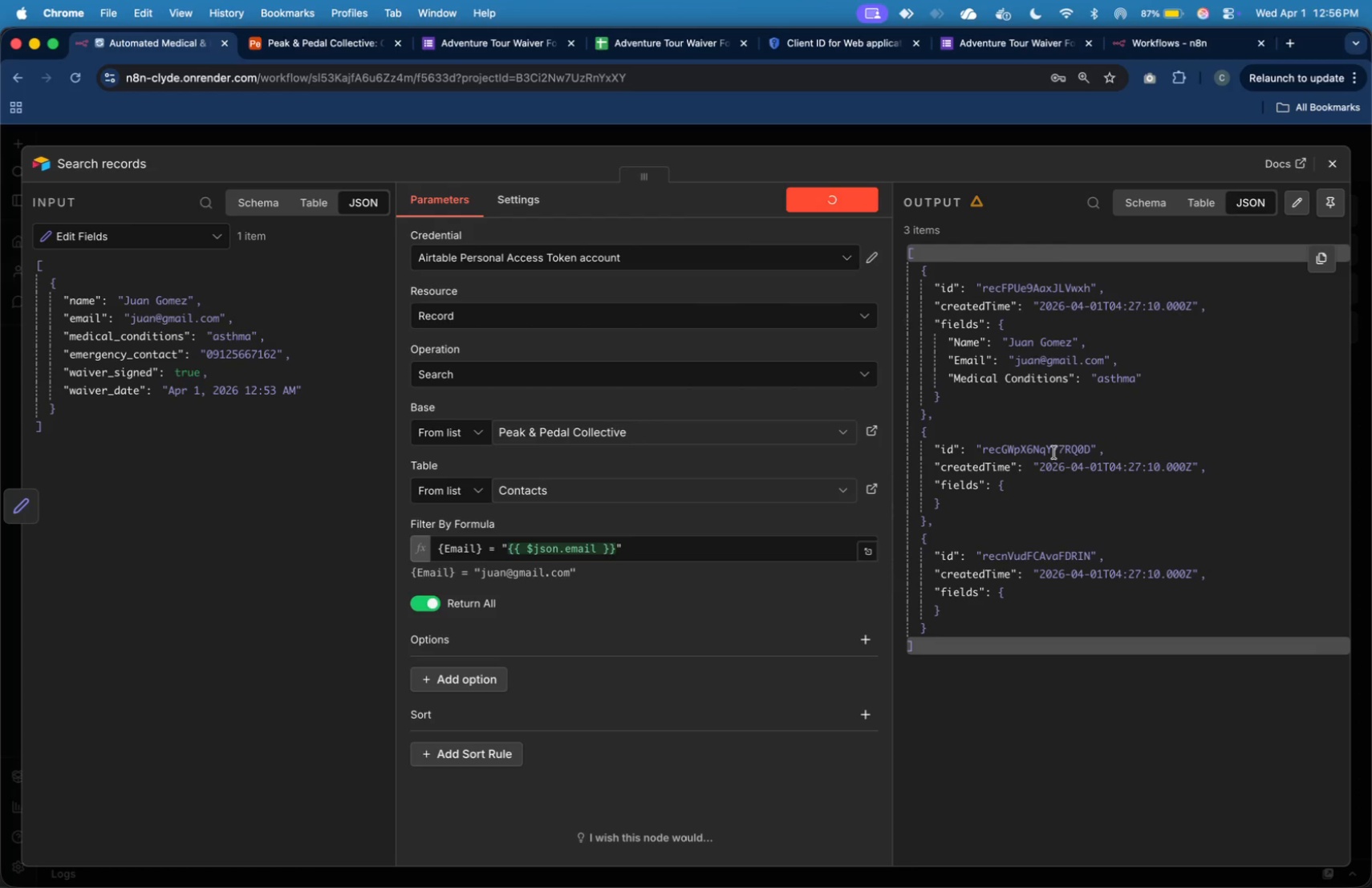 
mouse_move([770, 472])
 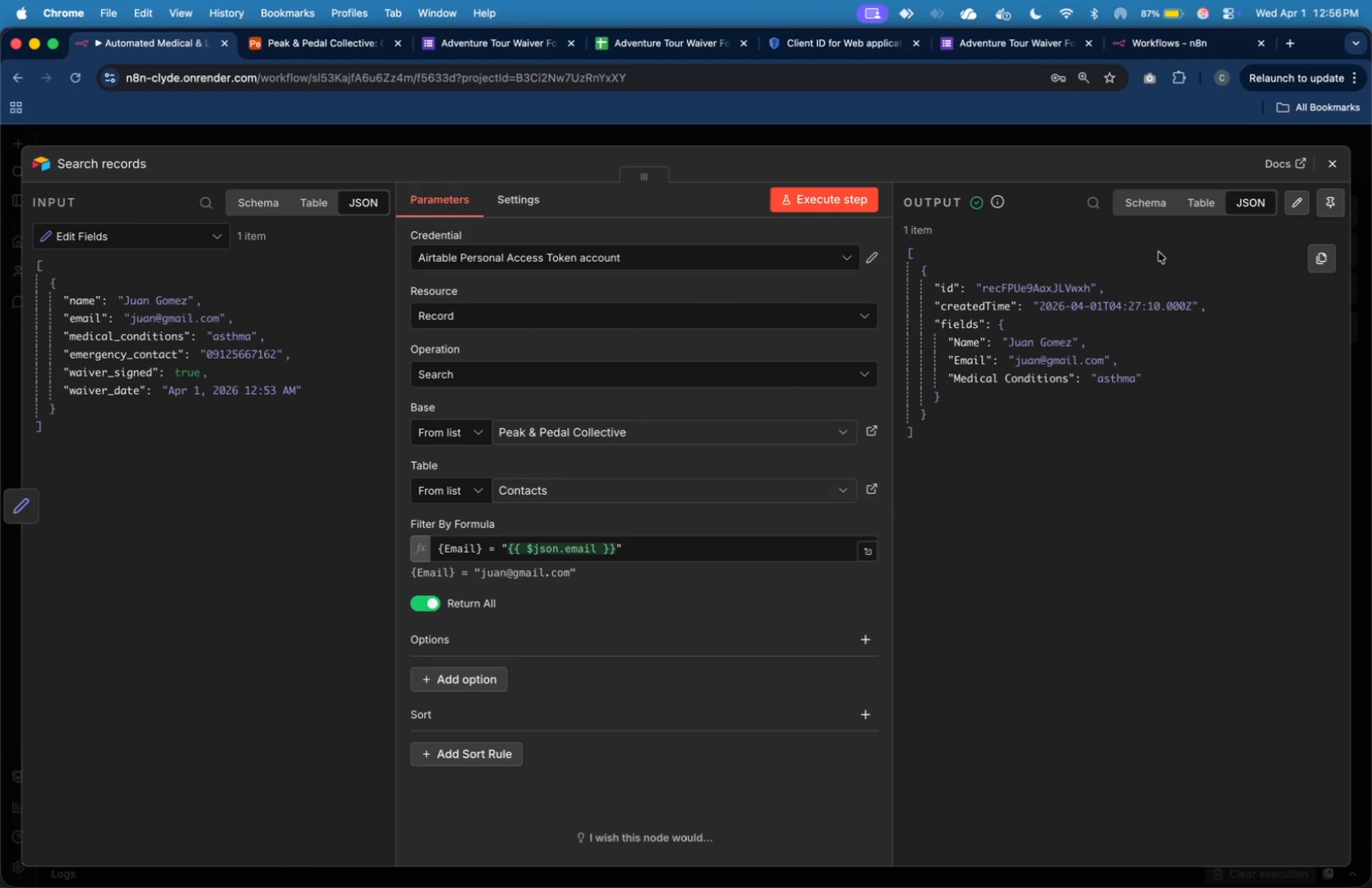 
left_click([1333, 164])
 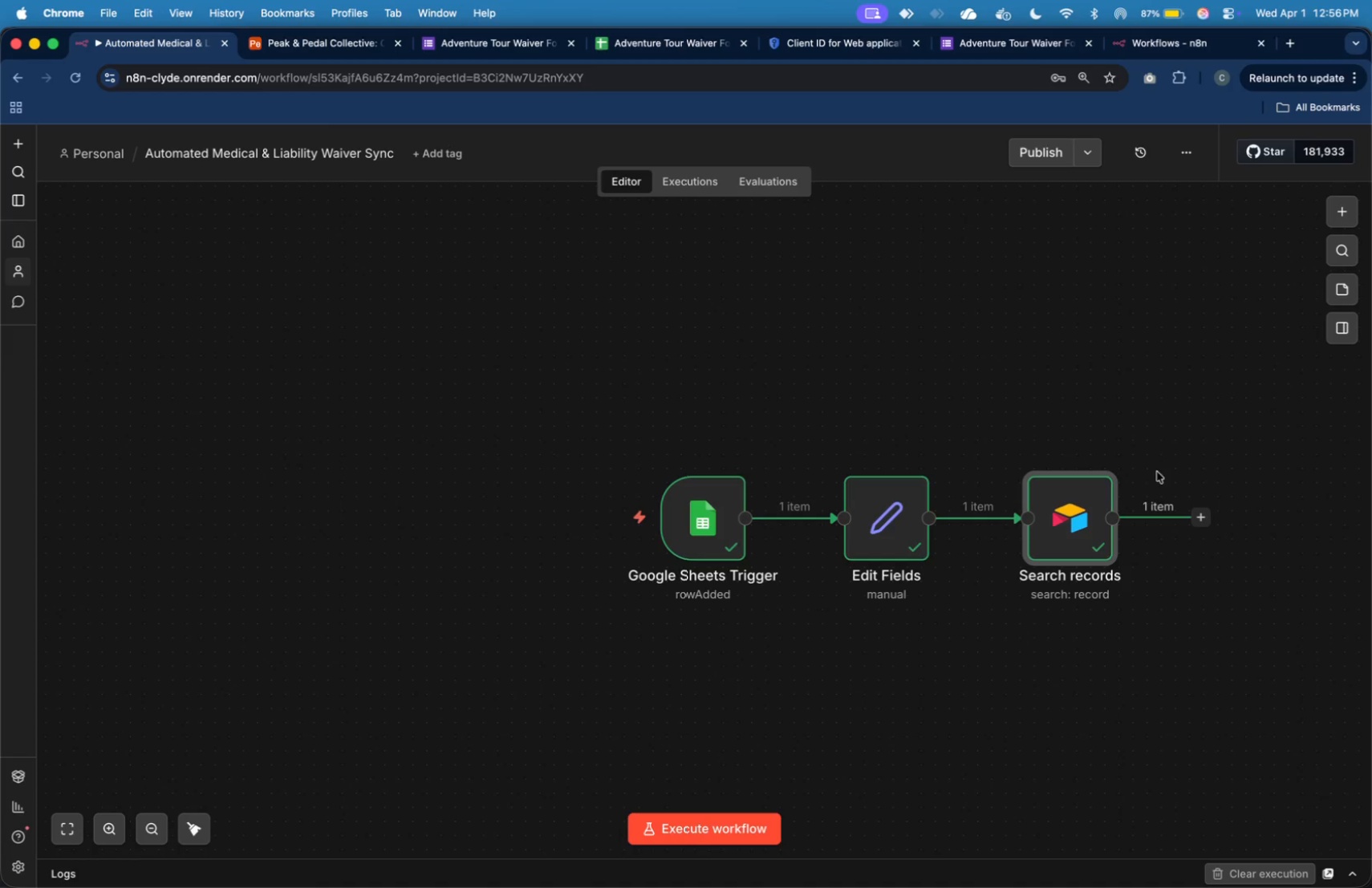 
left_click([1197, 521])
 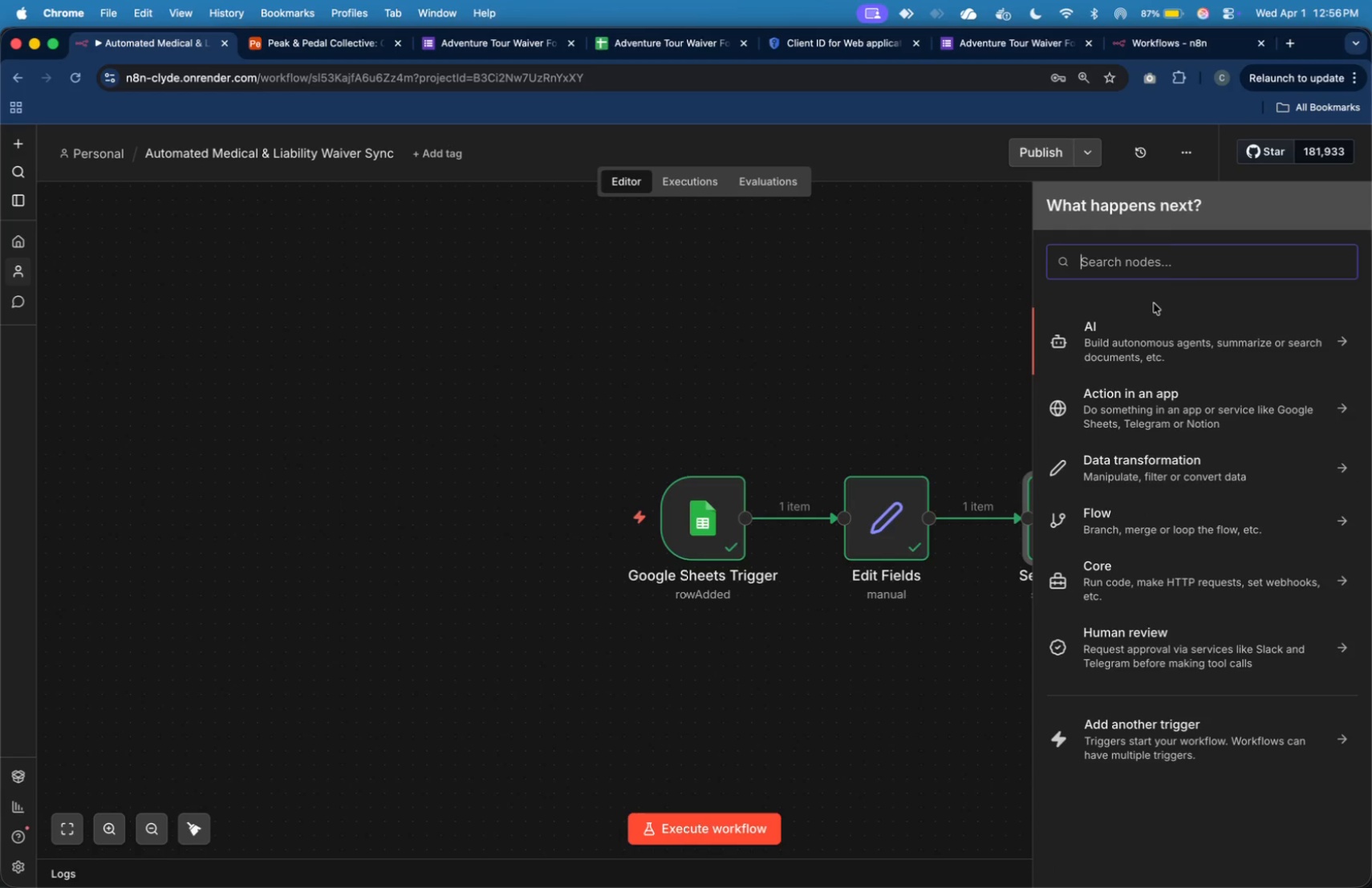 
type(if)
 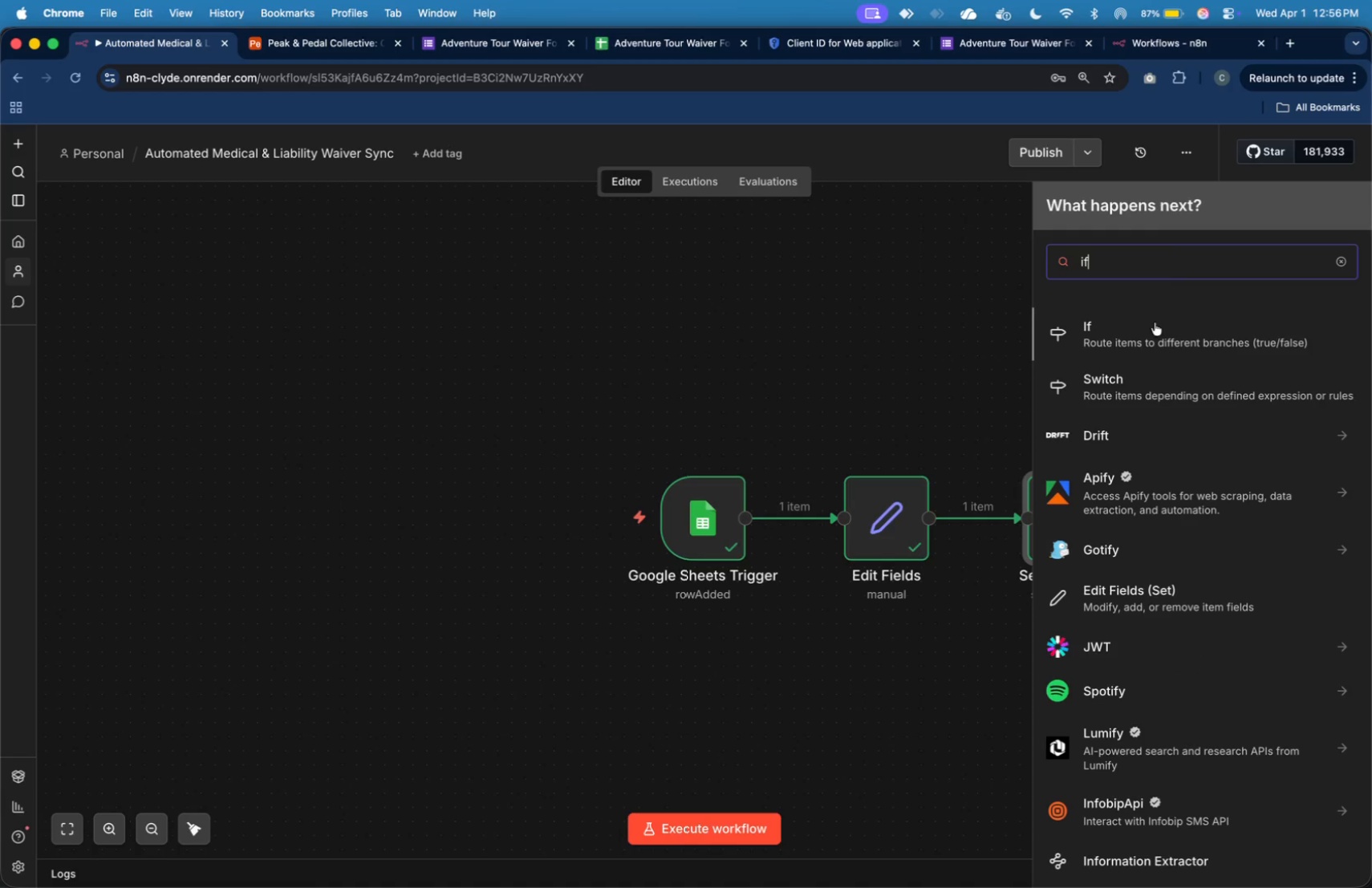 
left_click([1157, 330])
 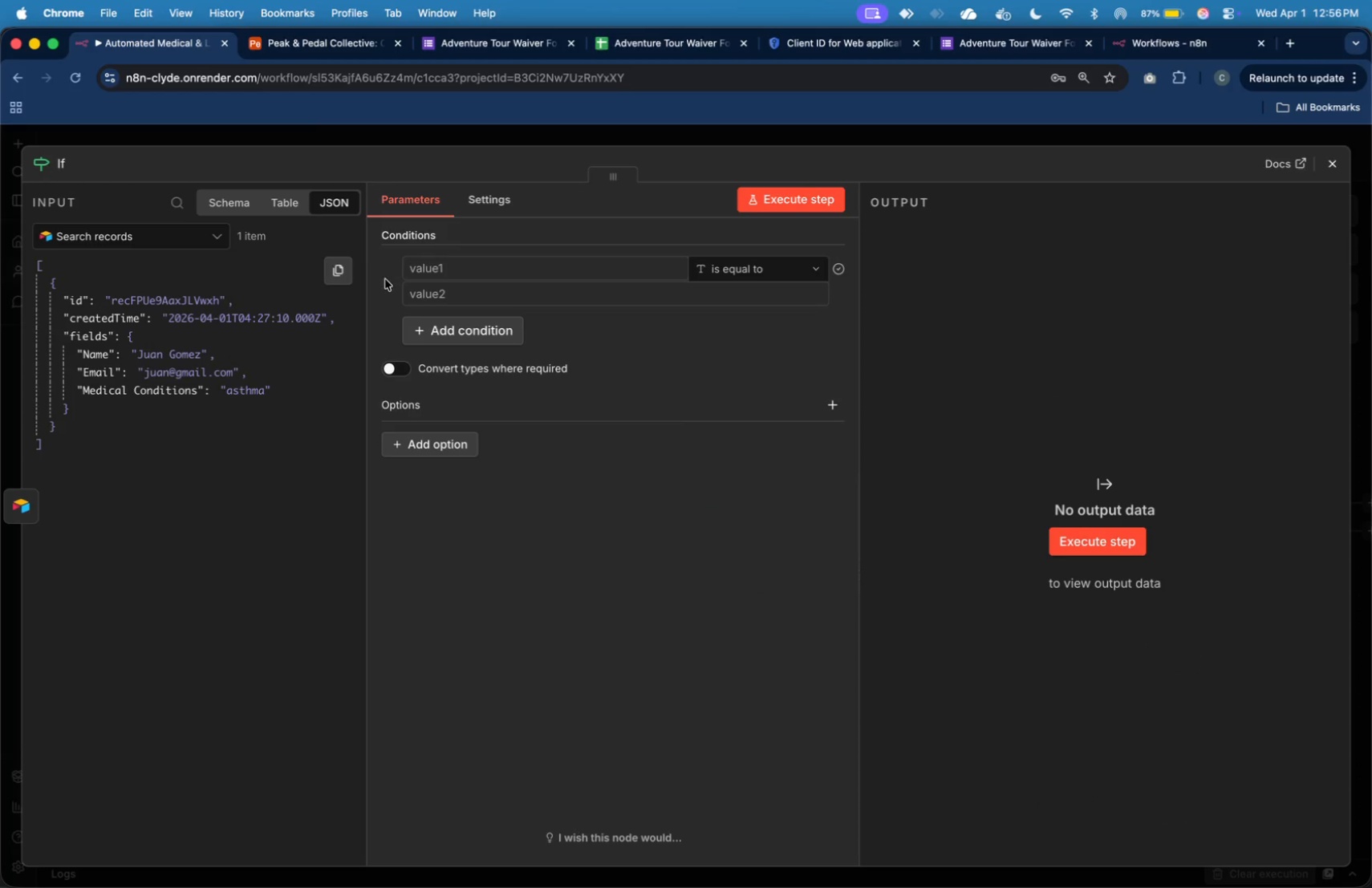 
wait(6.6)
 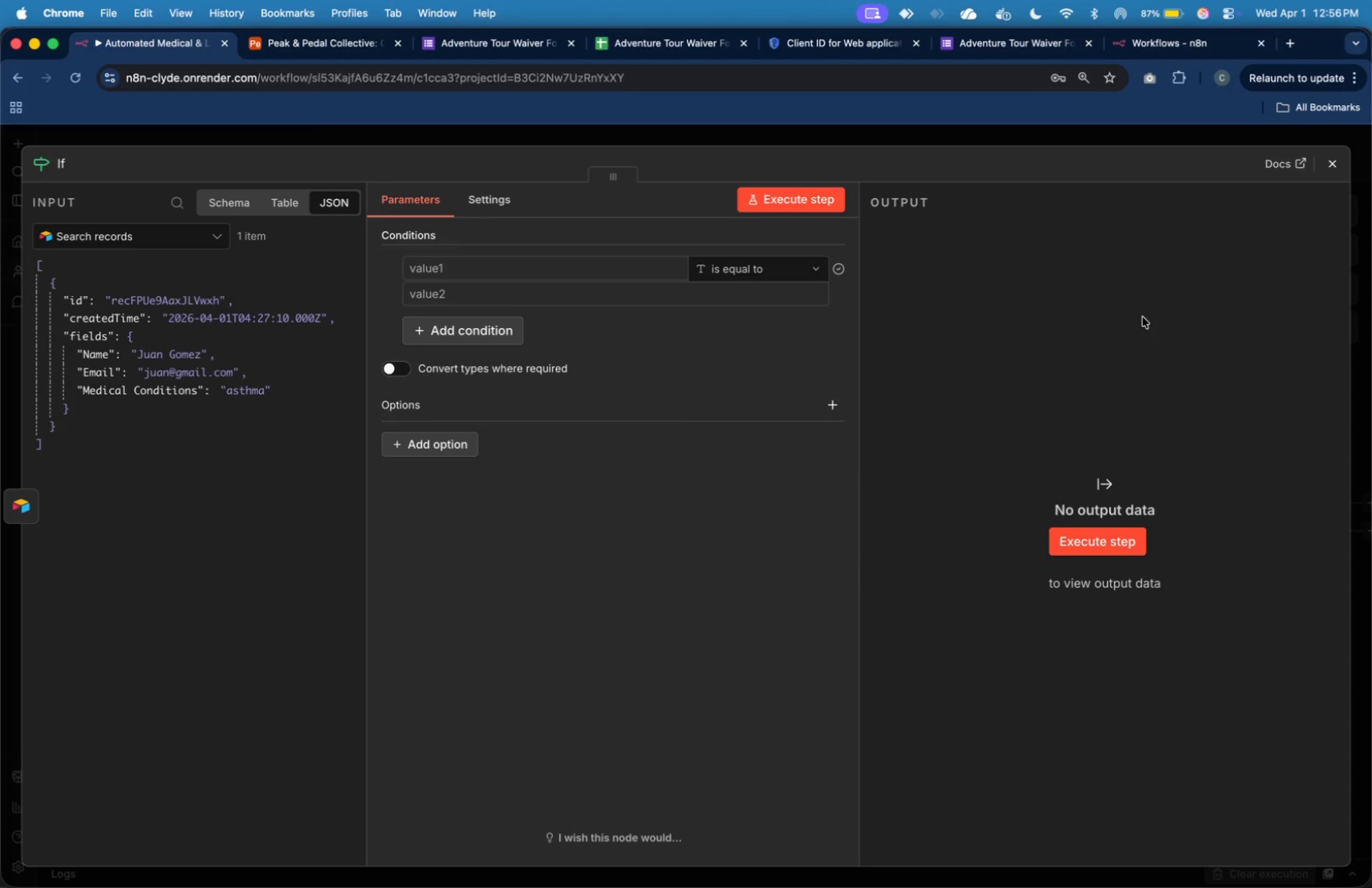 
left_click([452, 269])
 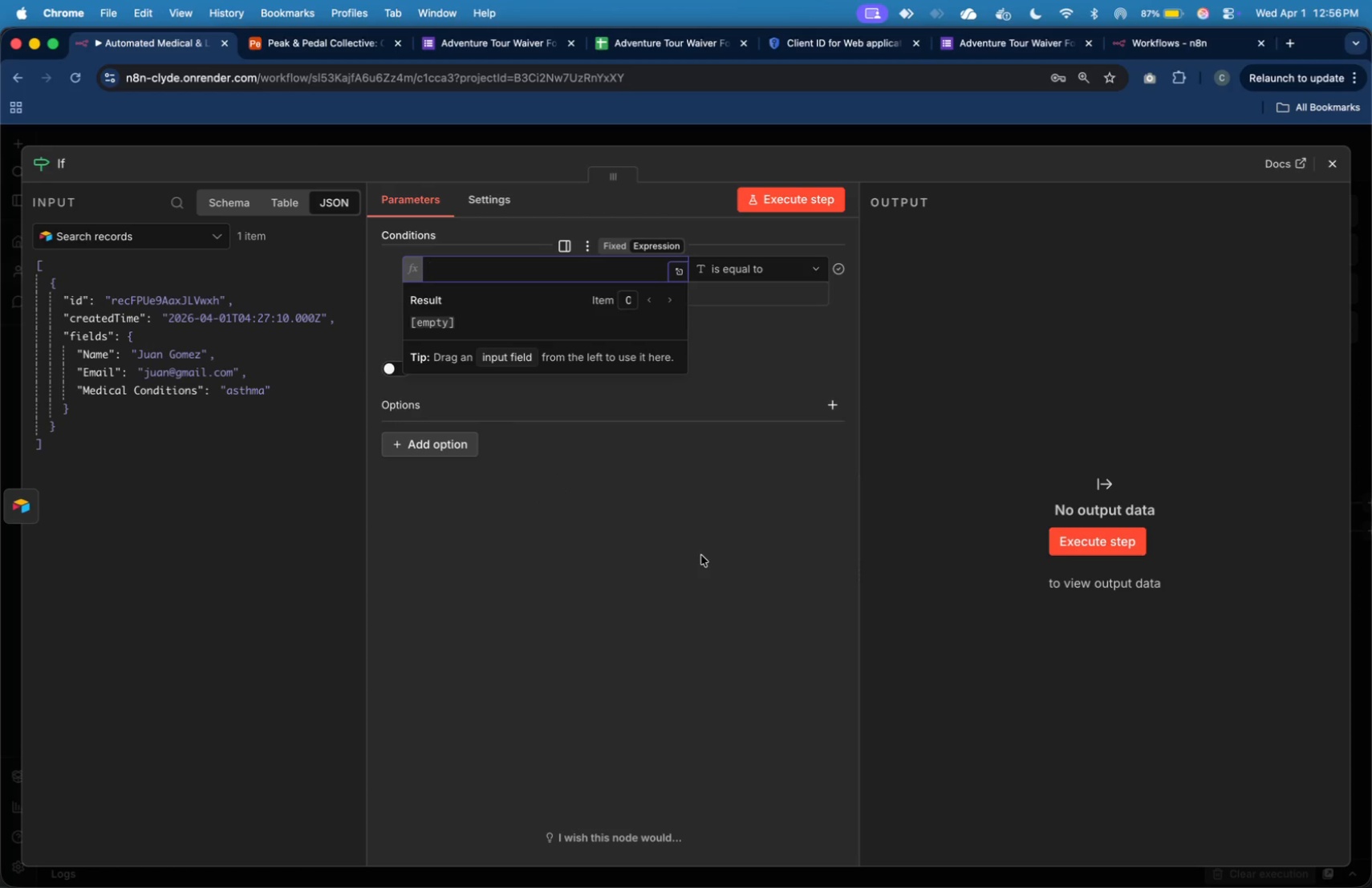 
wait(6.38)
 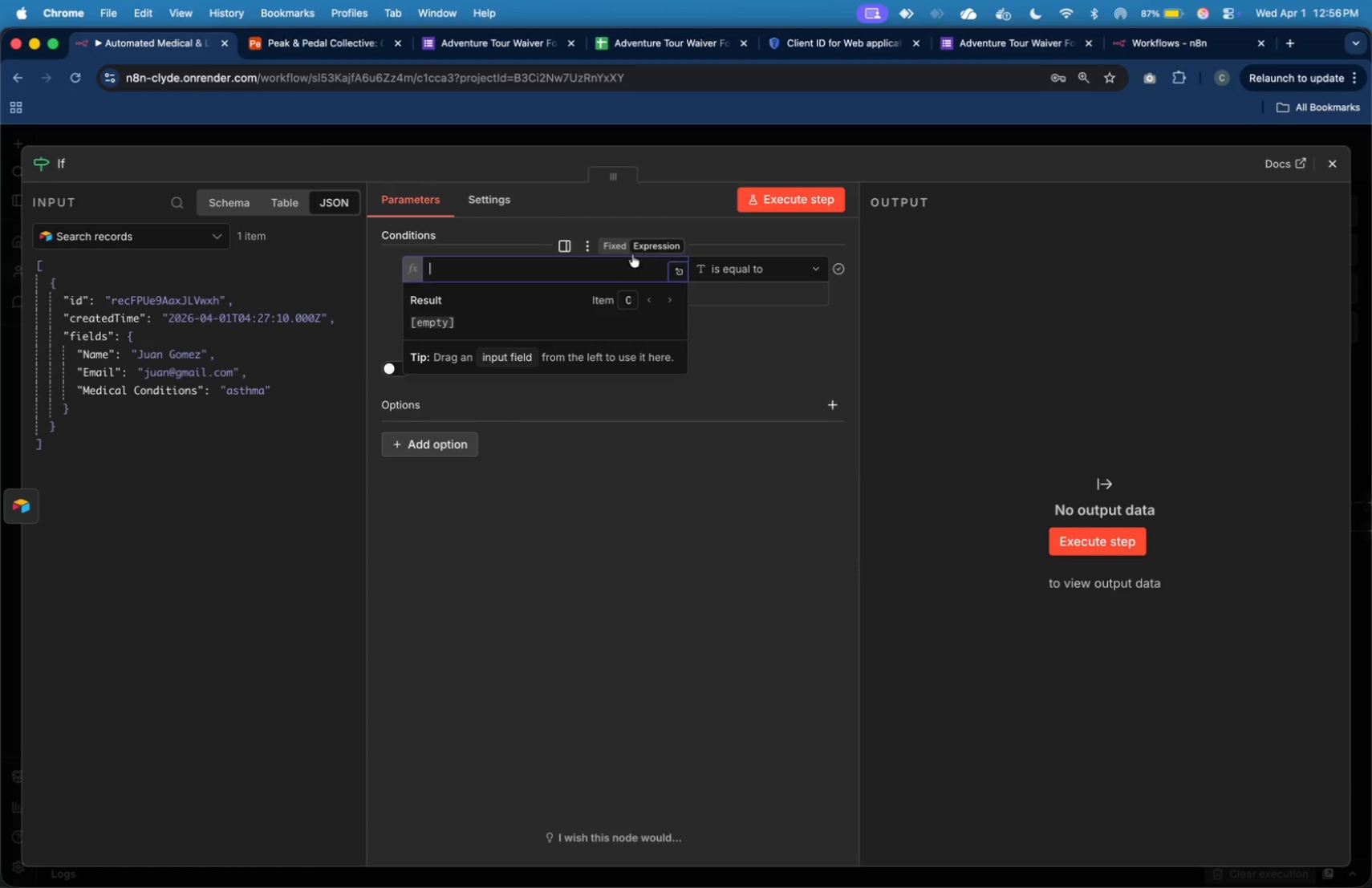 
type({{$json.lnegt)
key(Backspace)
key(Backspace)
key(Backspace)
key(Backspace)
type(ength)
 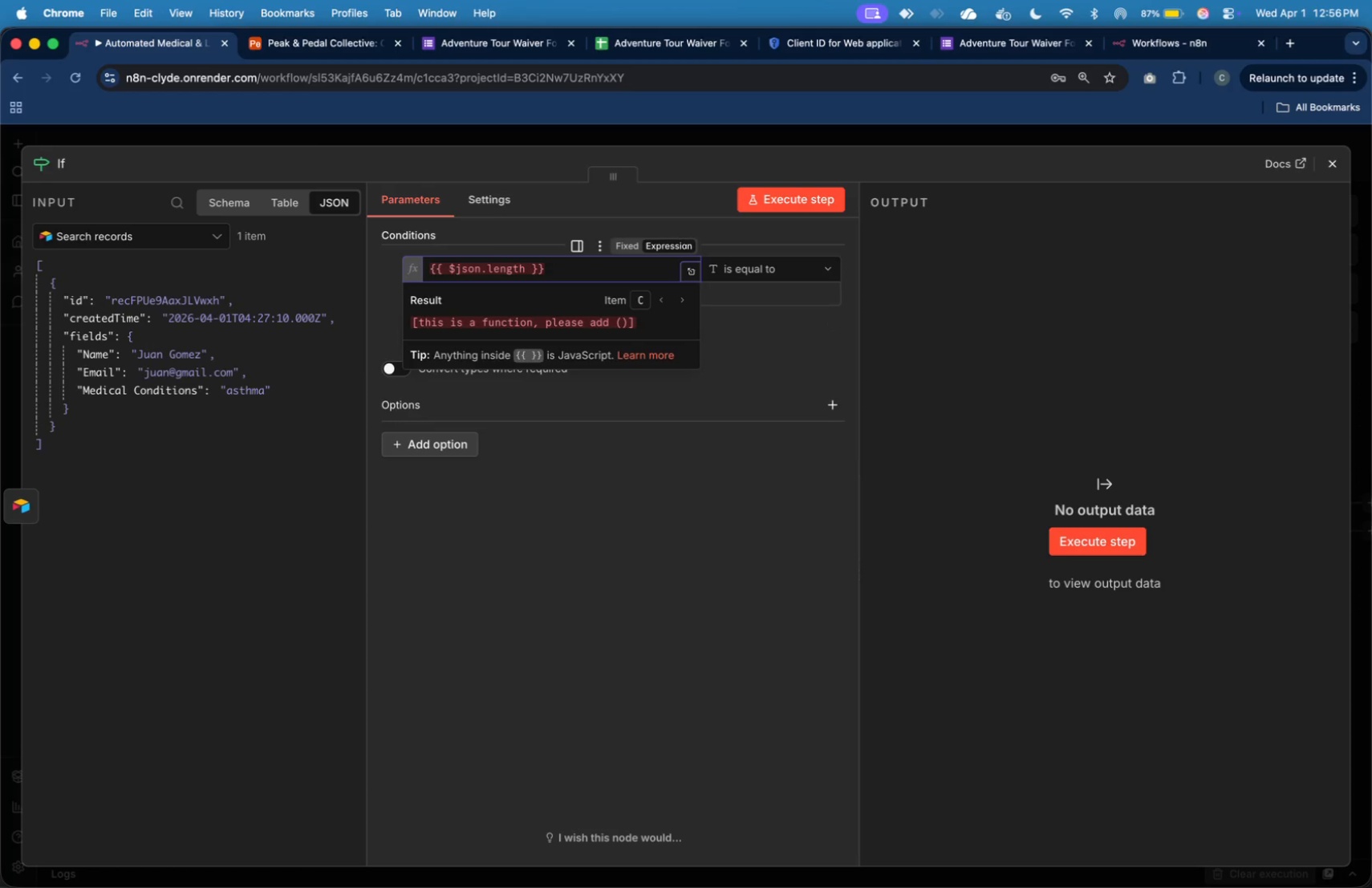 
left_click([821, 281])
 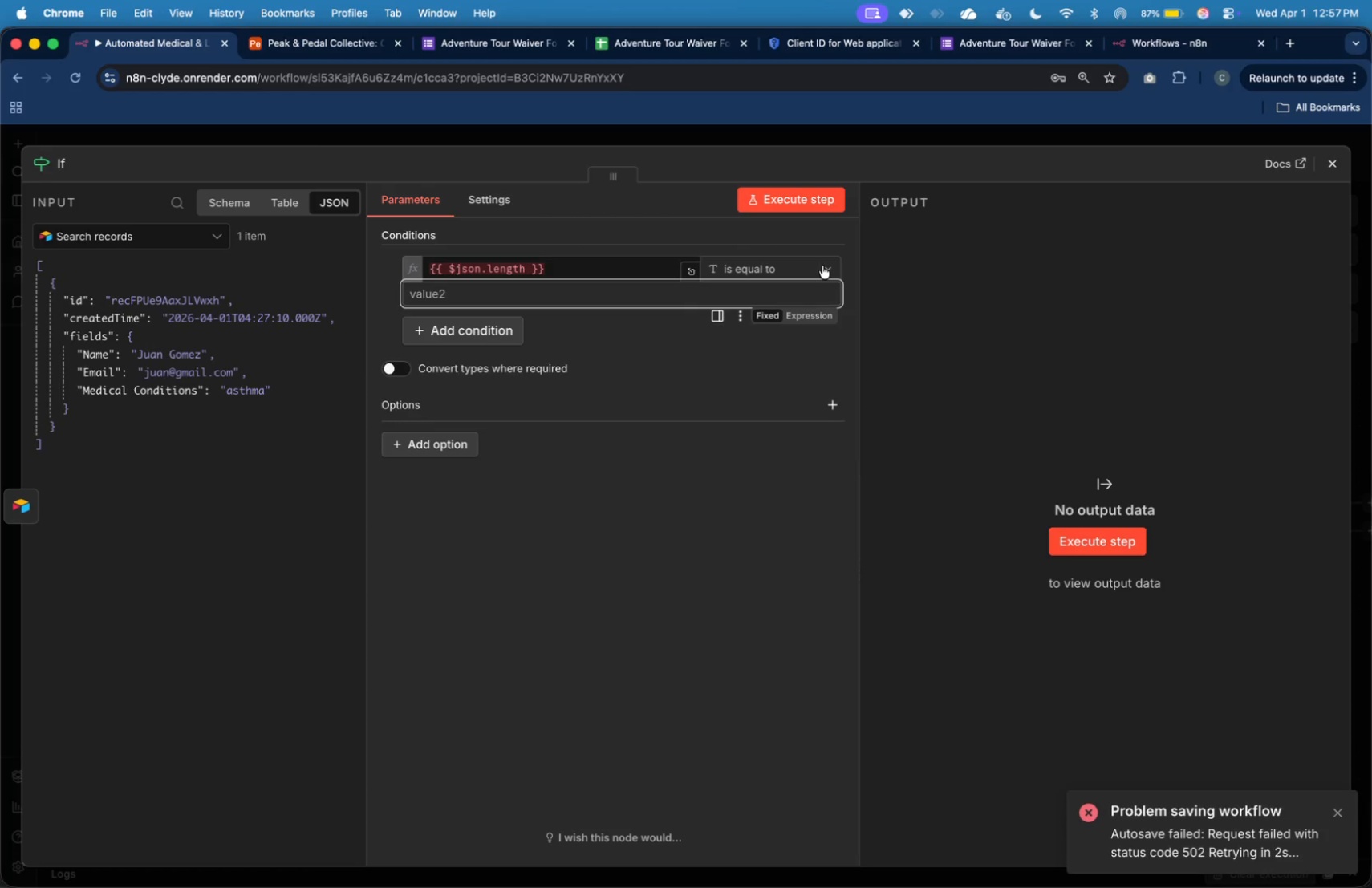 
left_click([822, 264])
 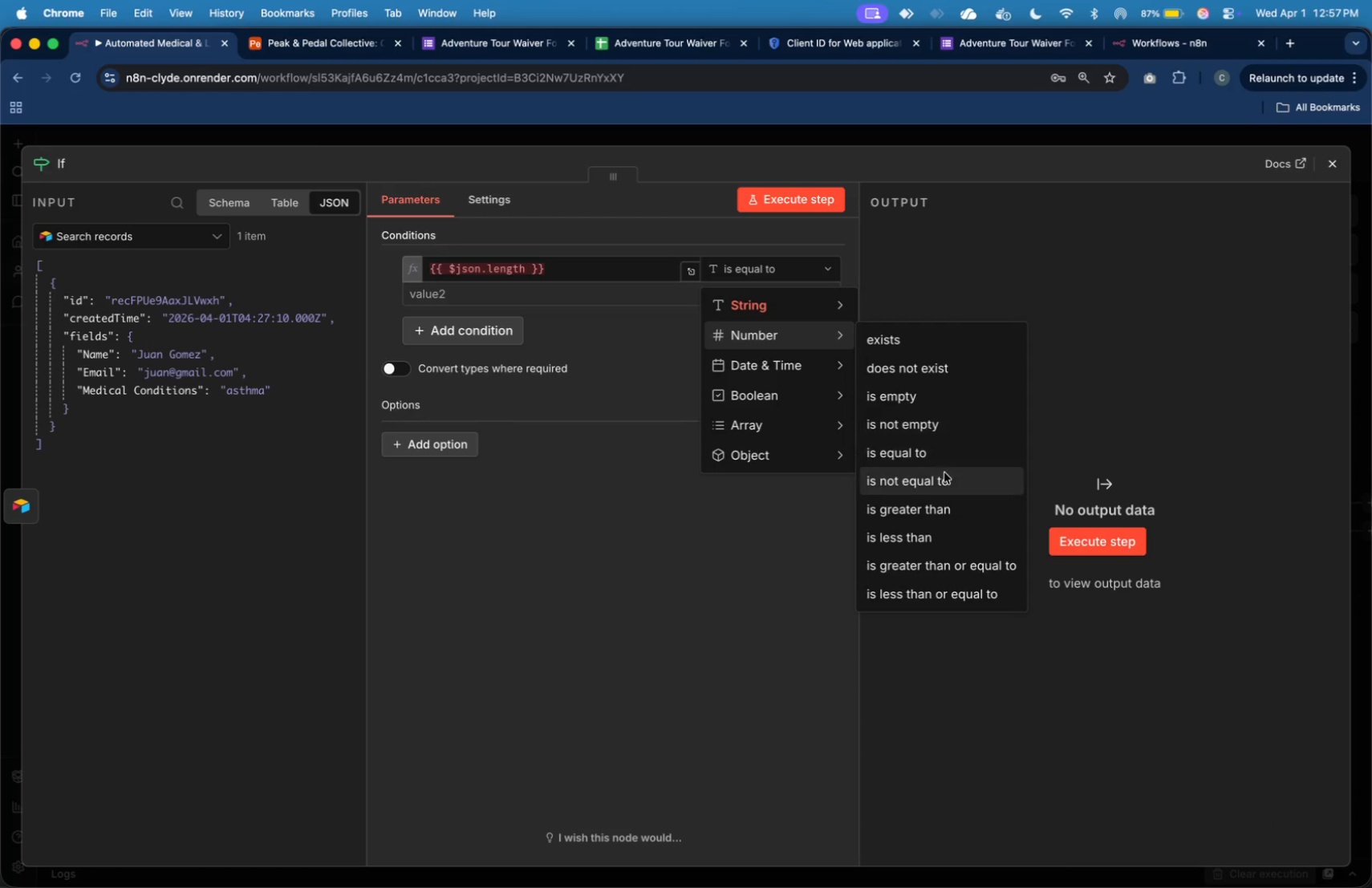 
left_click([955, 503])
 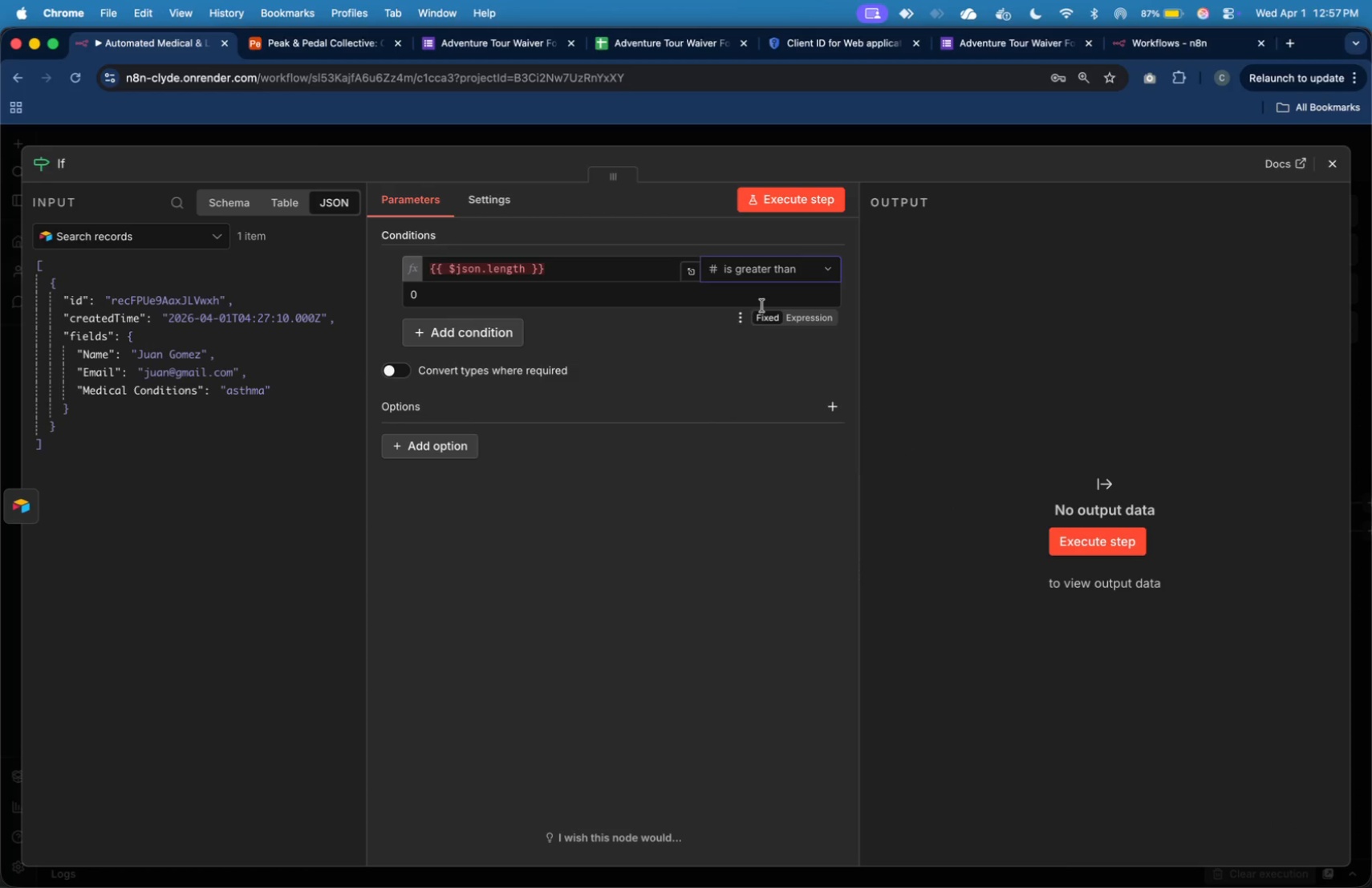 
left_click([762, 301])
 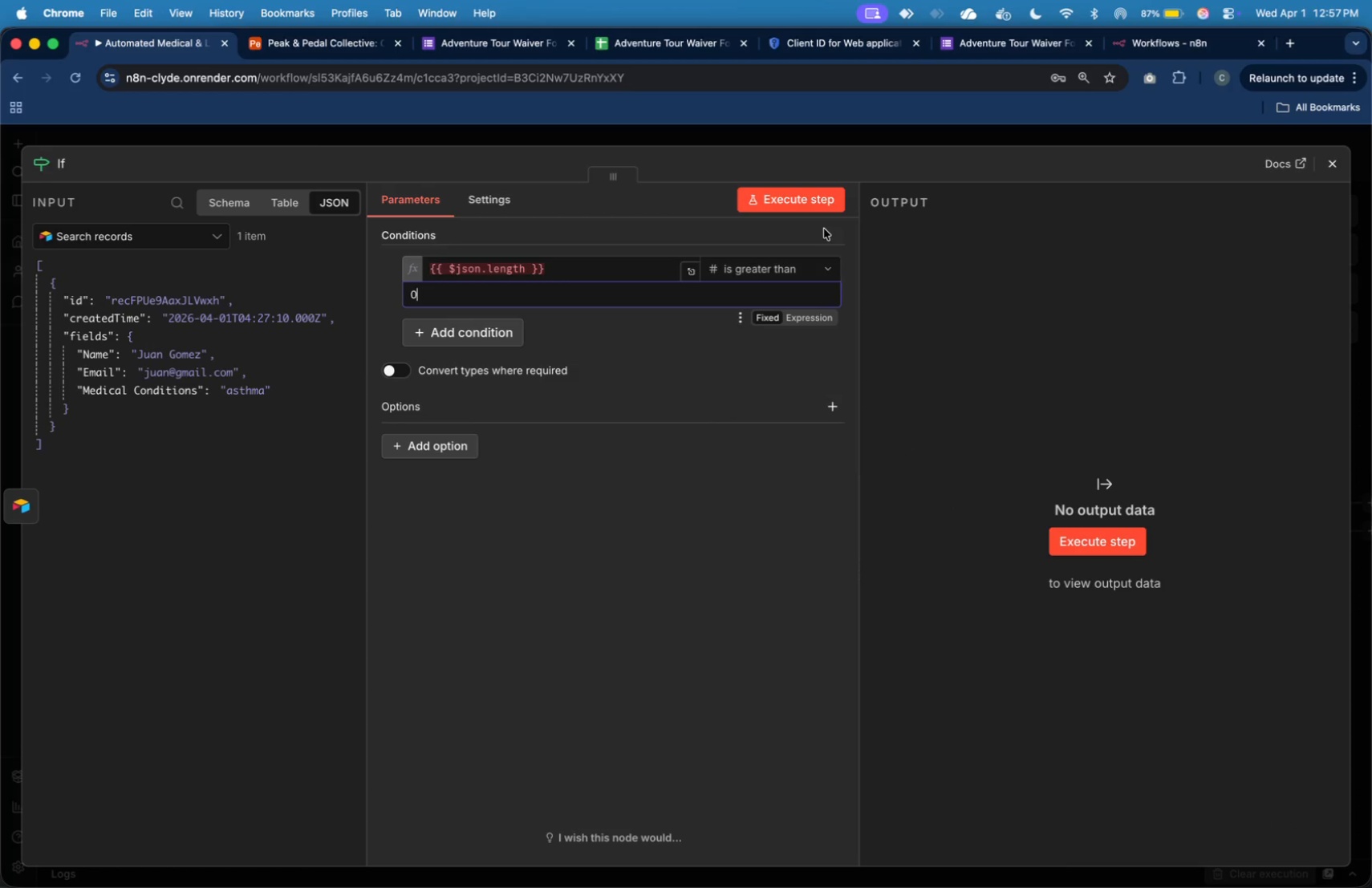 
left_click([805, 202])
 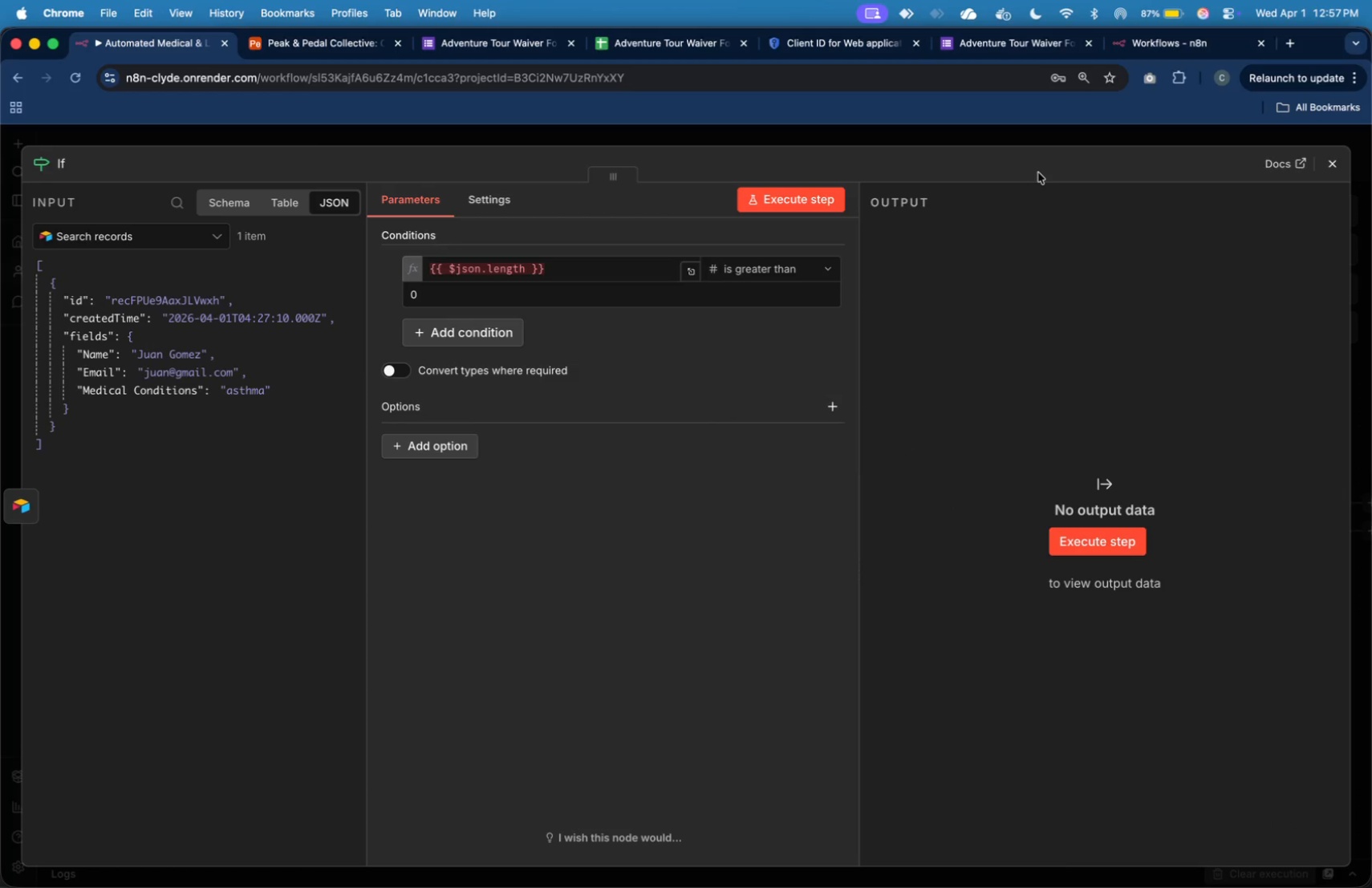 
mouse_move([946, 310])
 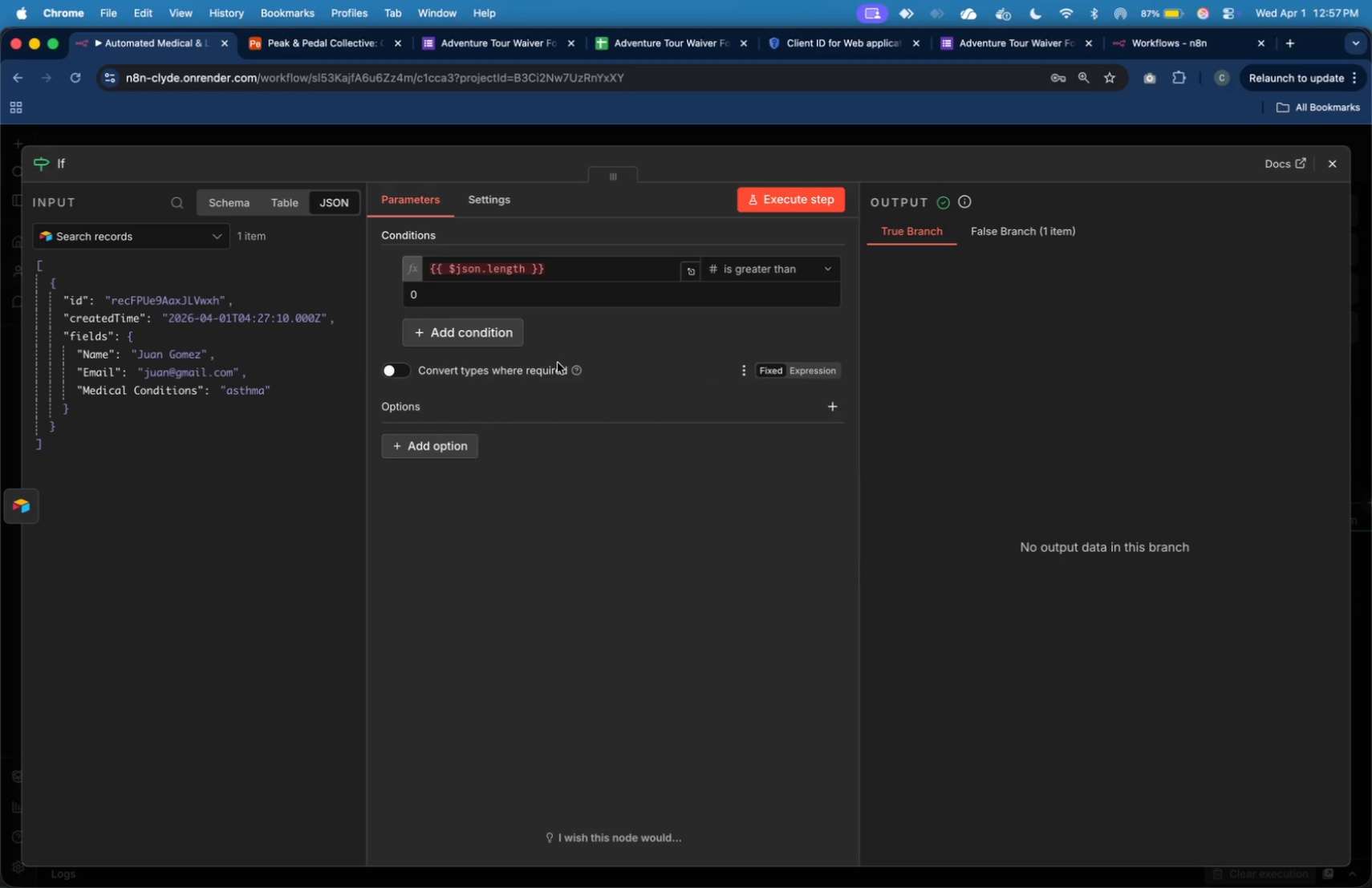 
wait(14.31)
 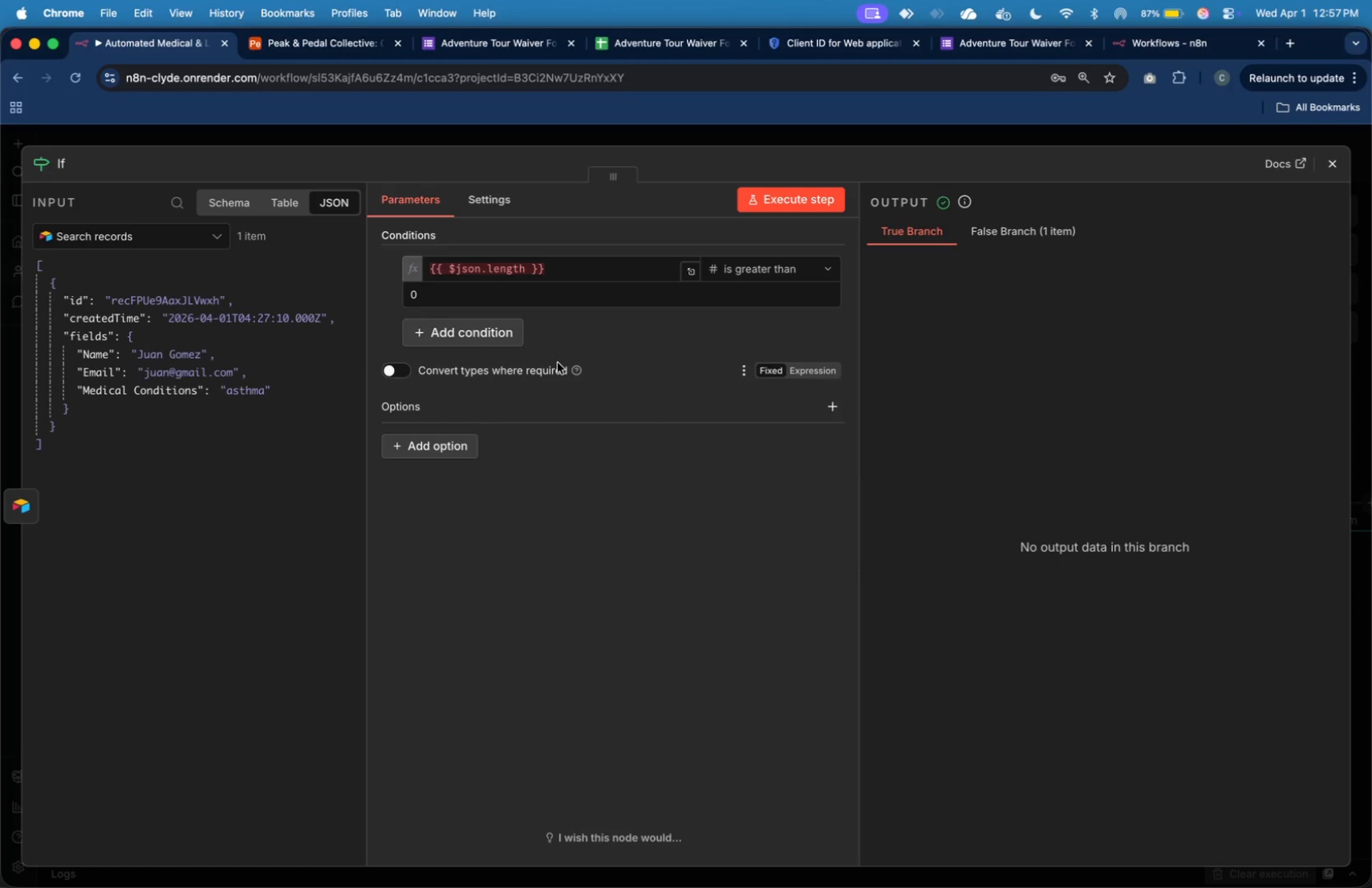 
mouse_move([655, 357])
 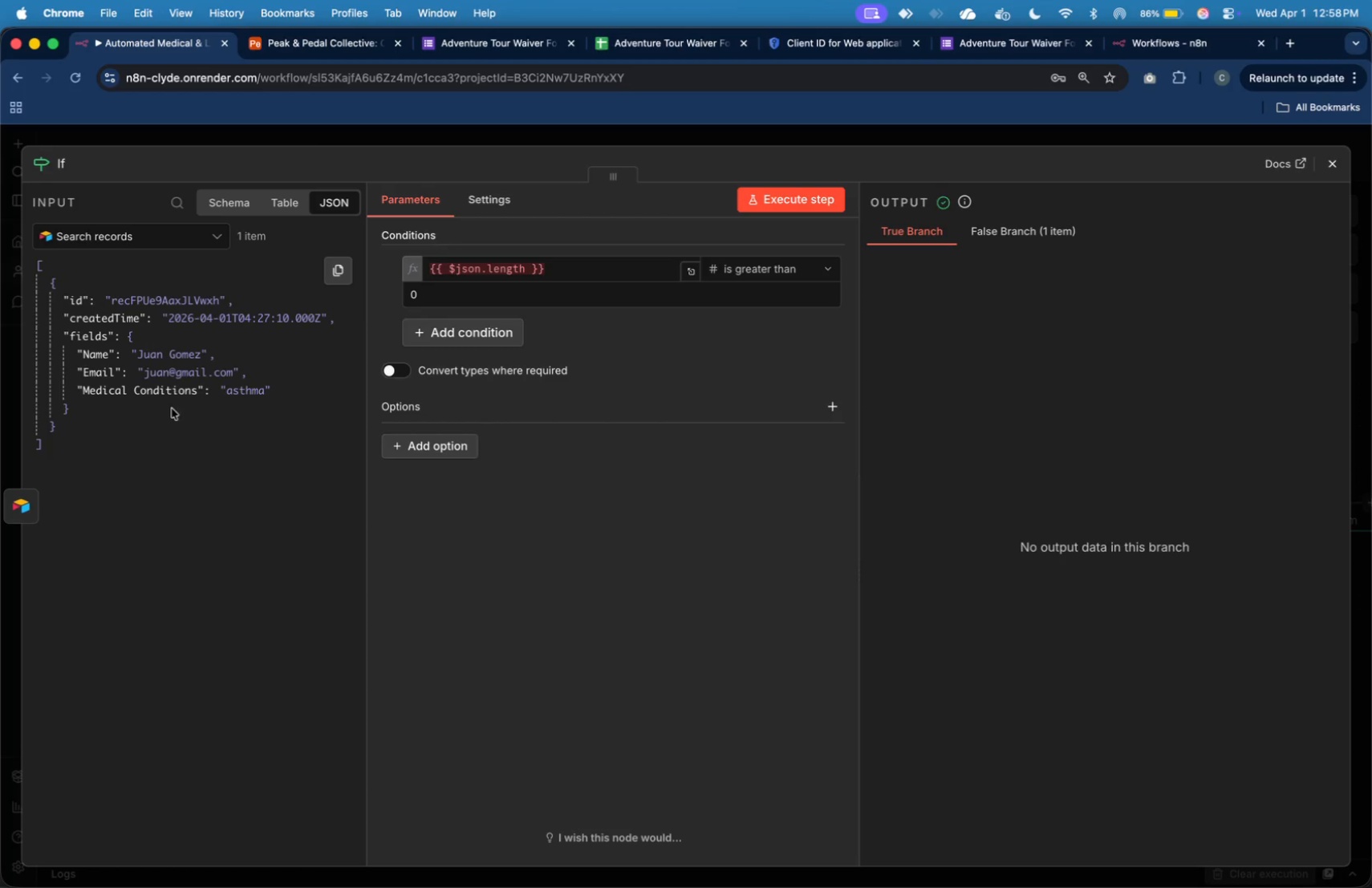 
wait(21.56)
 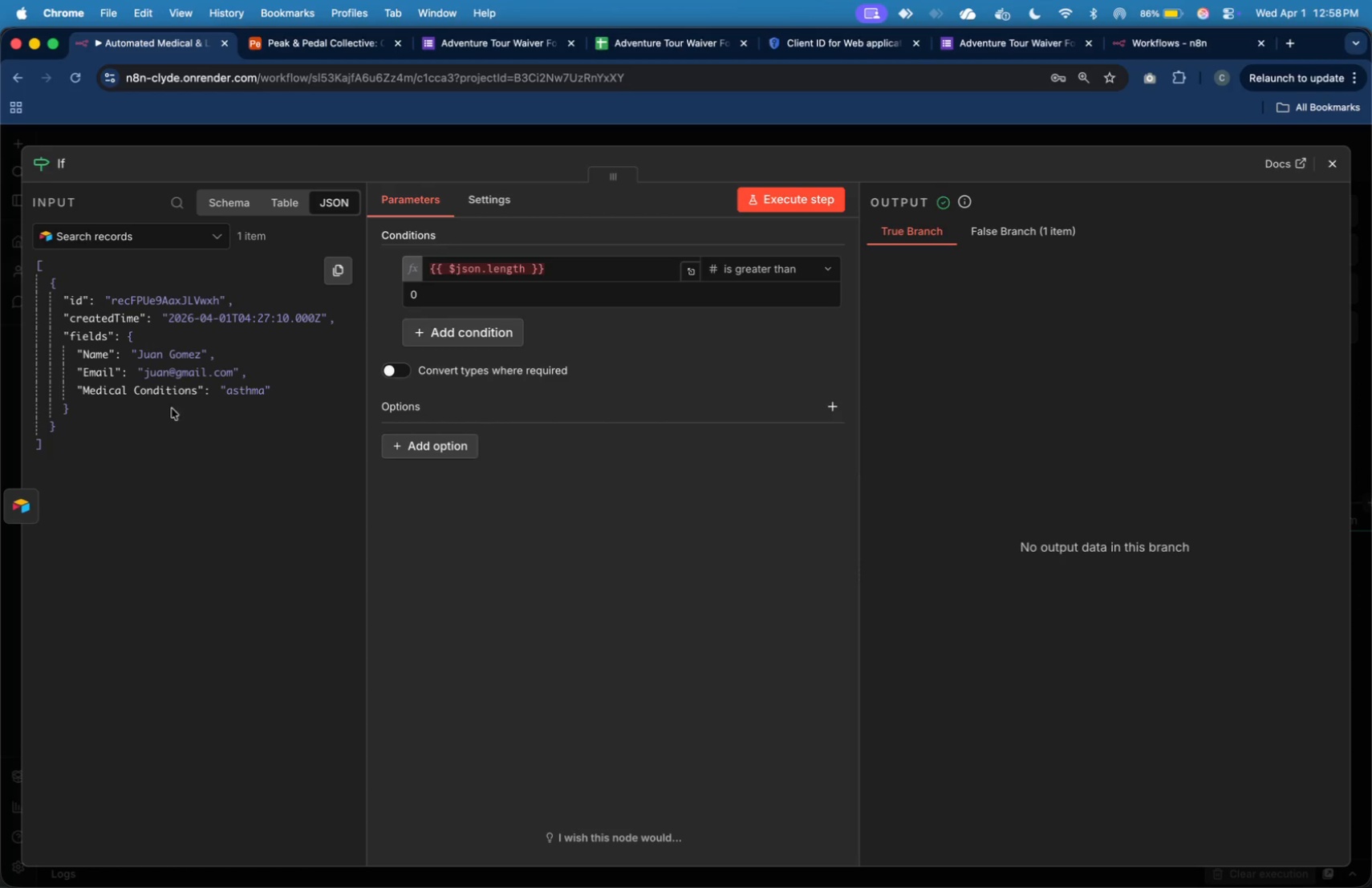 
left_click_drag(start_coordinate=[560, 273], to_coordinate=[392, 276])
 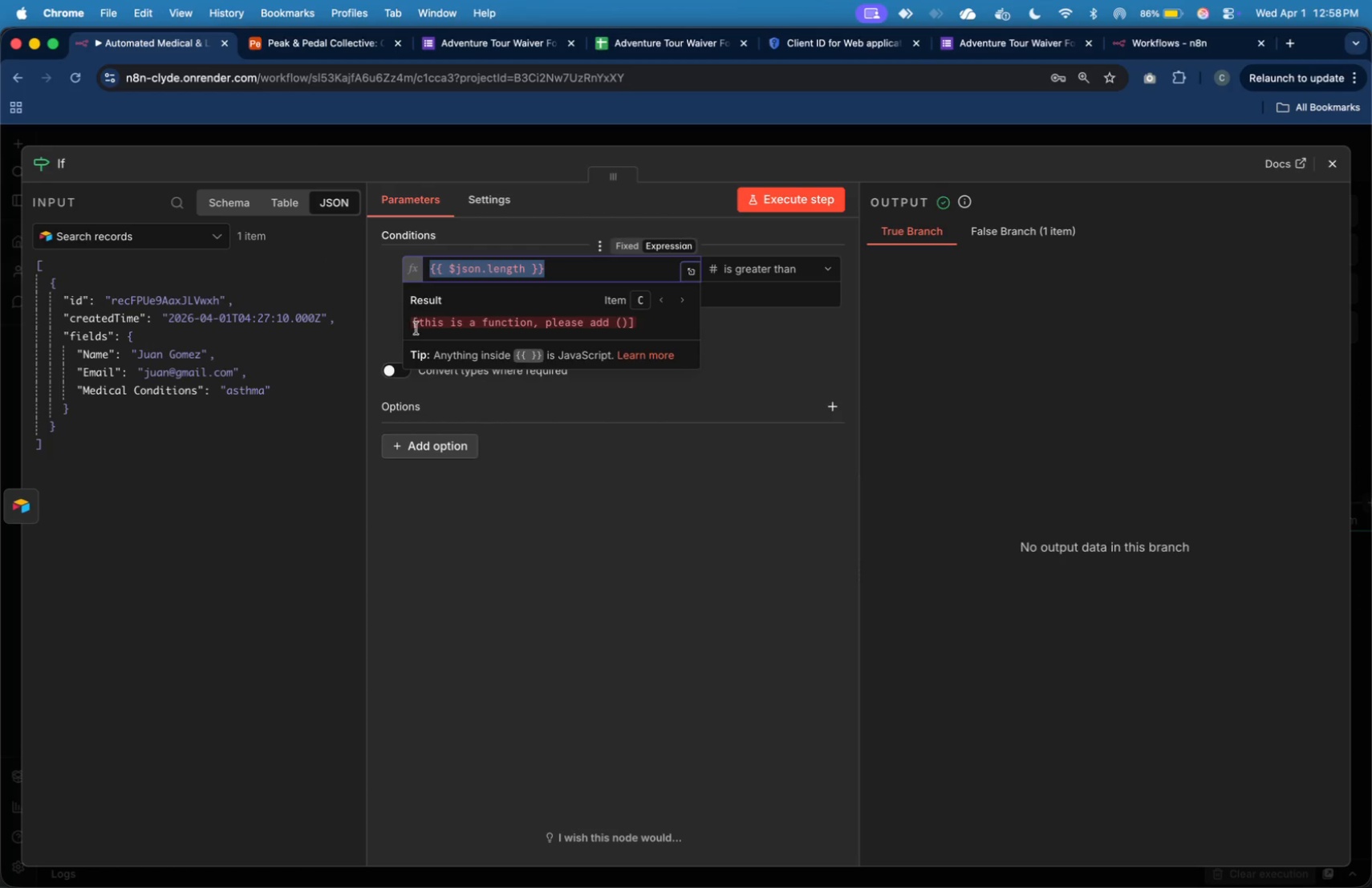 
key(Backspace)
 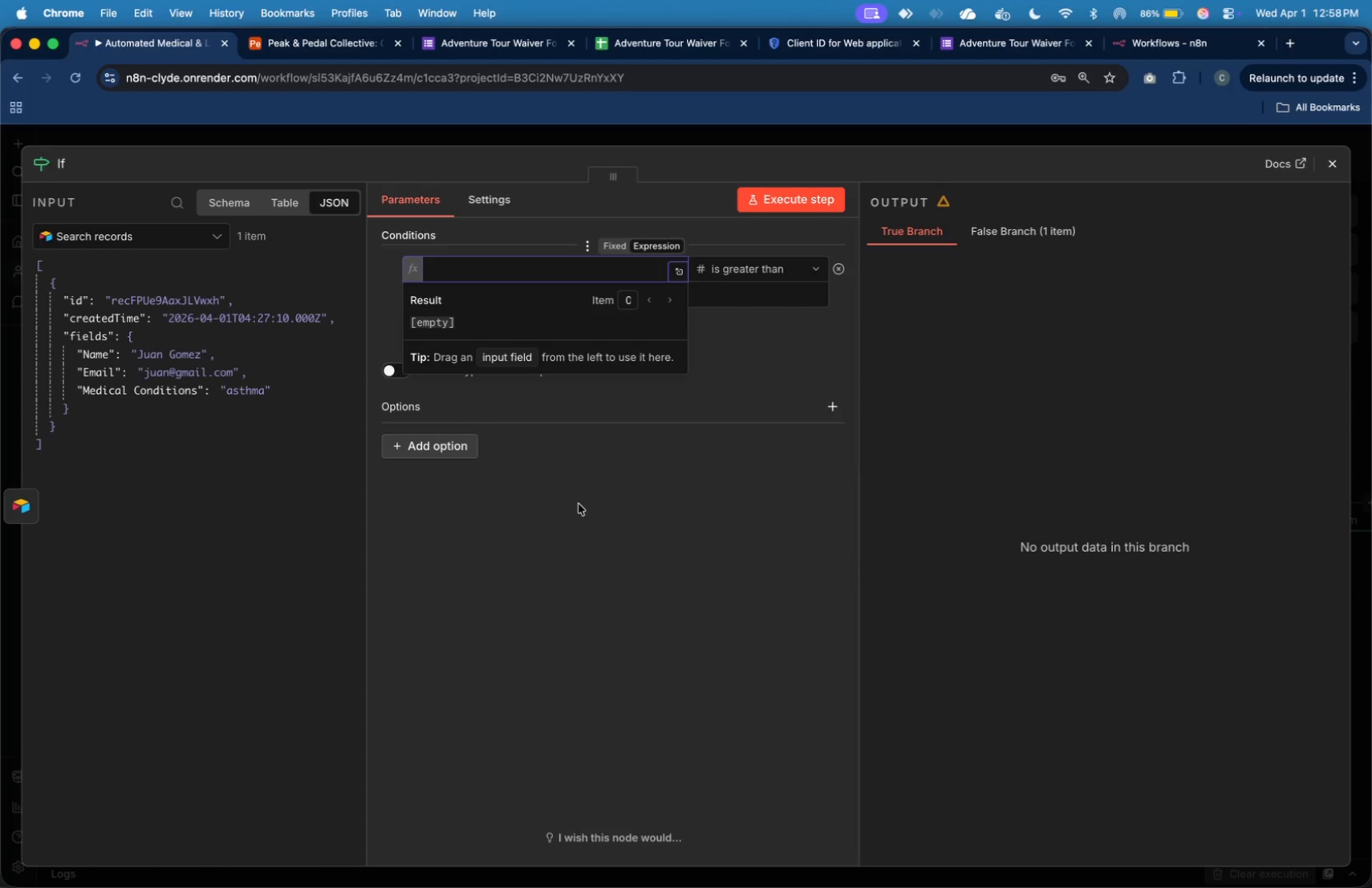 
wait(27.3)
 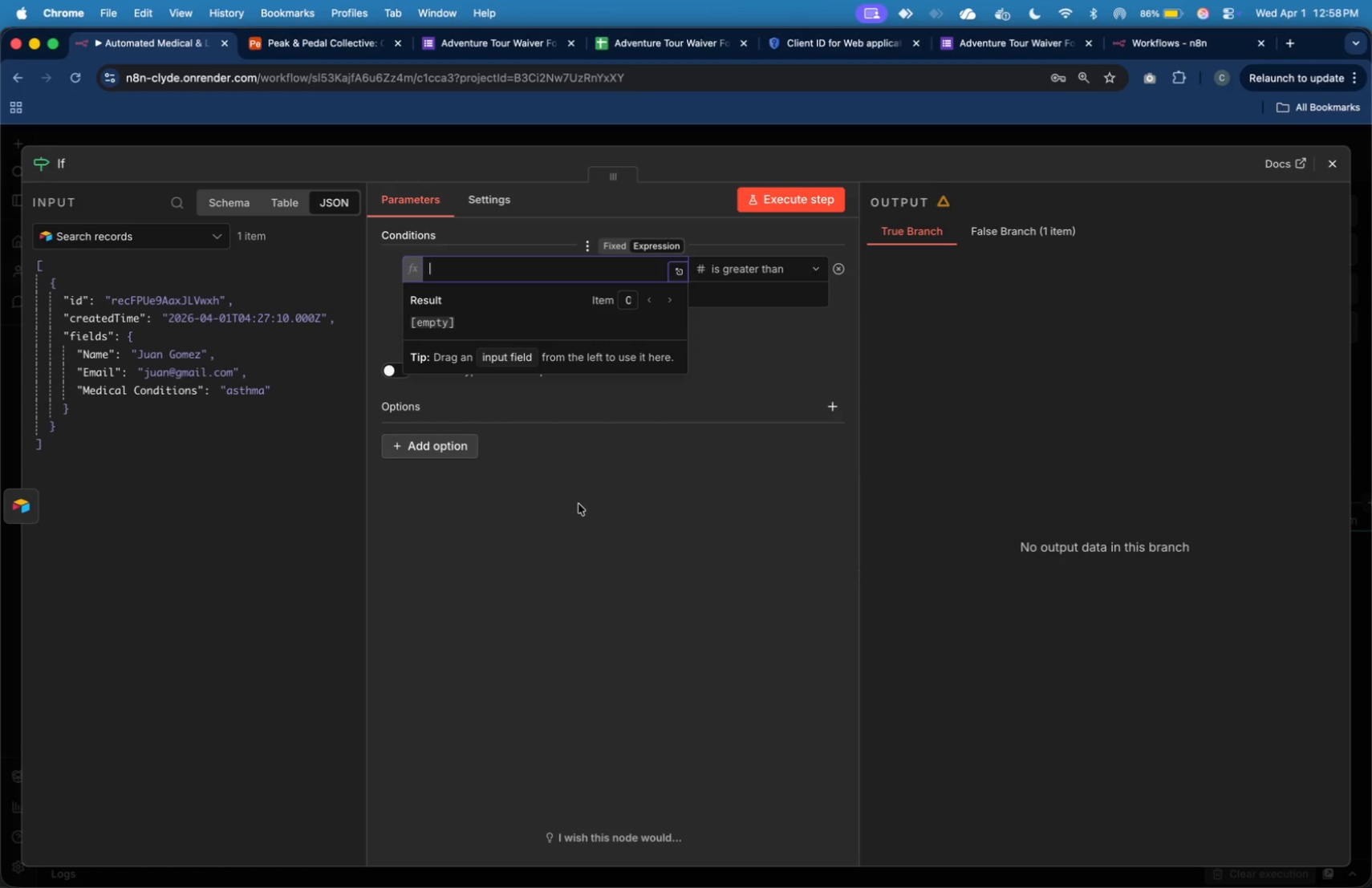 
key(Shift+BracketLeft)
 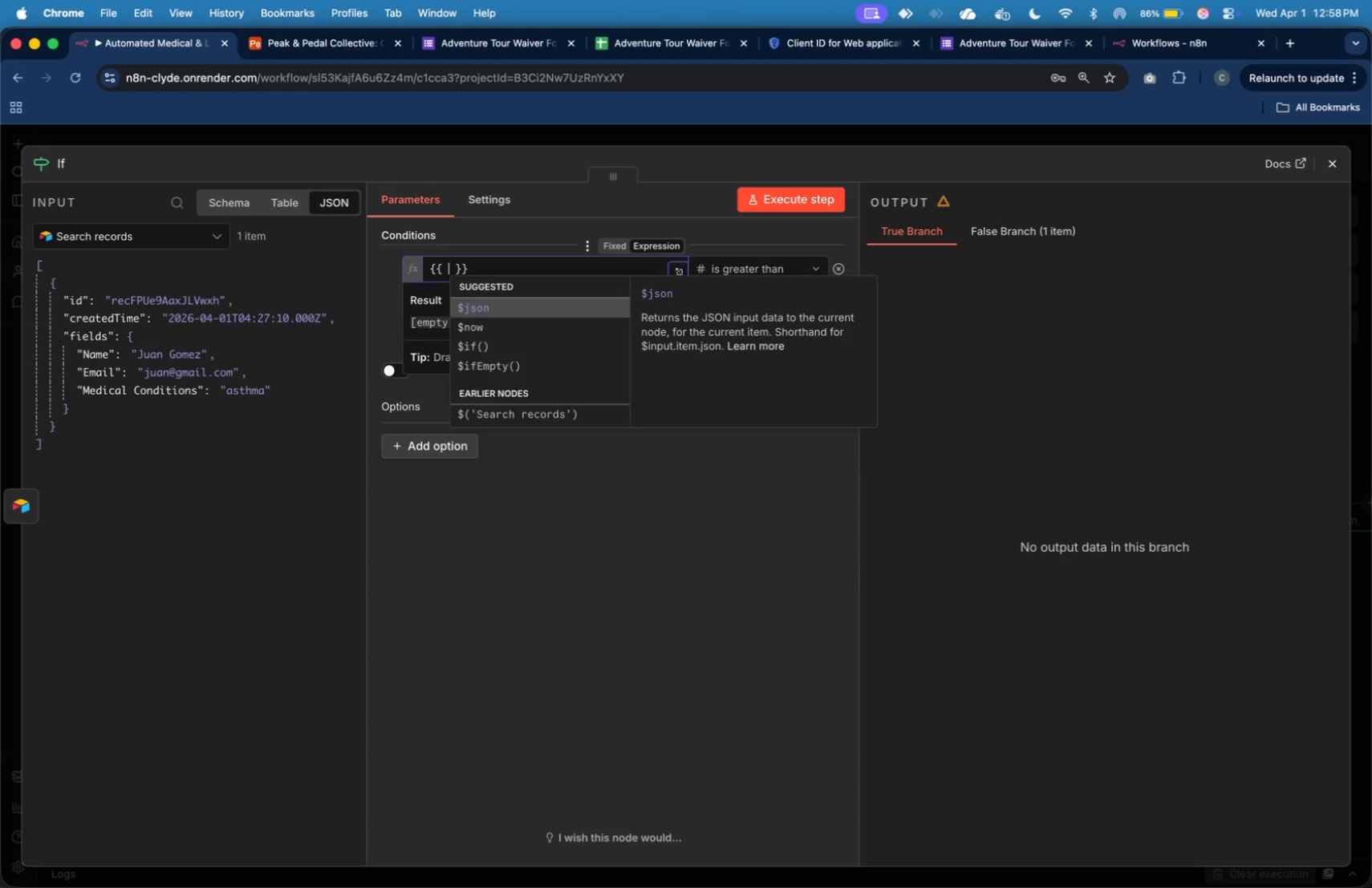 
key(Shift+BracketLeft)
 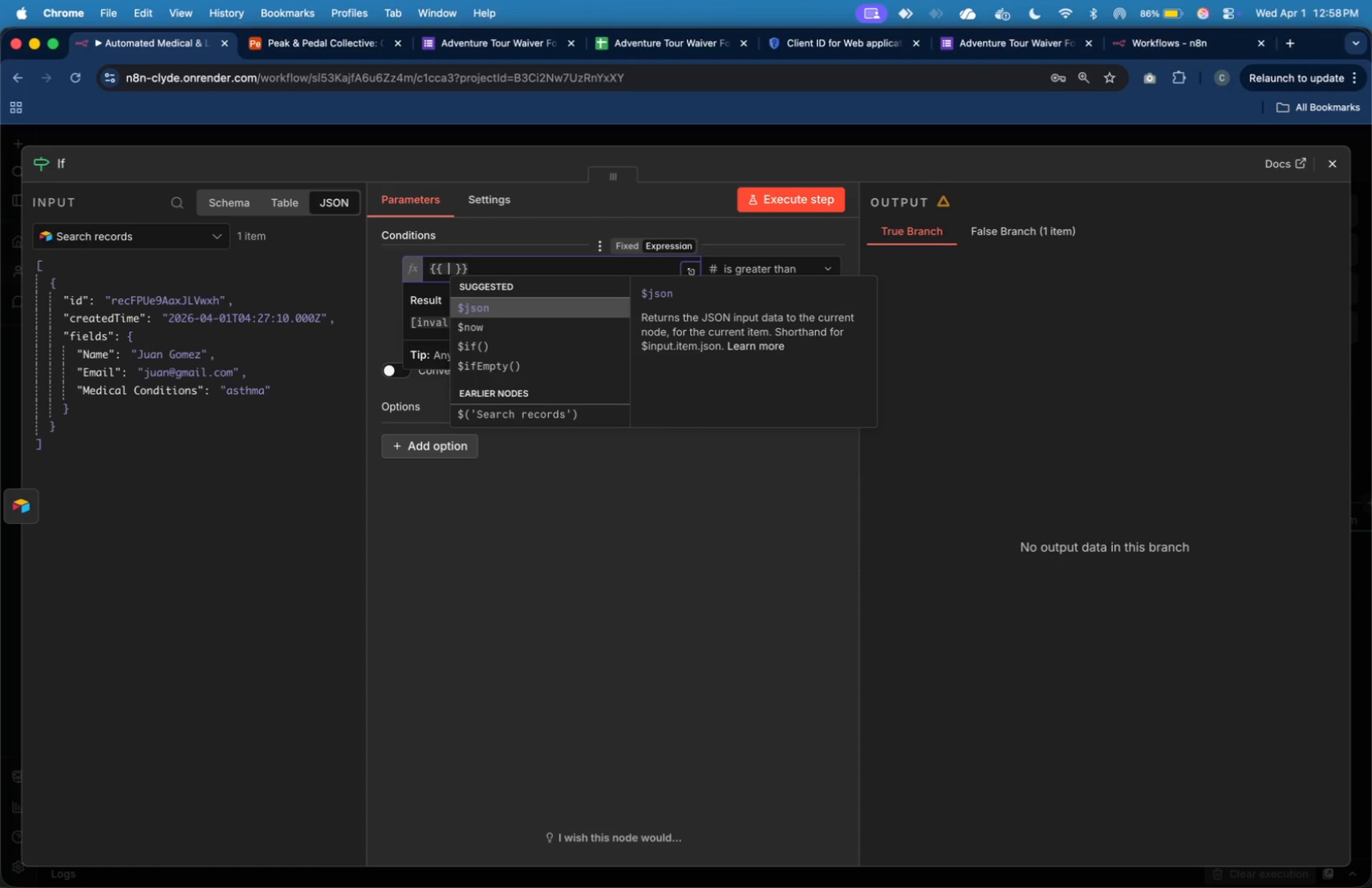 
wait(5.27)
 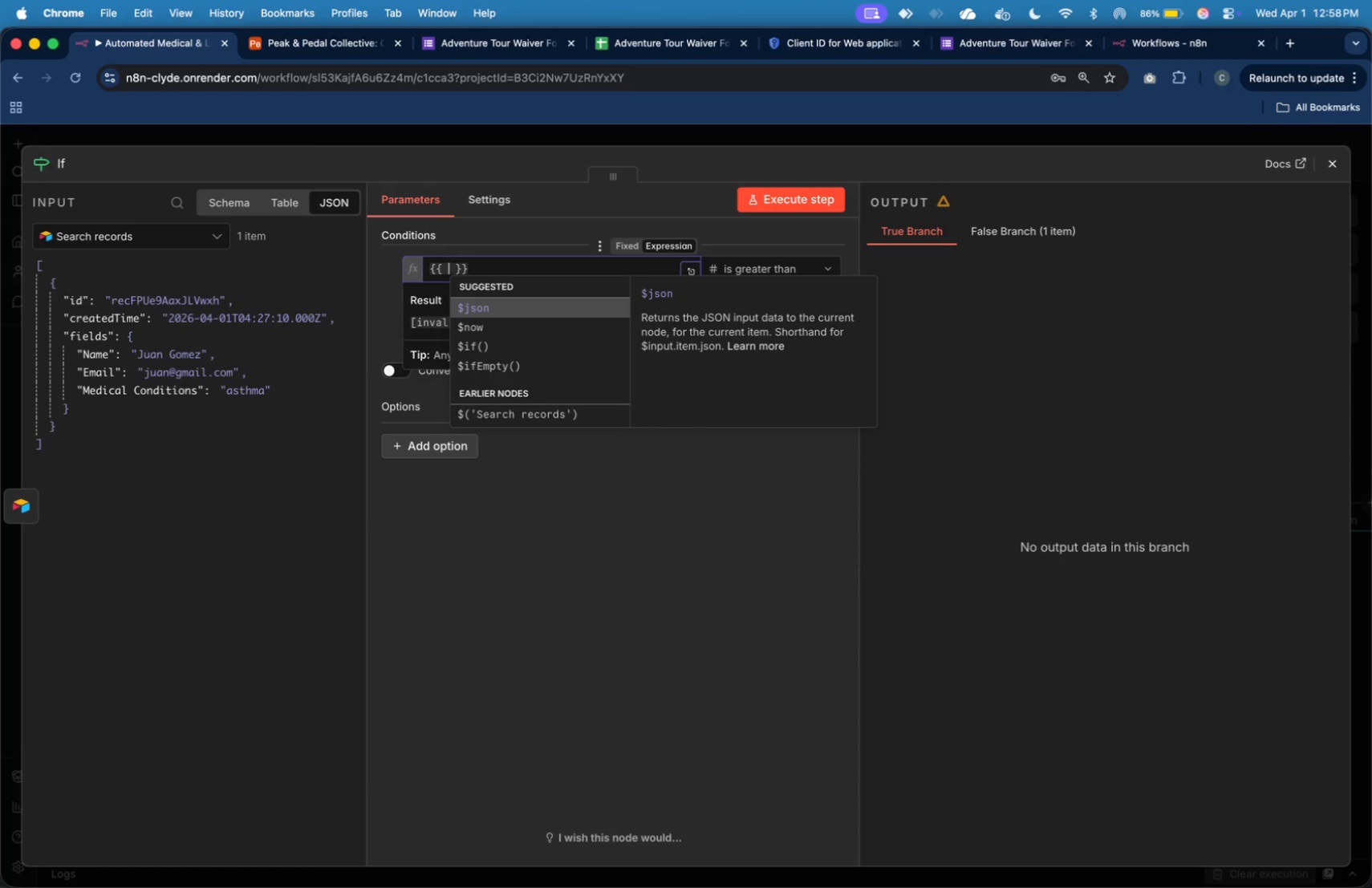 
type($inpit)
key(Backspace)
key(Backspace)
type(ut.all().lneg)
key(Backspace)
key(Backspace)
key(Backspace)
type(ength)
 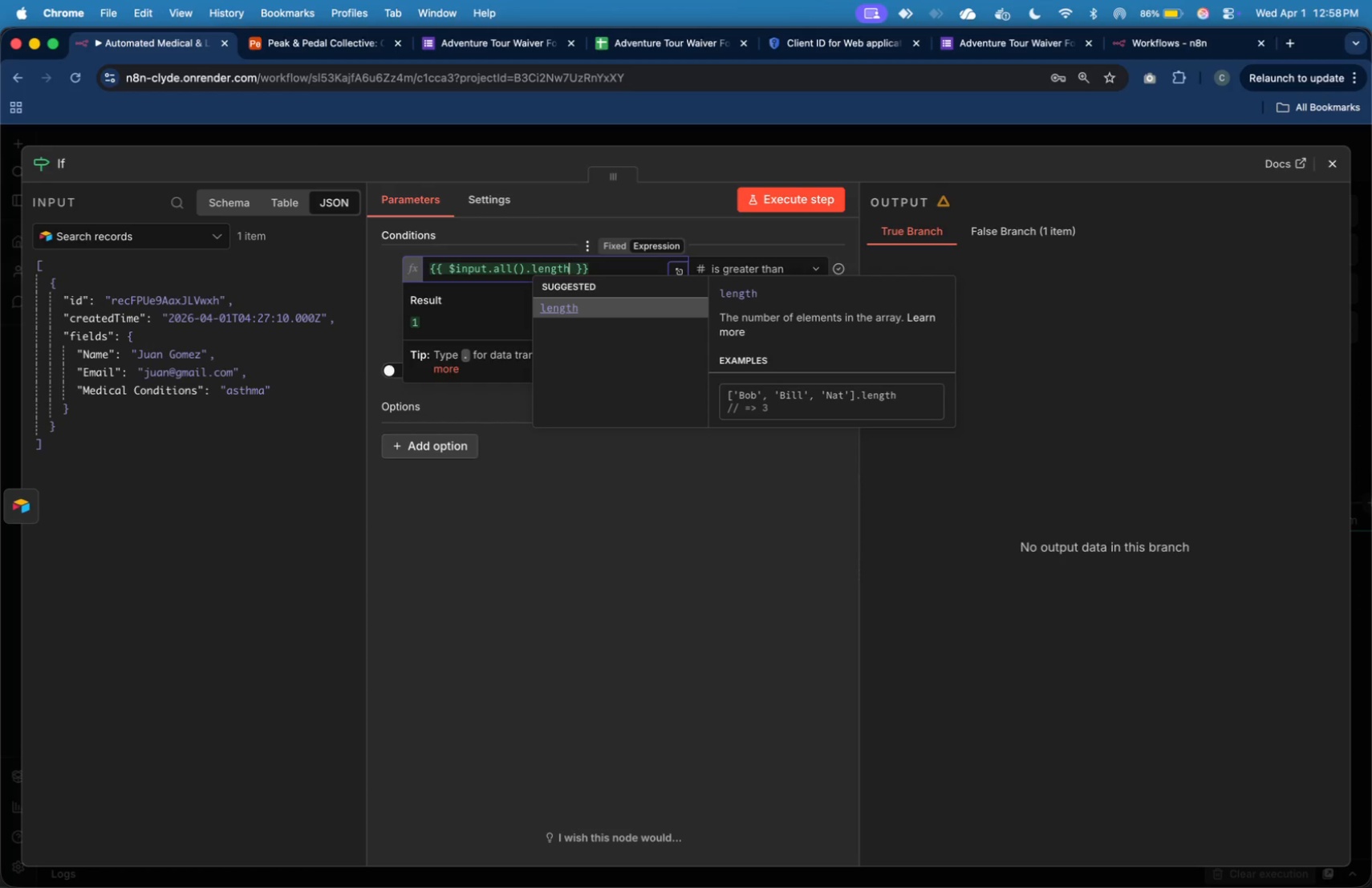 
left_click([645, 655])
 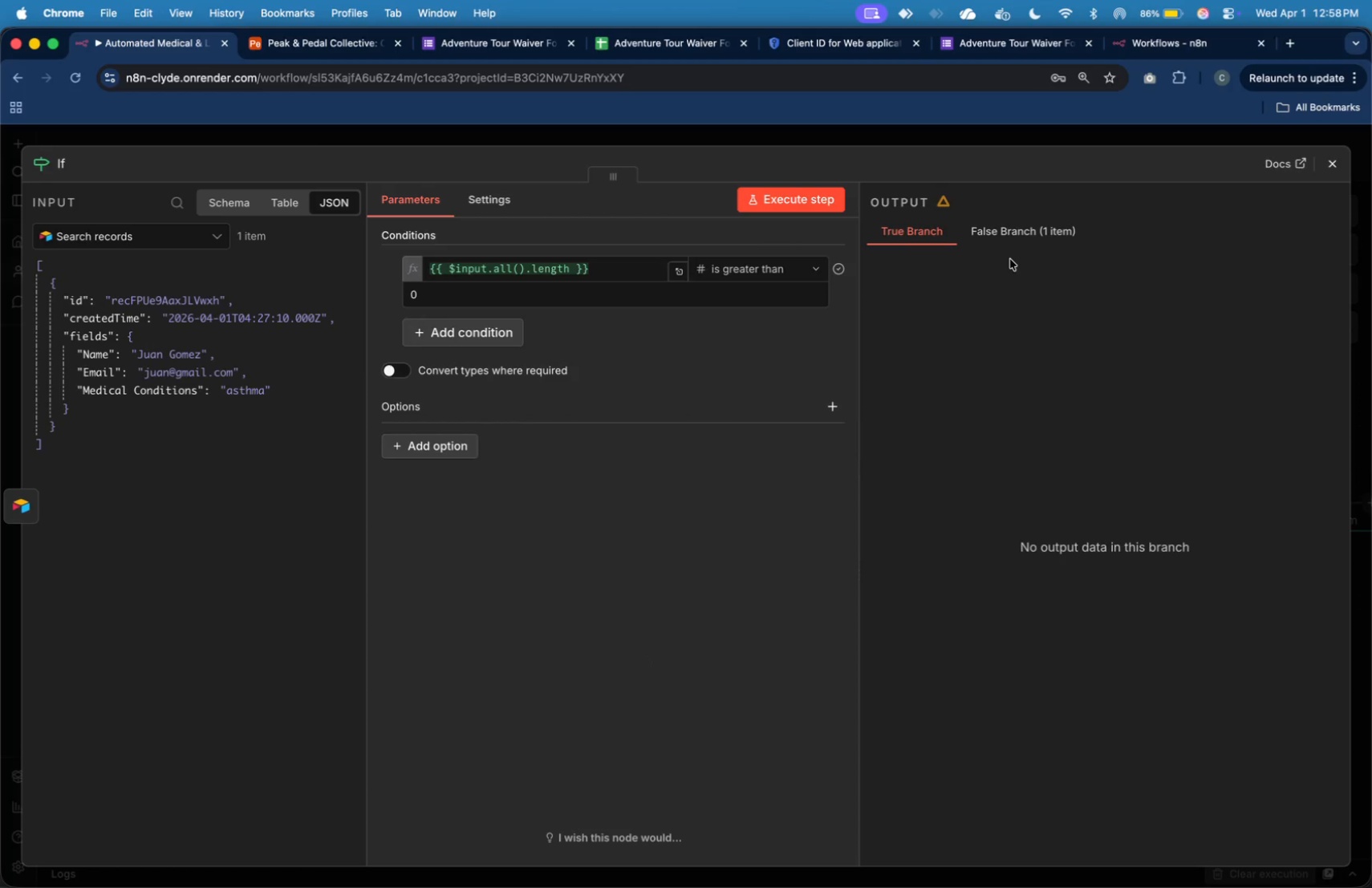 
left_click([842, 204])
 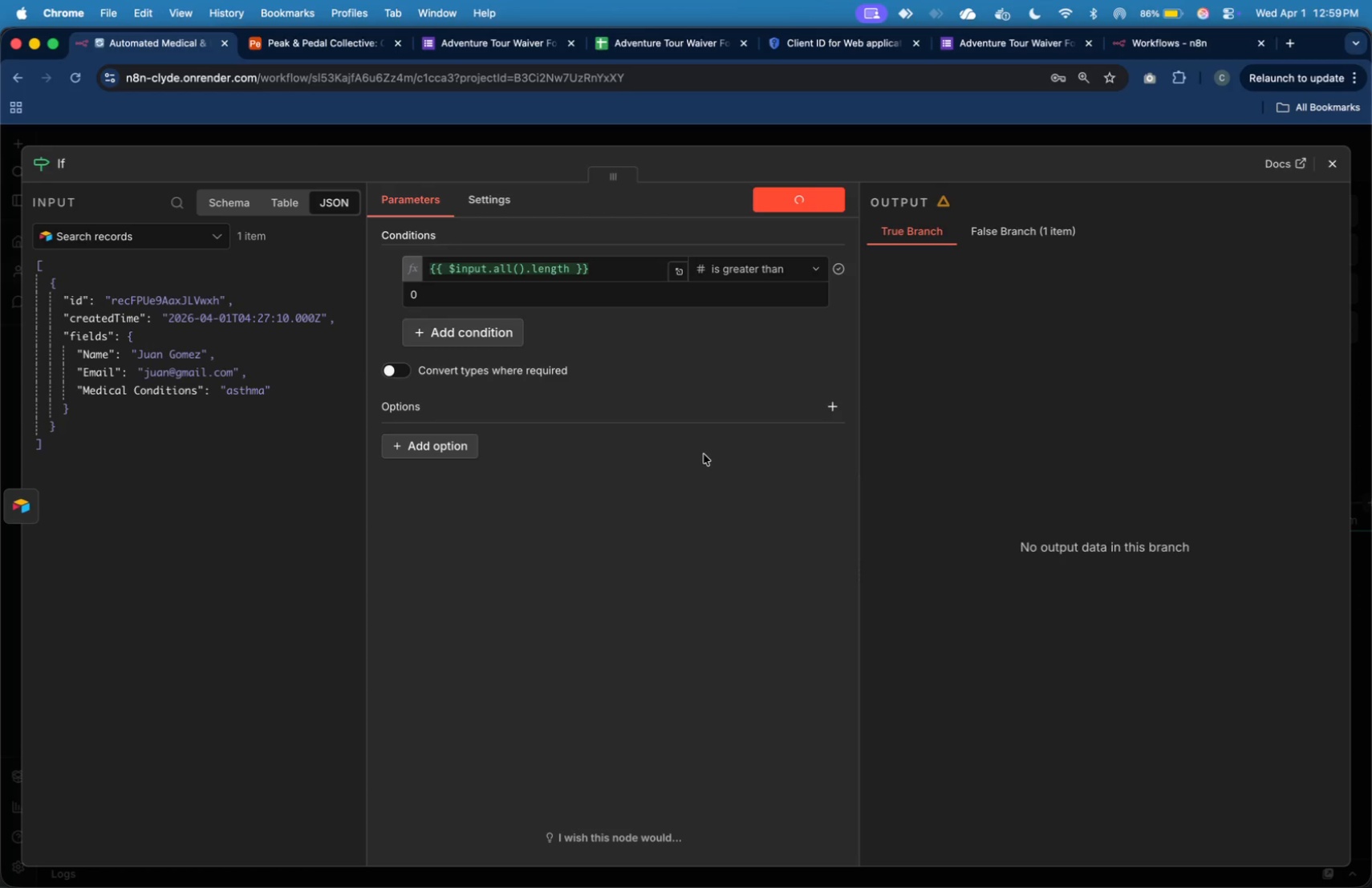 
wait(13.1)
 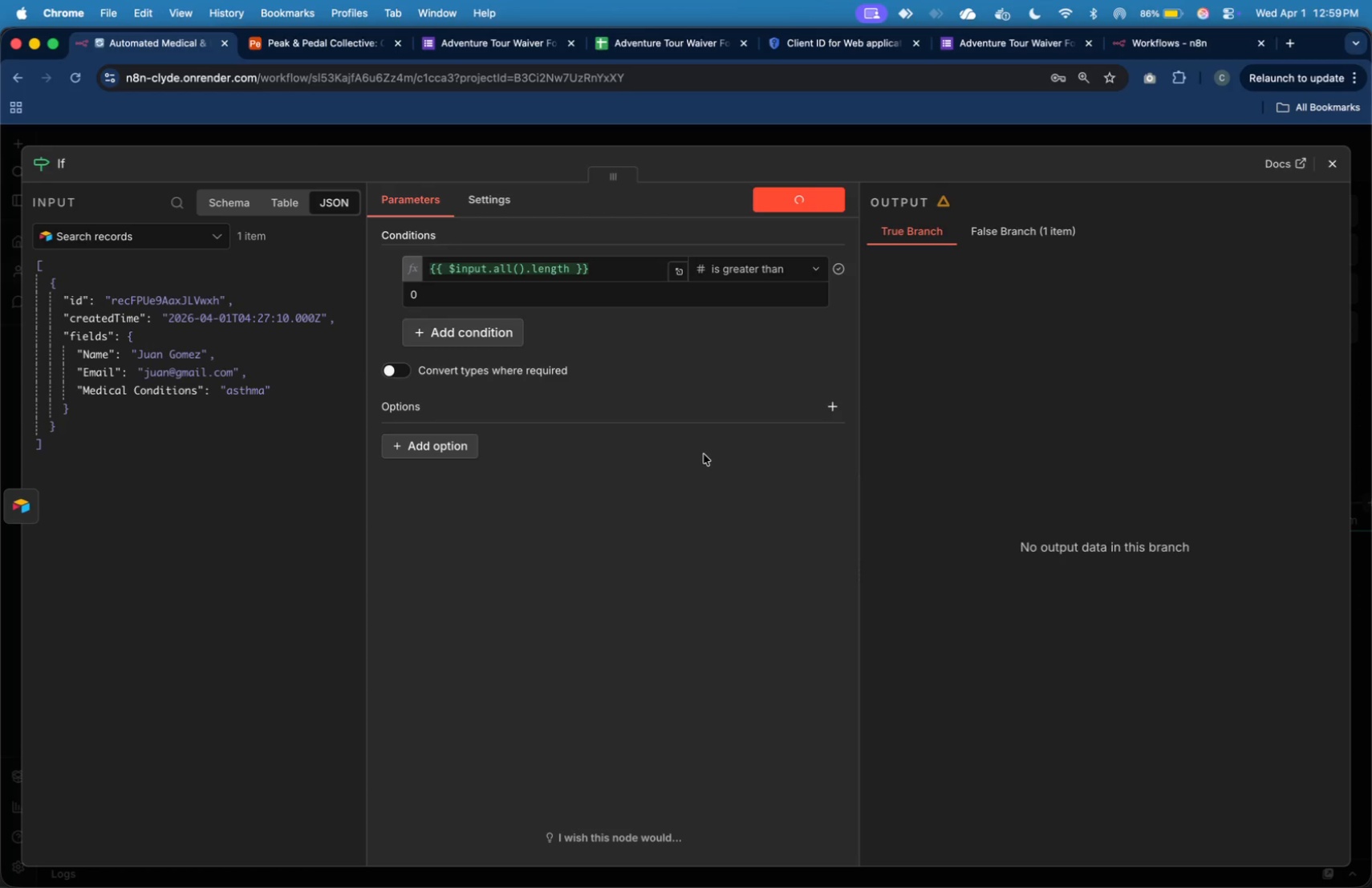 
left_click([1332, 168])
 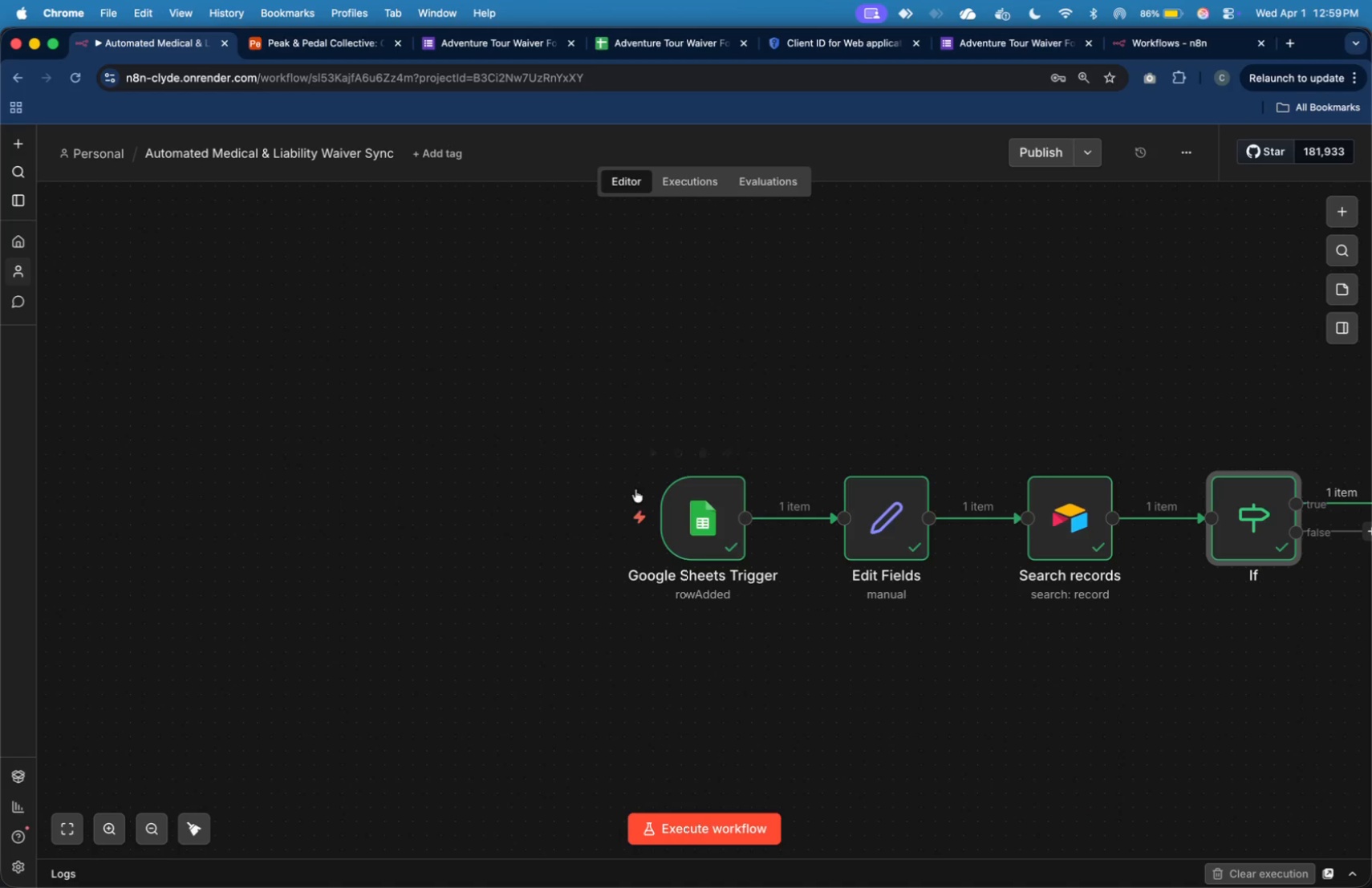 
mouse_move([911, 439])
 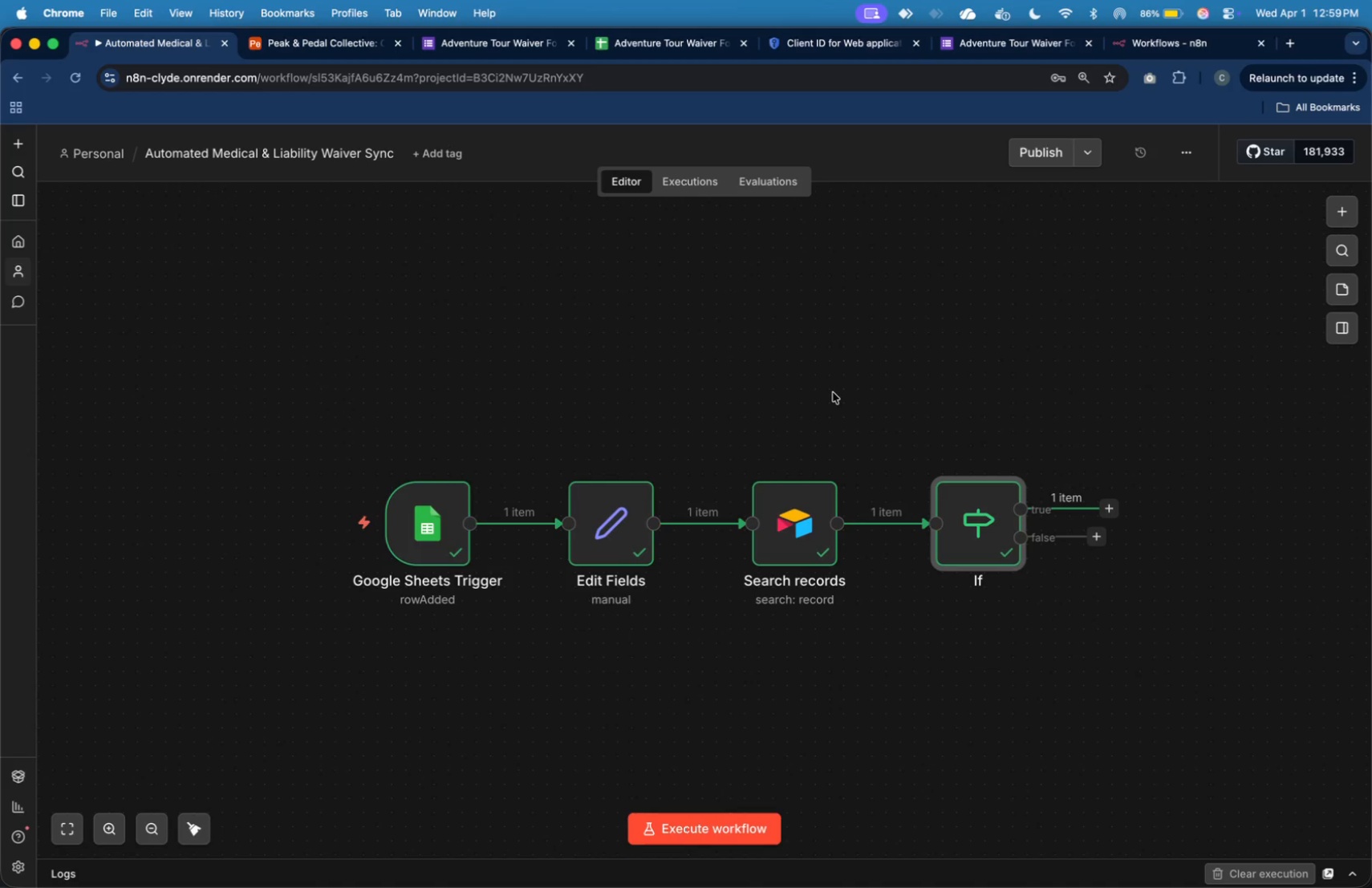 
wait(8.58)
 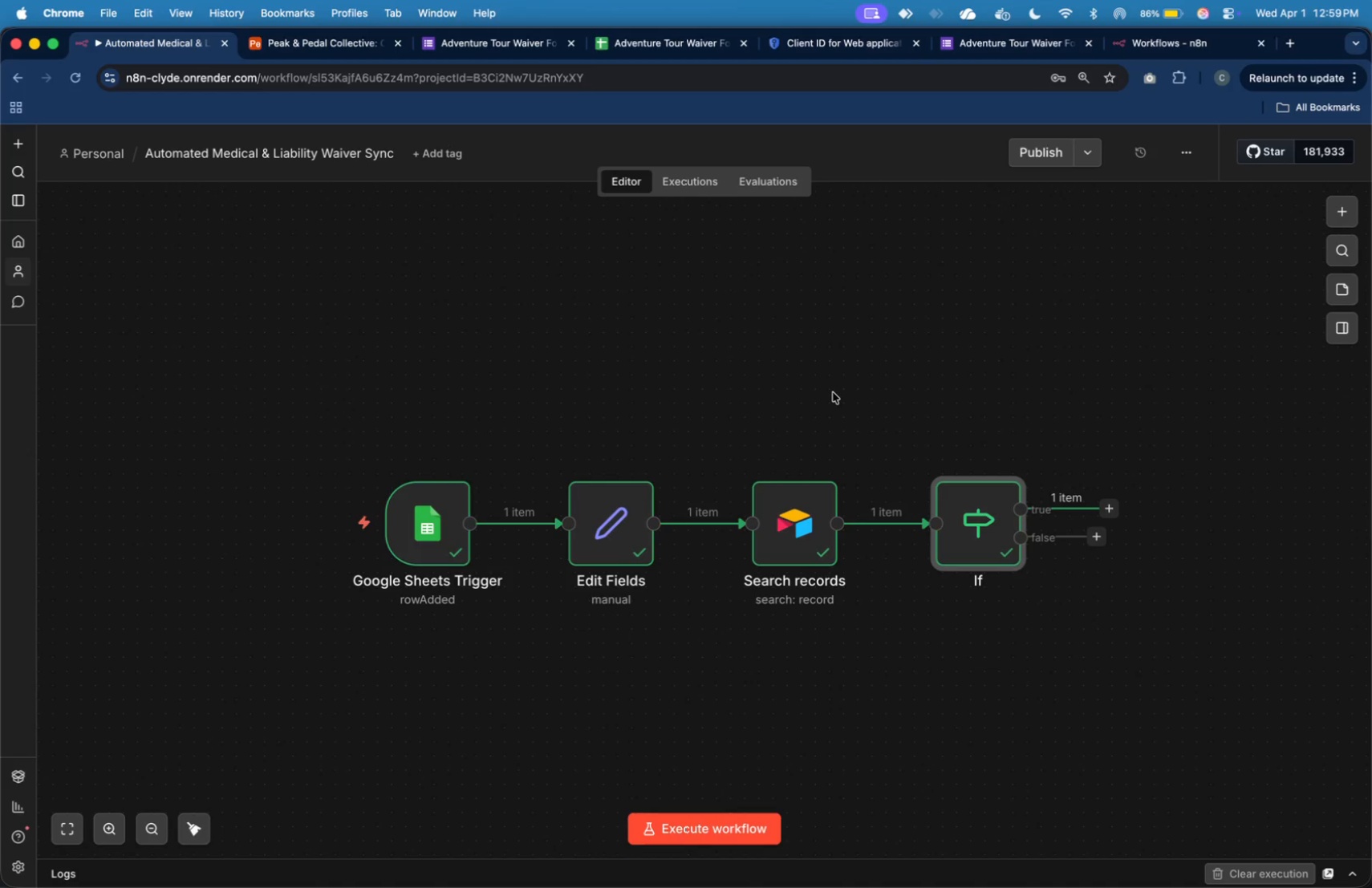 
left_click([1104, 509])
 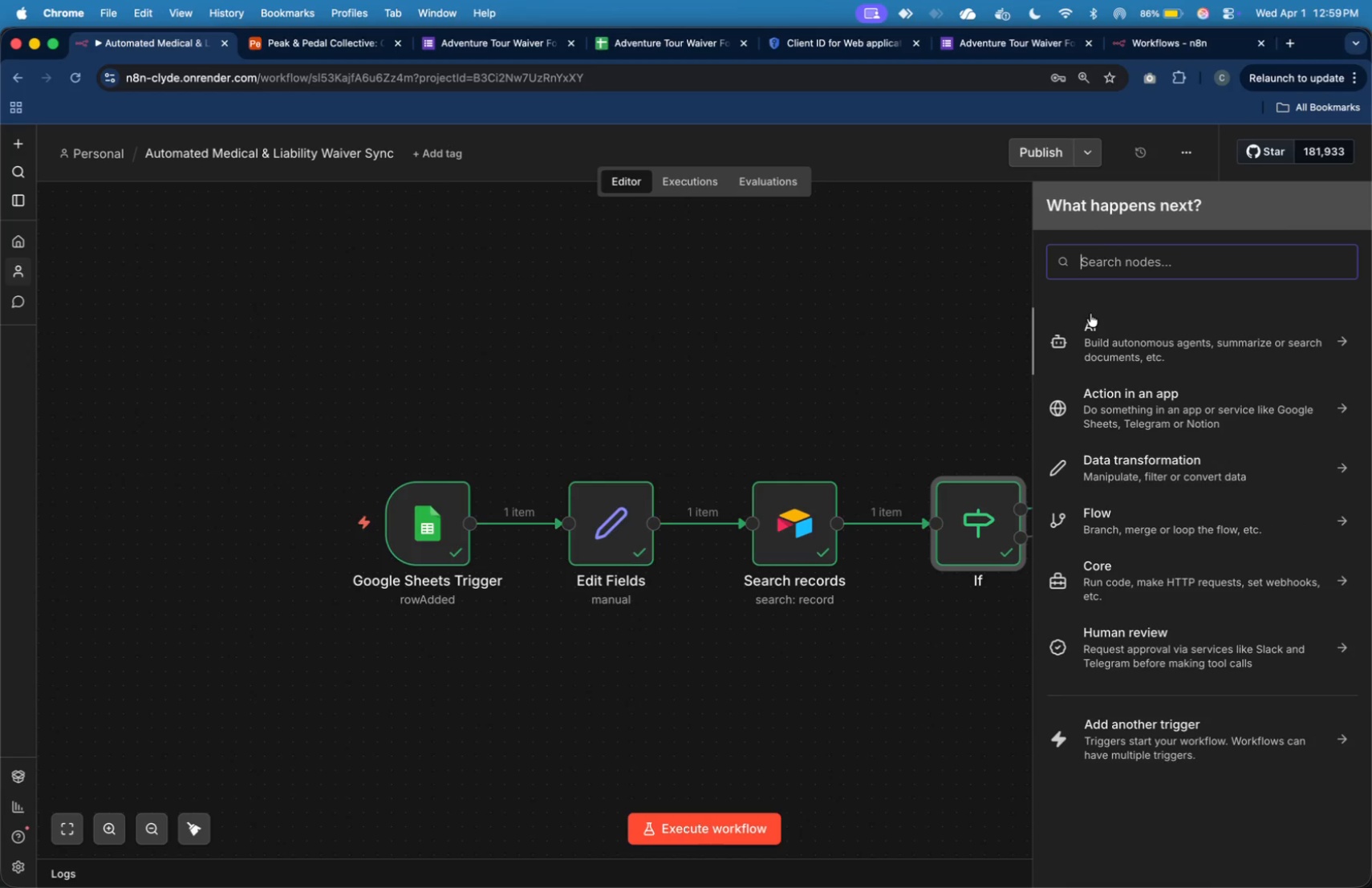 
type(ai)
 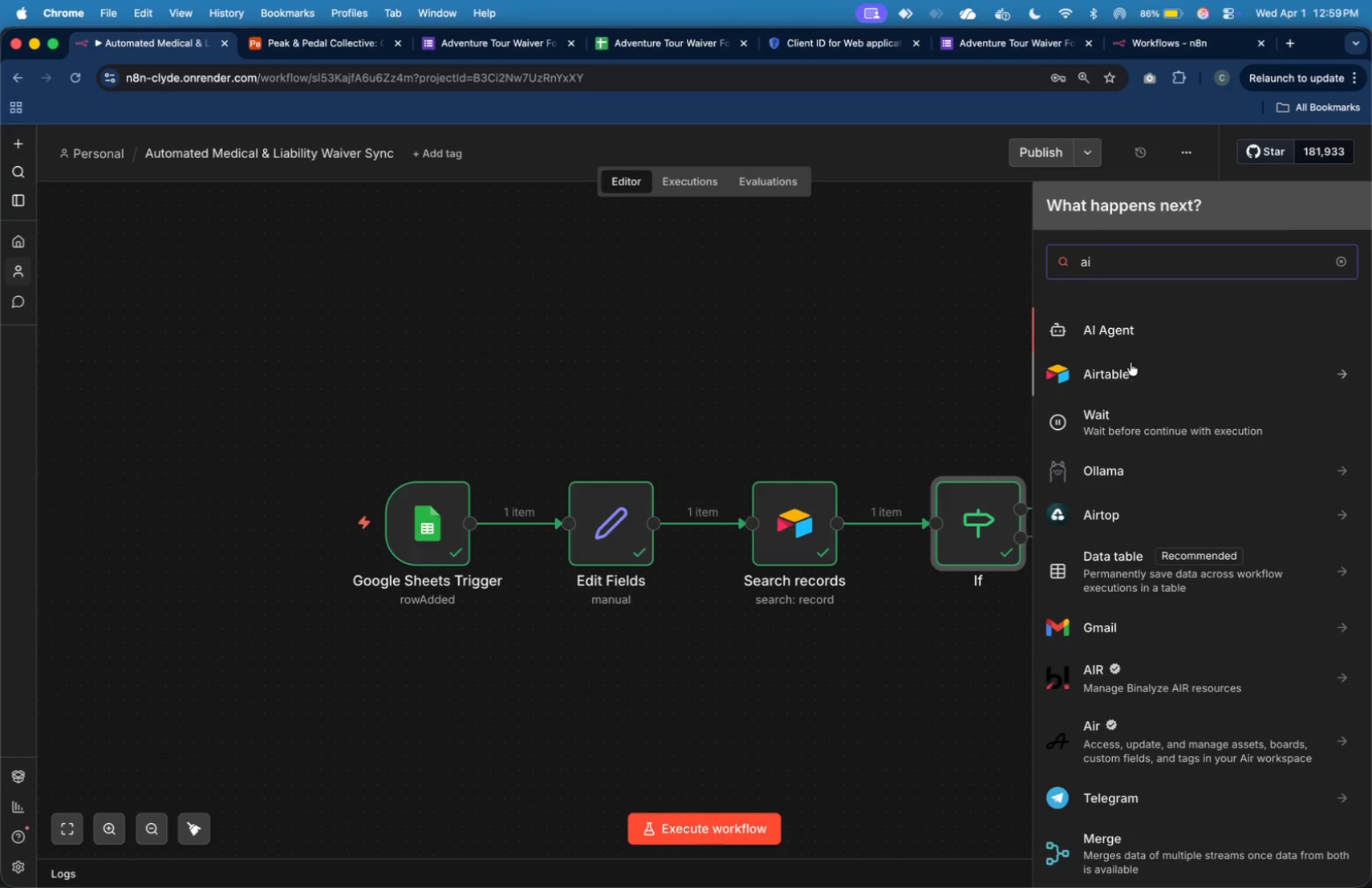 
left_click([1130, 363])
 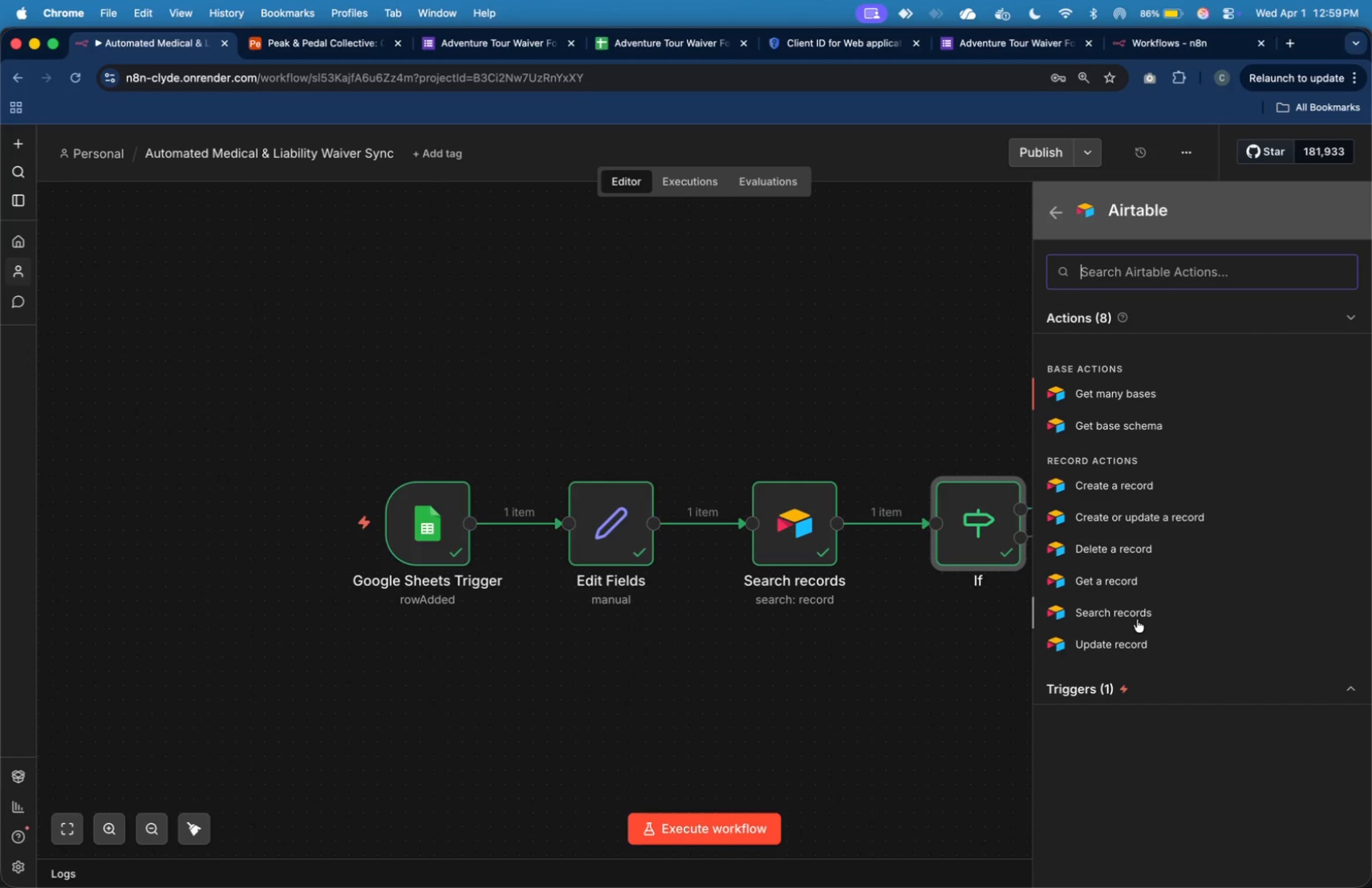 
left_click([1136, 637])
 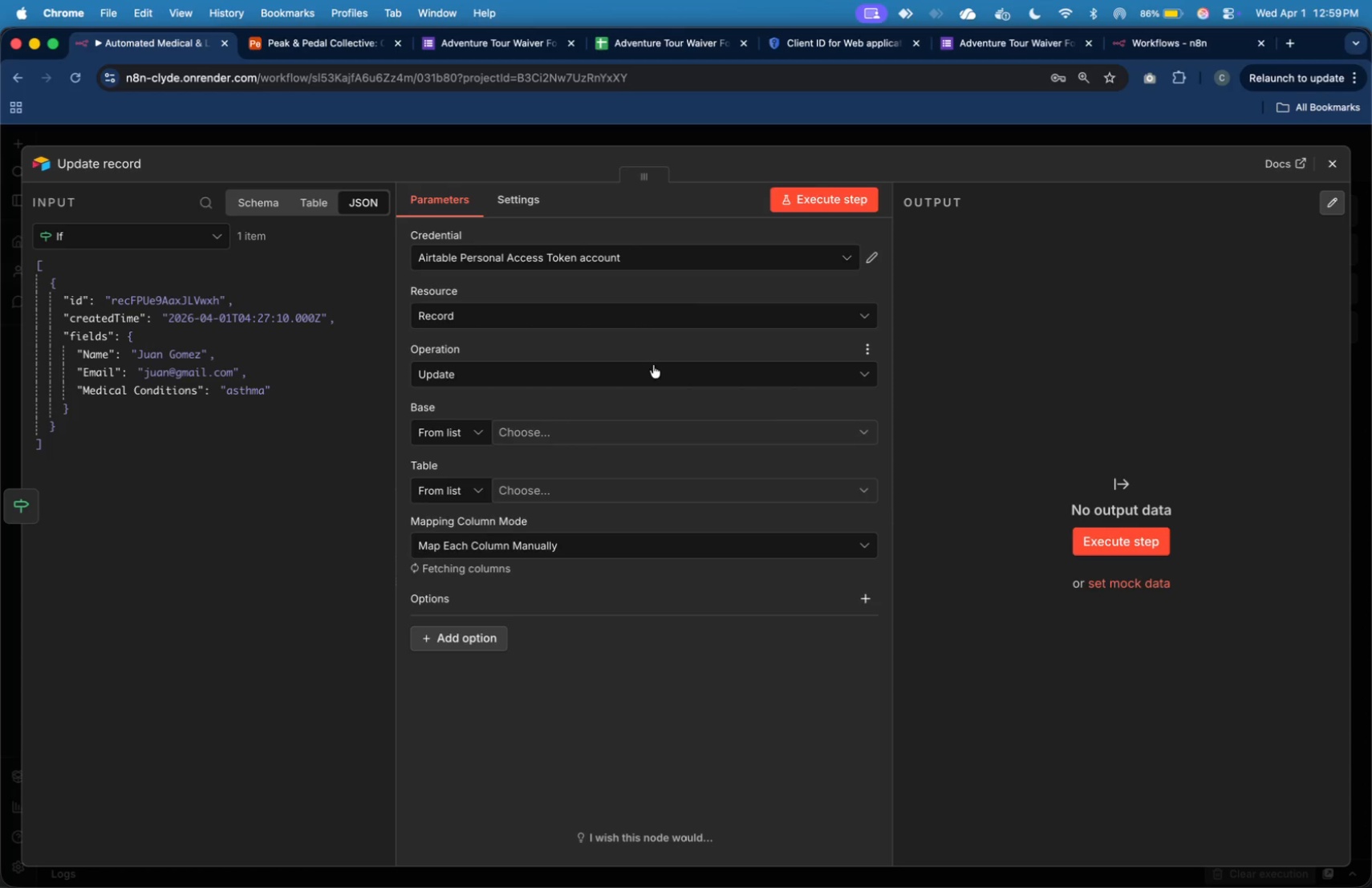 
left_click([652, 433])
 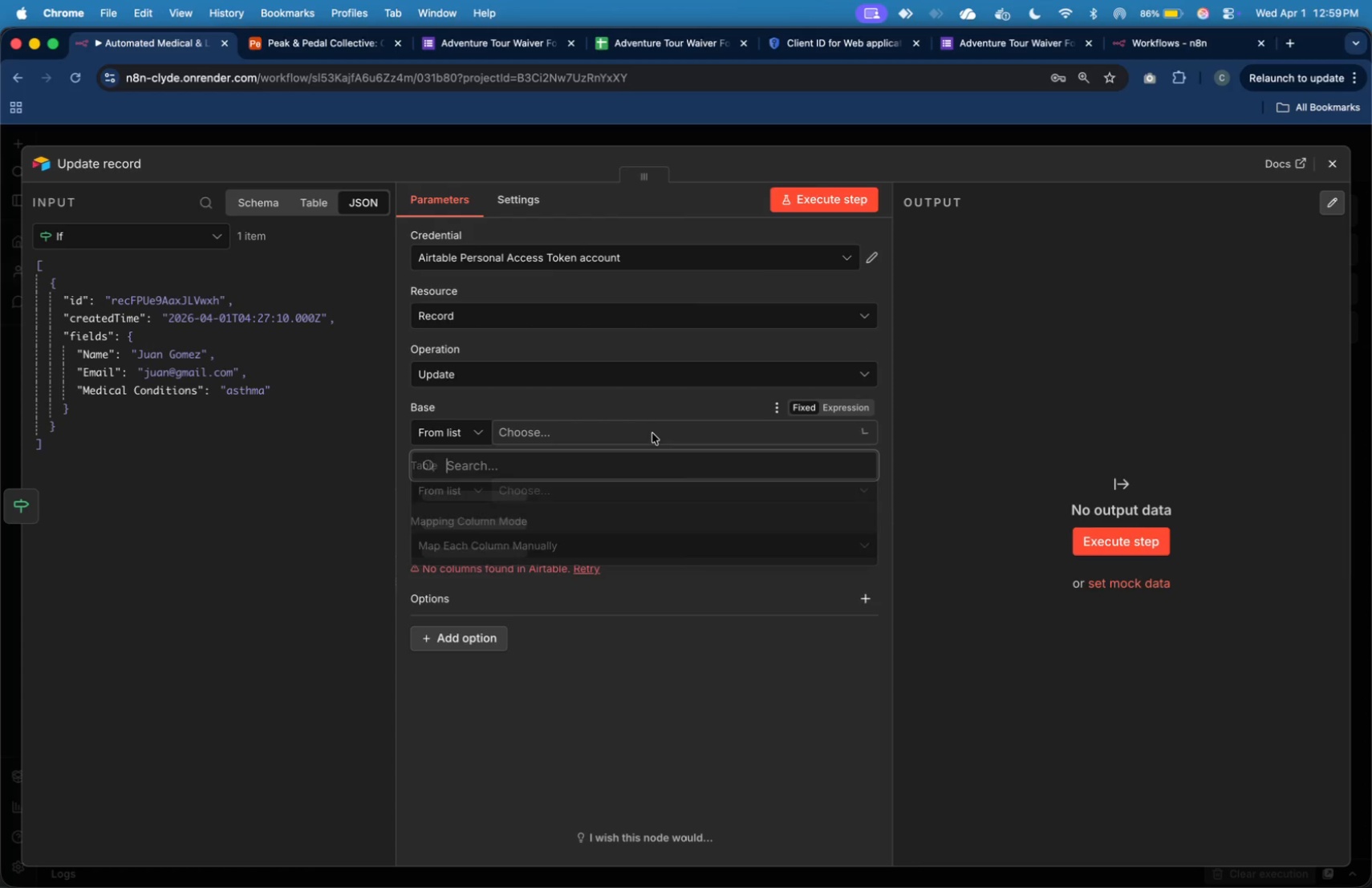 
mouse_move([636, 467])
 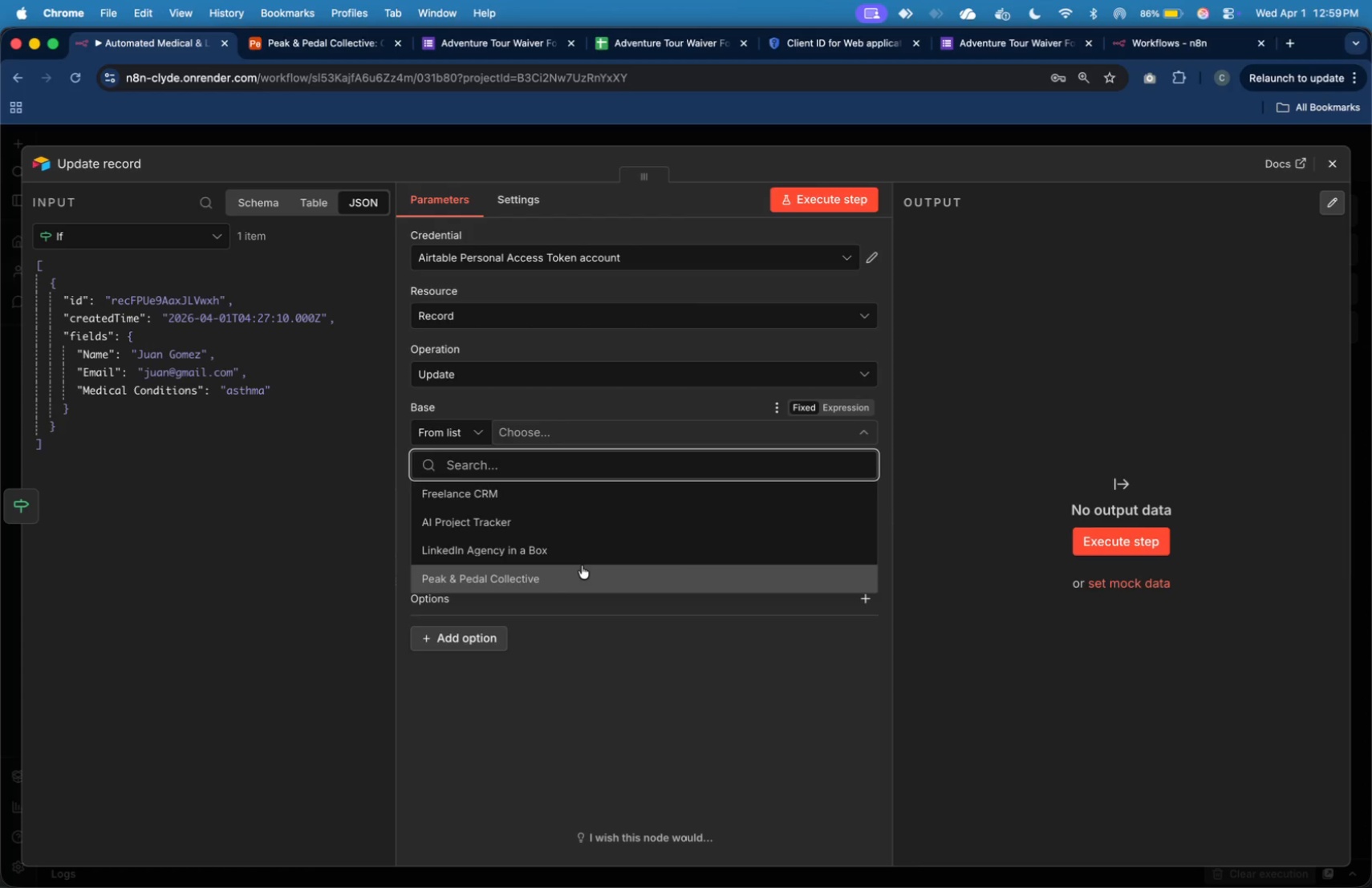 
left_click([583, 569])
 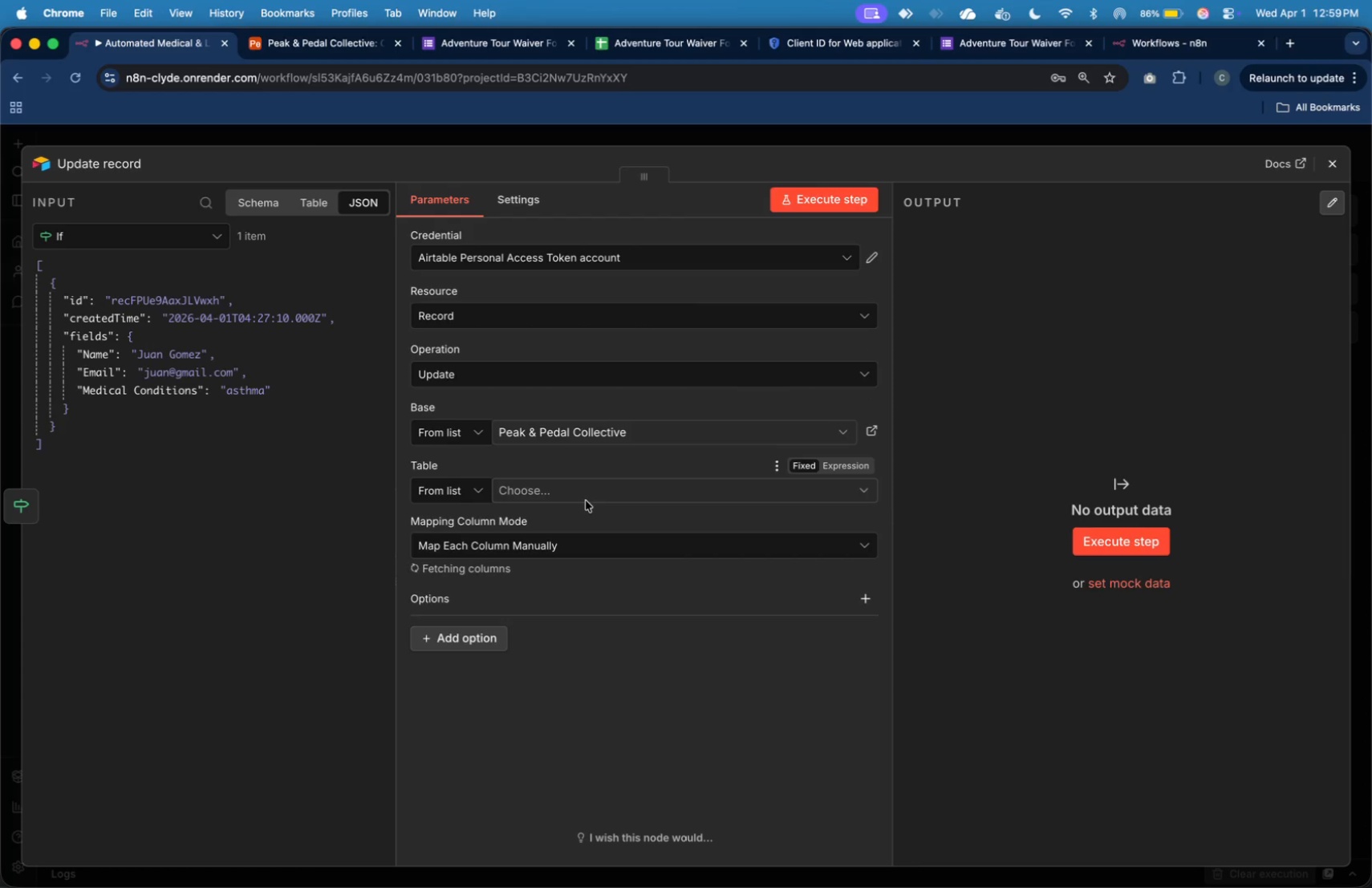 
left_click([586, 501])
 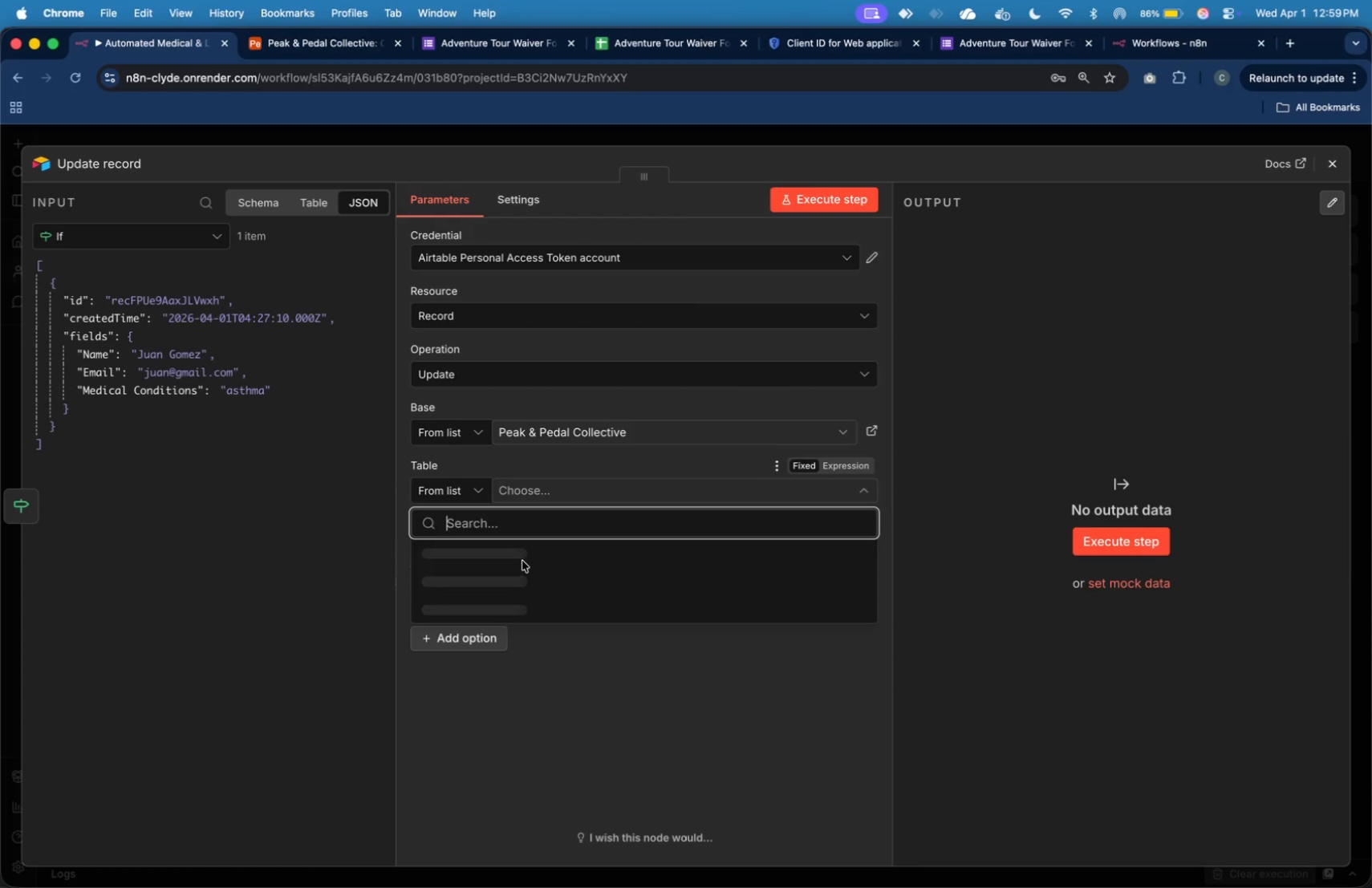 
left_click([522, 561])
 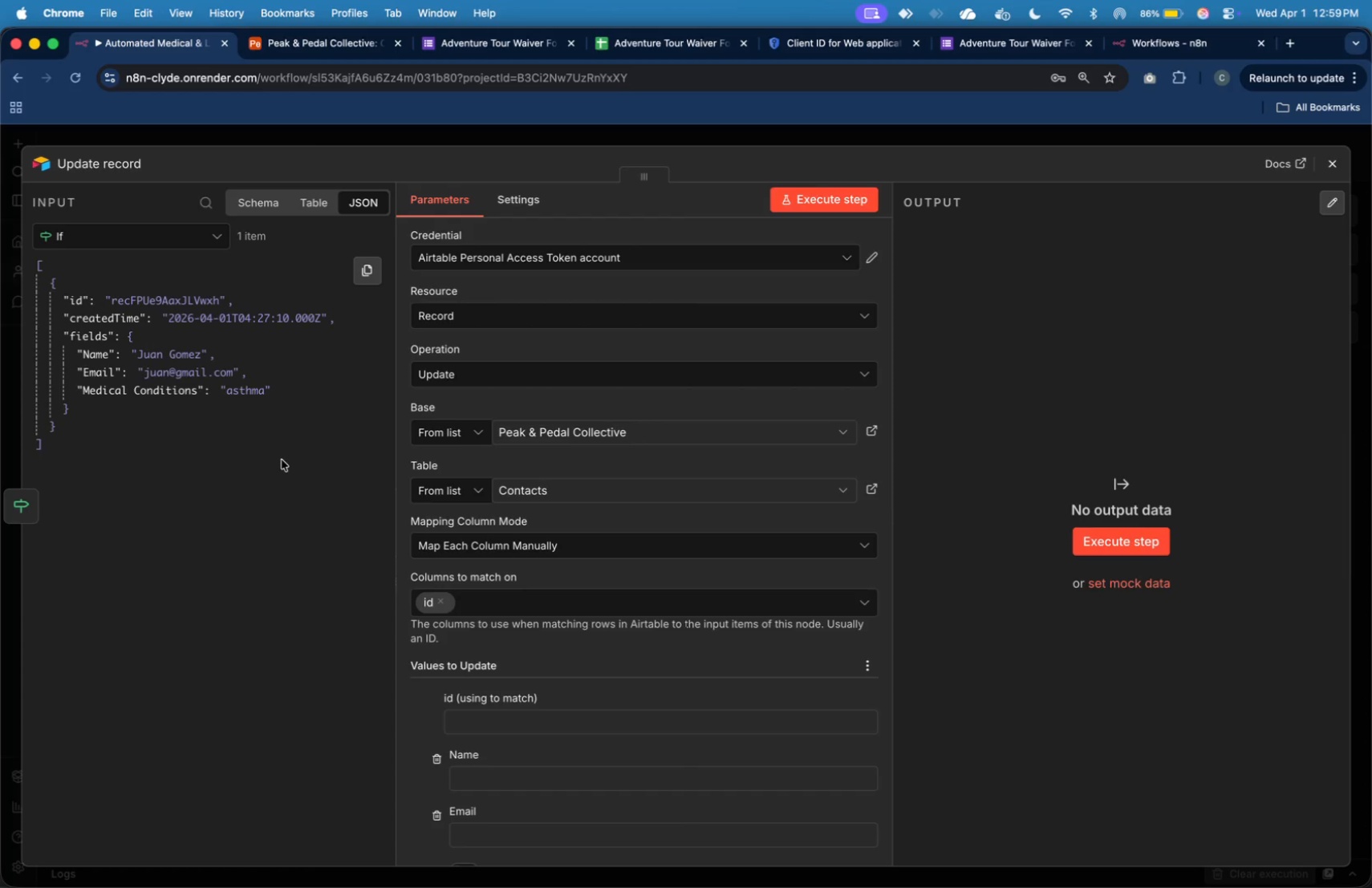 
scroll: coordinate [583, 573], scroll_direction: down, amount: 12.0
 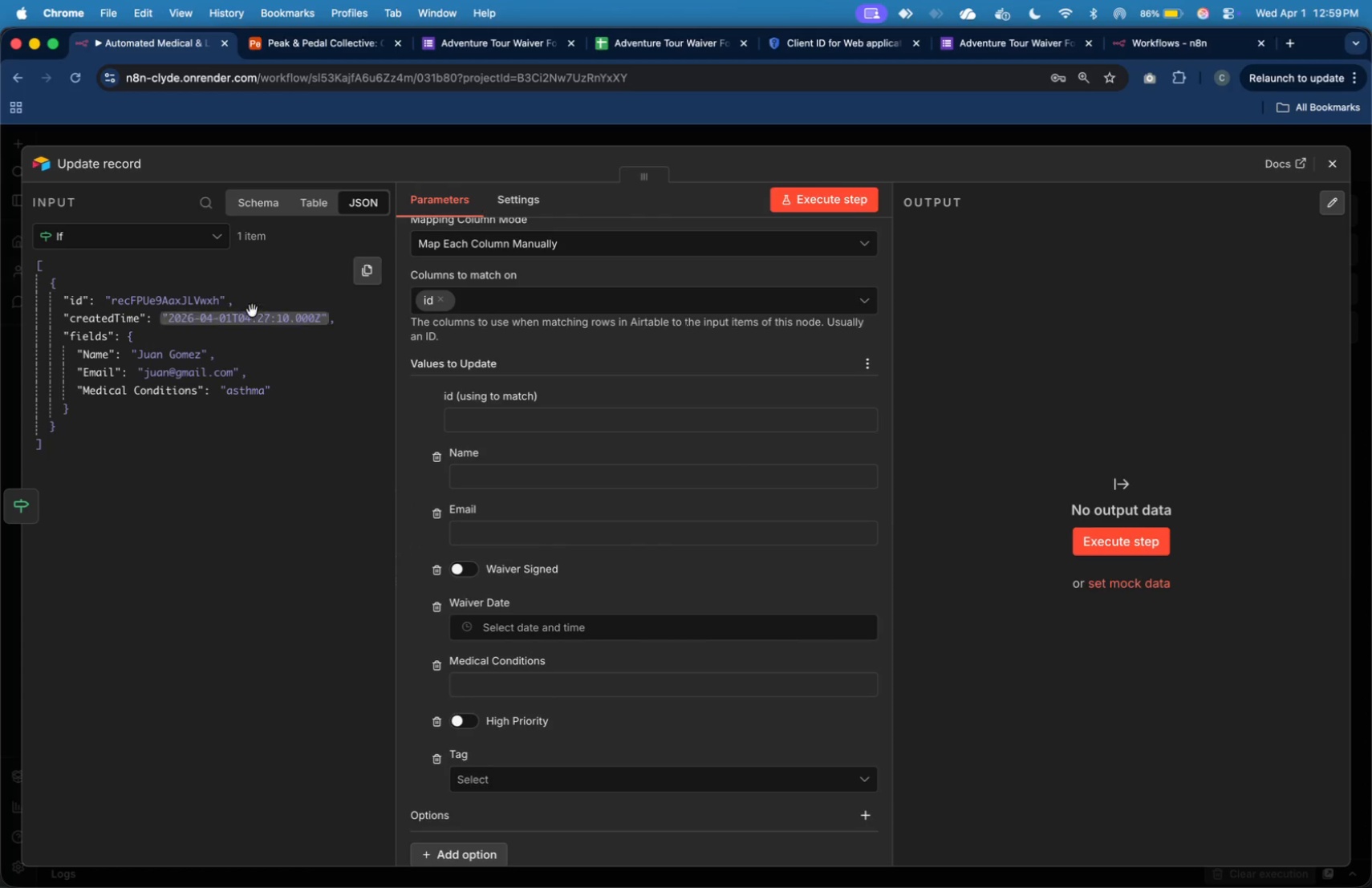 
left_click_drag(start_coordinate=[76, 298], to_coordinate=[452, 416])
 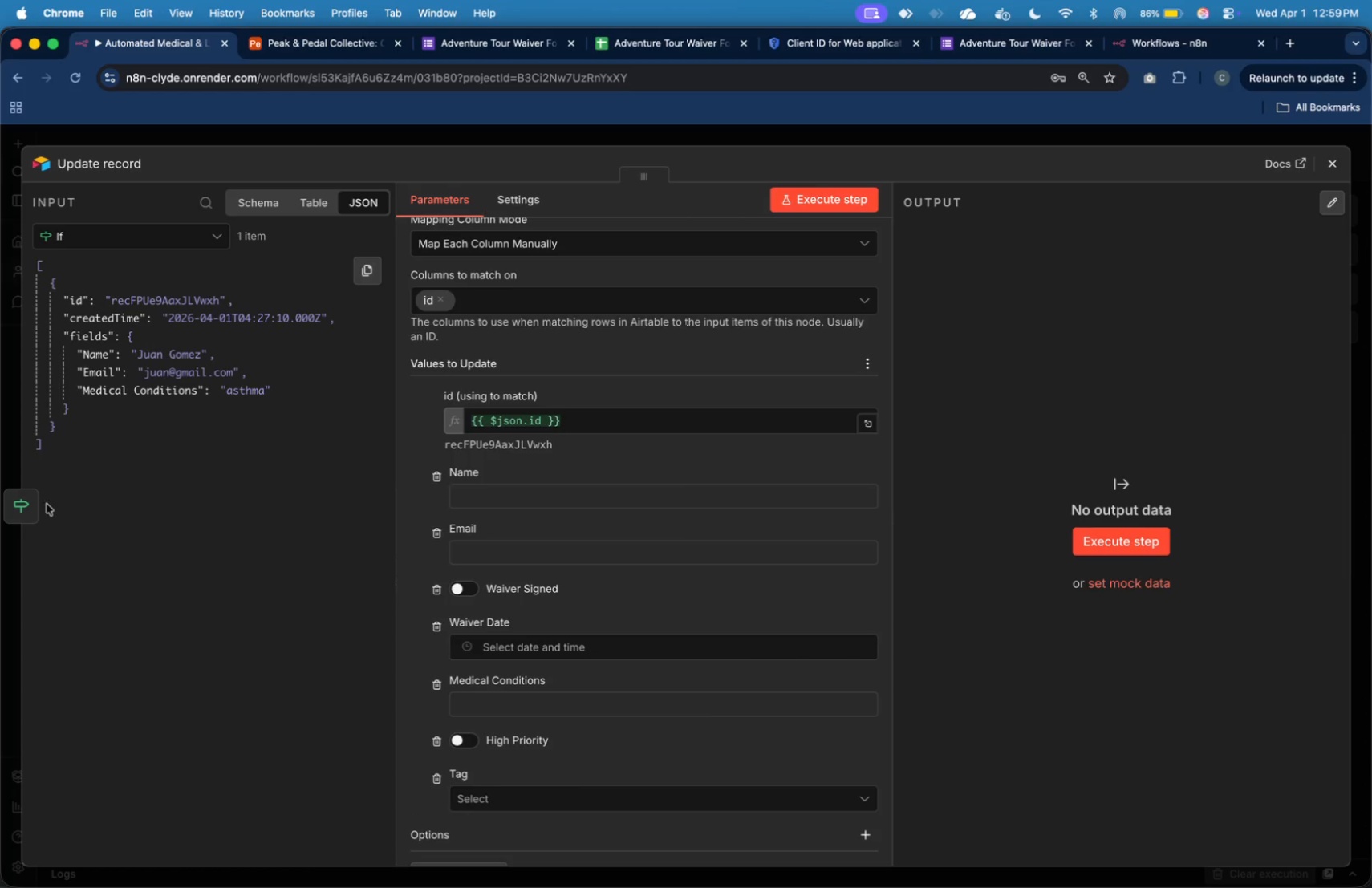 
left_click([25, 510])
 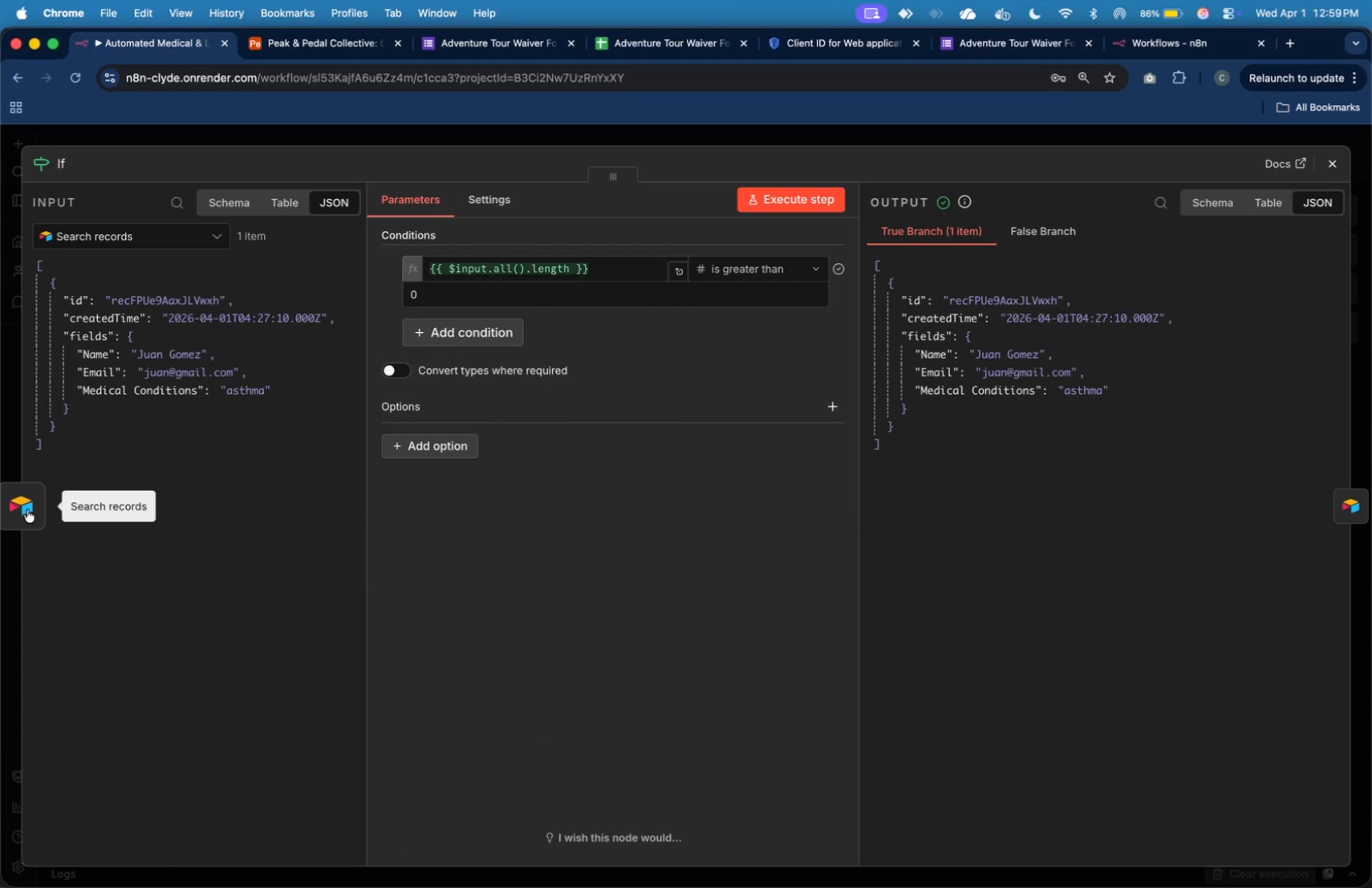 
left_click([27, 509])
 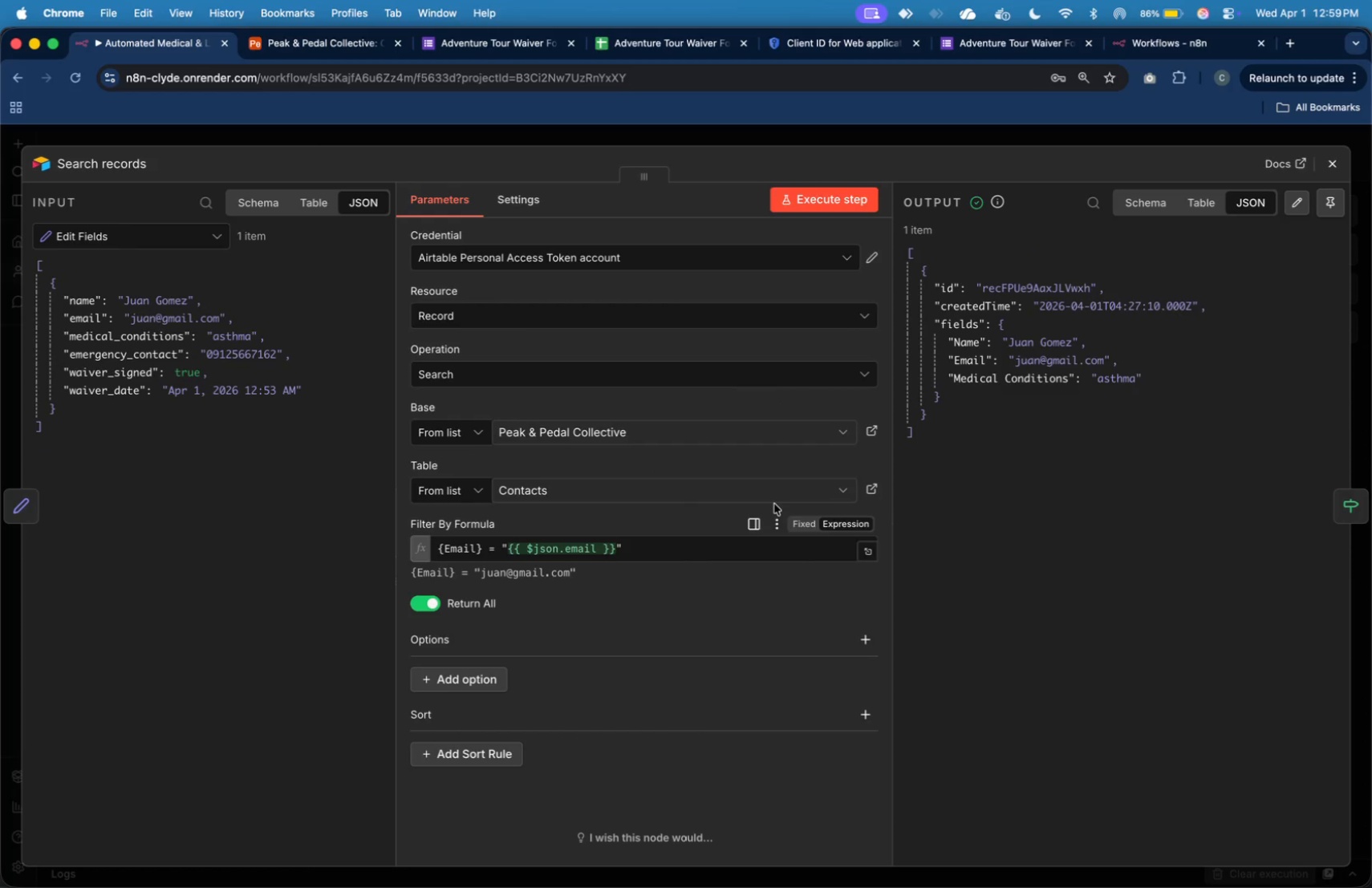 
left_click([1350, 508])
 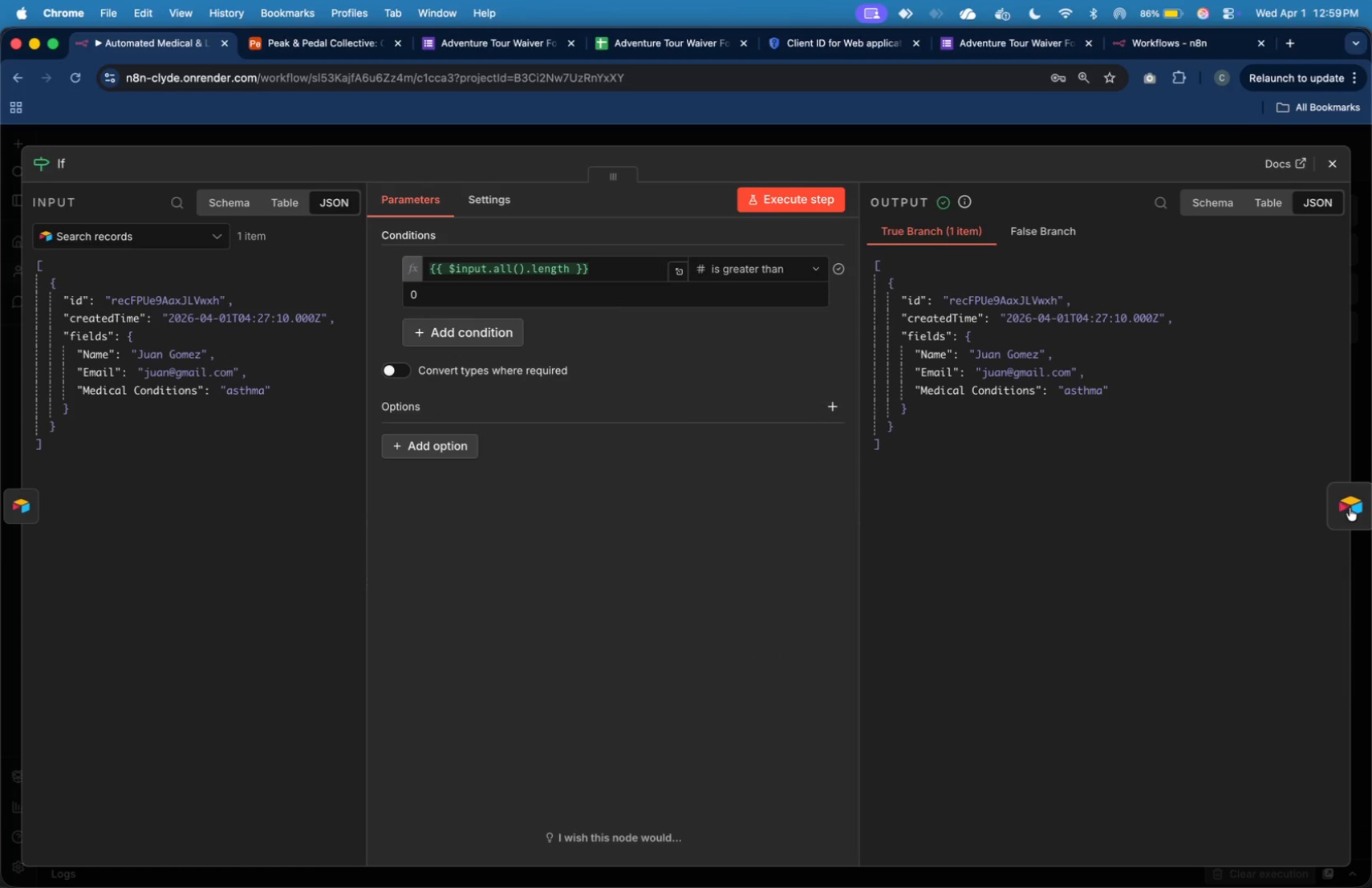 
left_click([1350, 508])
 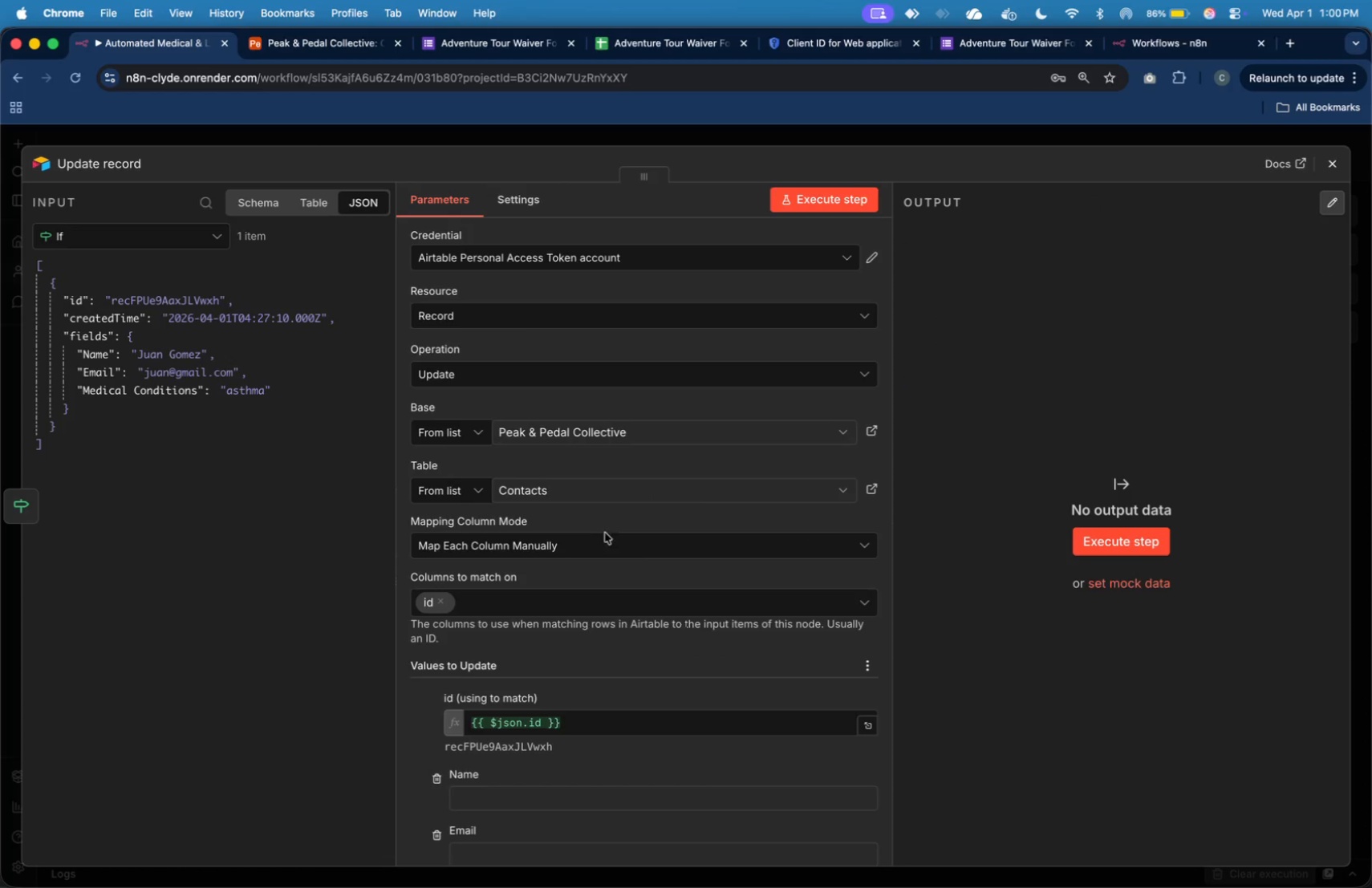 
scroll: coordinate [677, 506], scroll_direction: down, amount: 14.0
 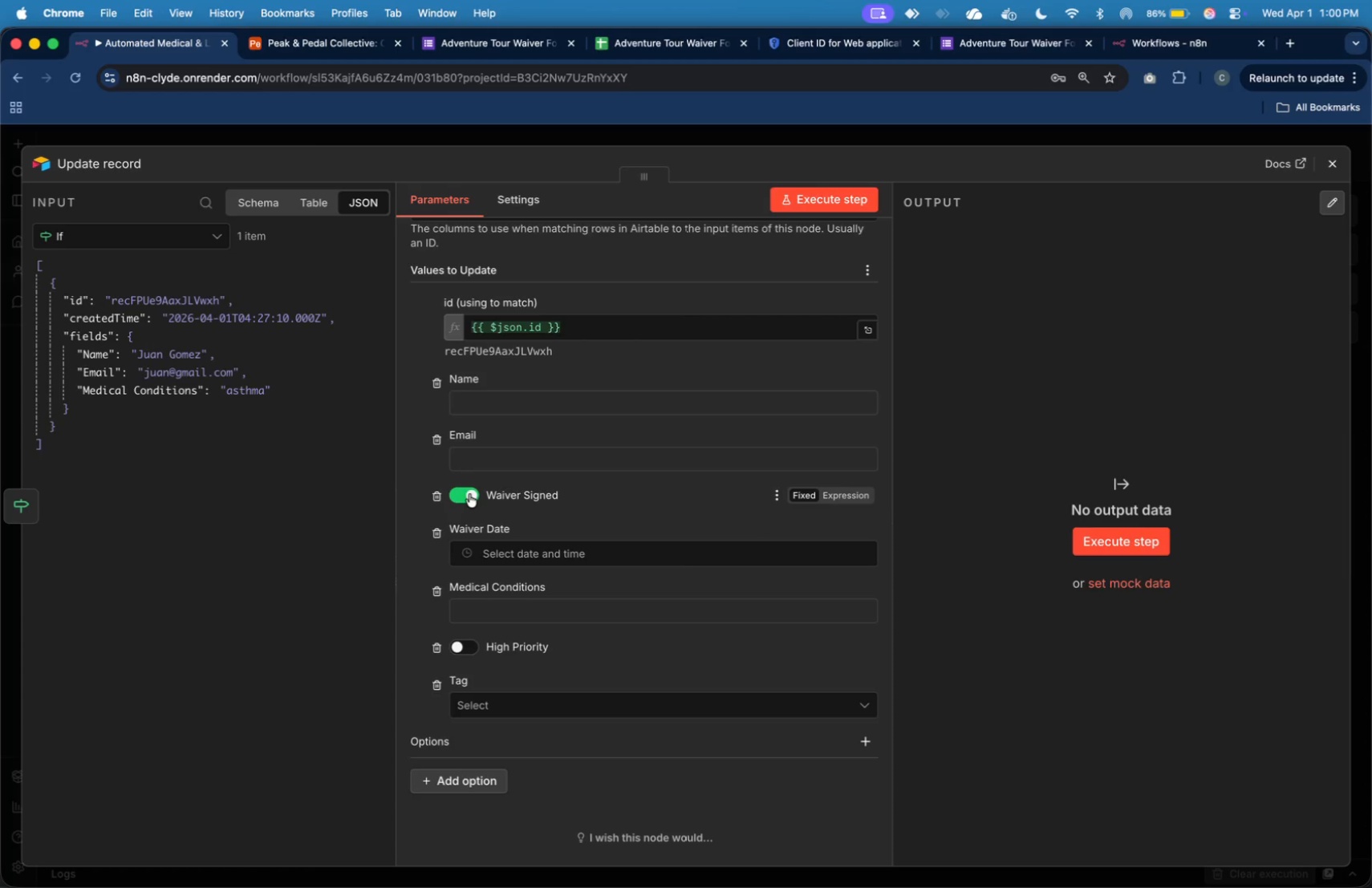 
wait(8.85)
 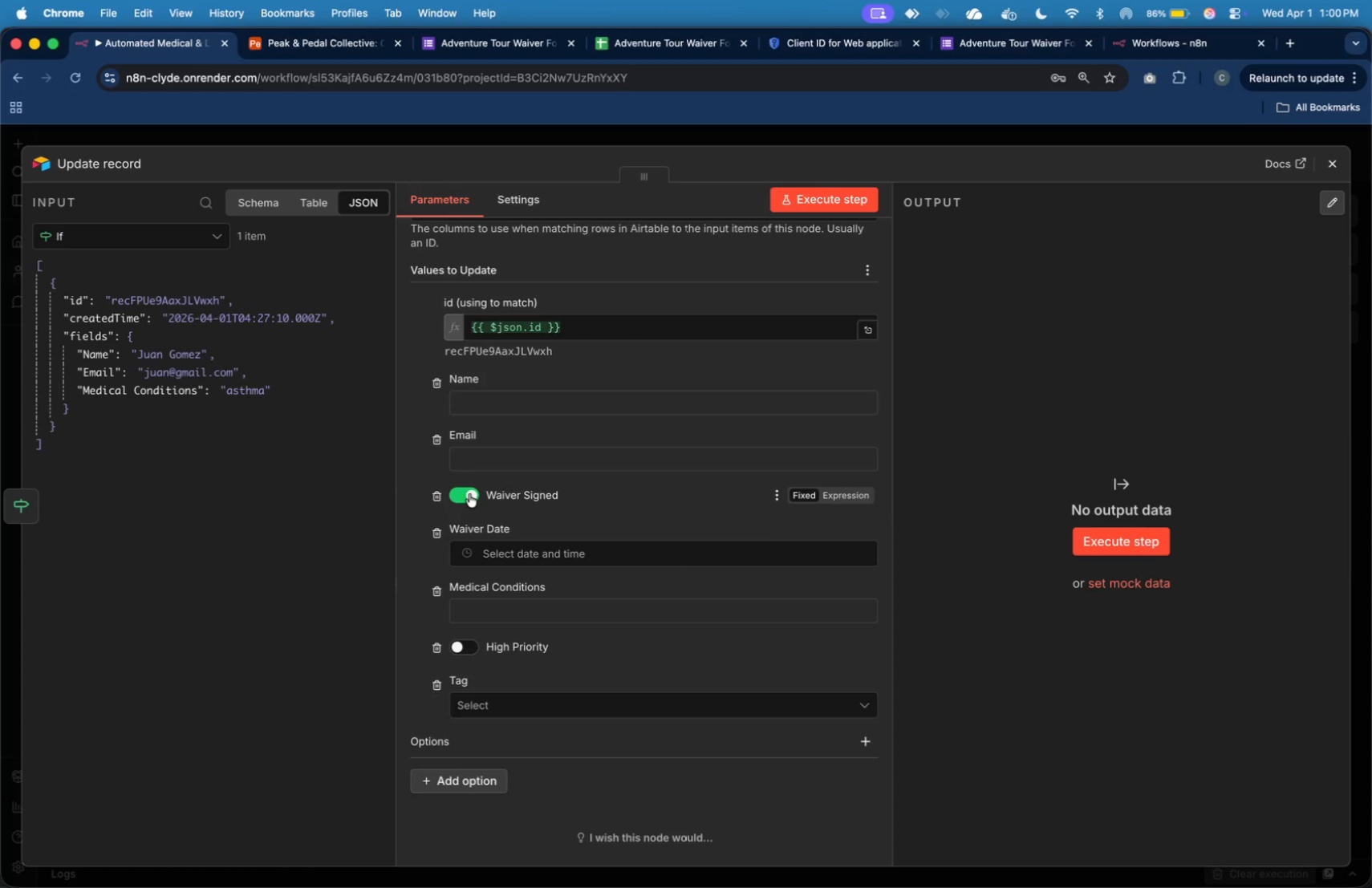 
left_click_drag(start_coordinate=[95, 351], to_coordinate=[489, 414])
 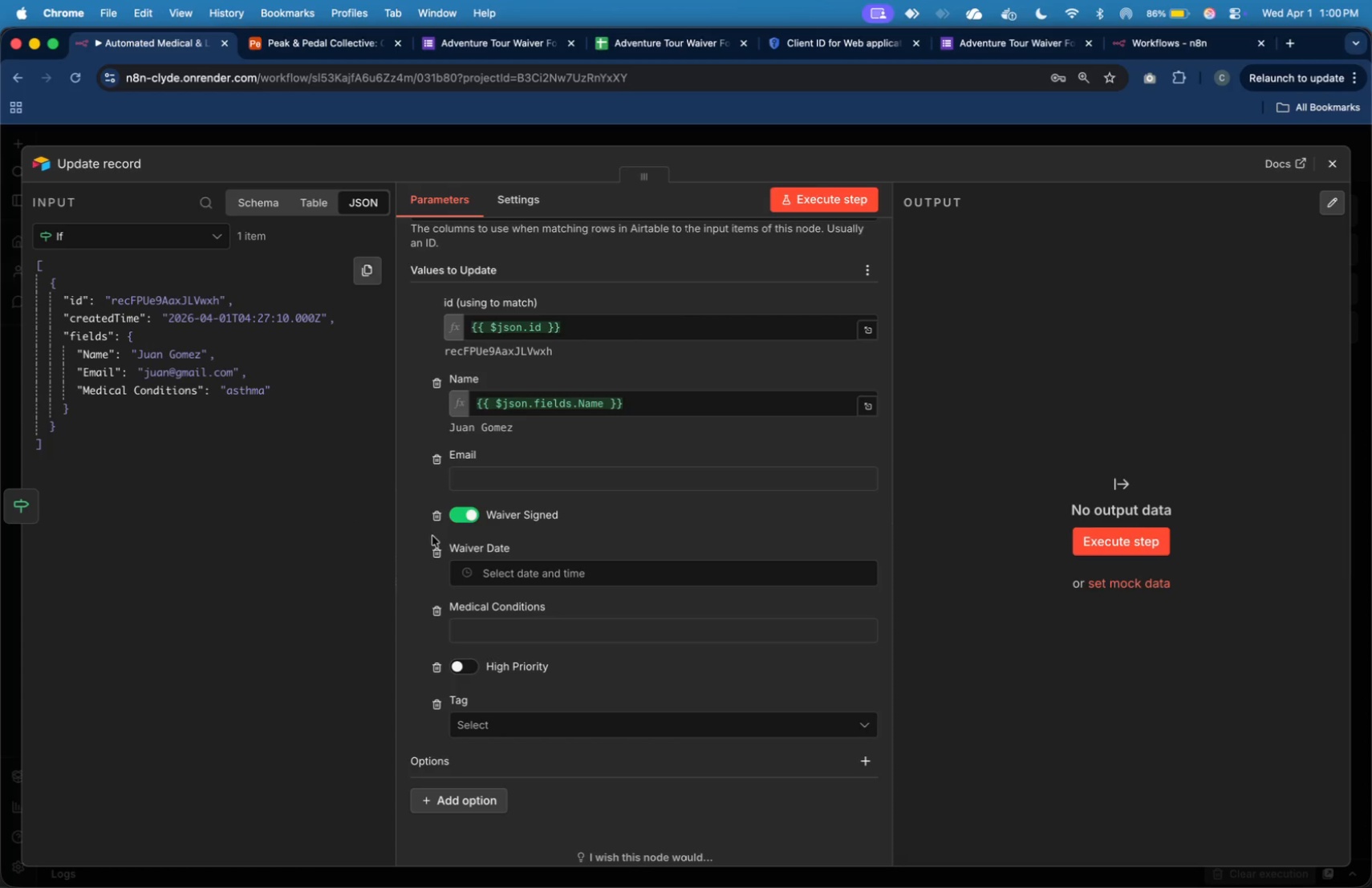 
wait(6.23)
 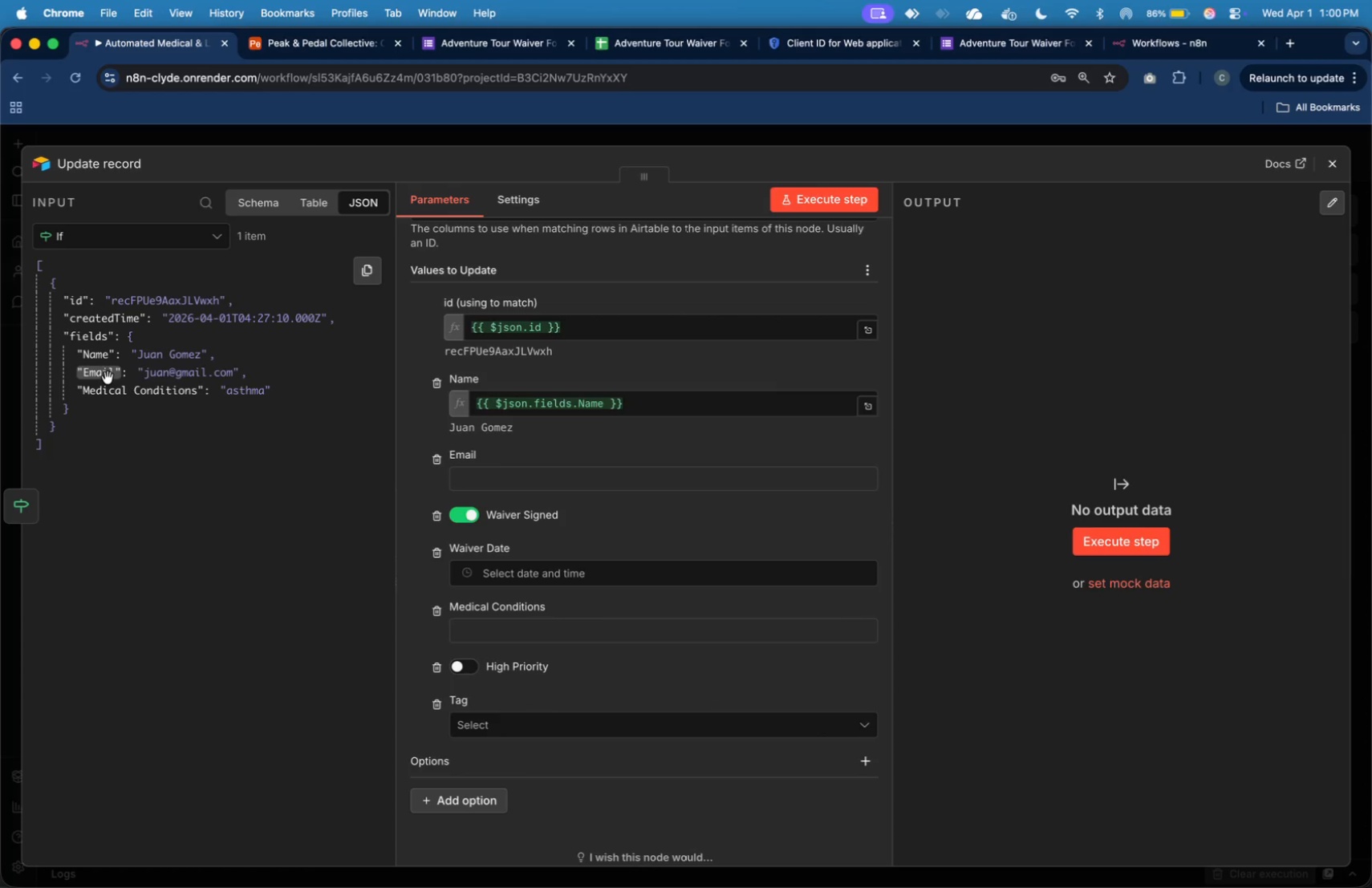 
scroll: coordinate [551, 505], scroll_direction: down, amount: 3.0
 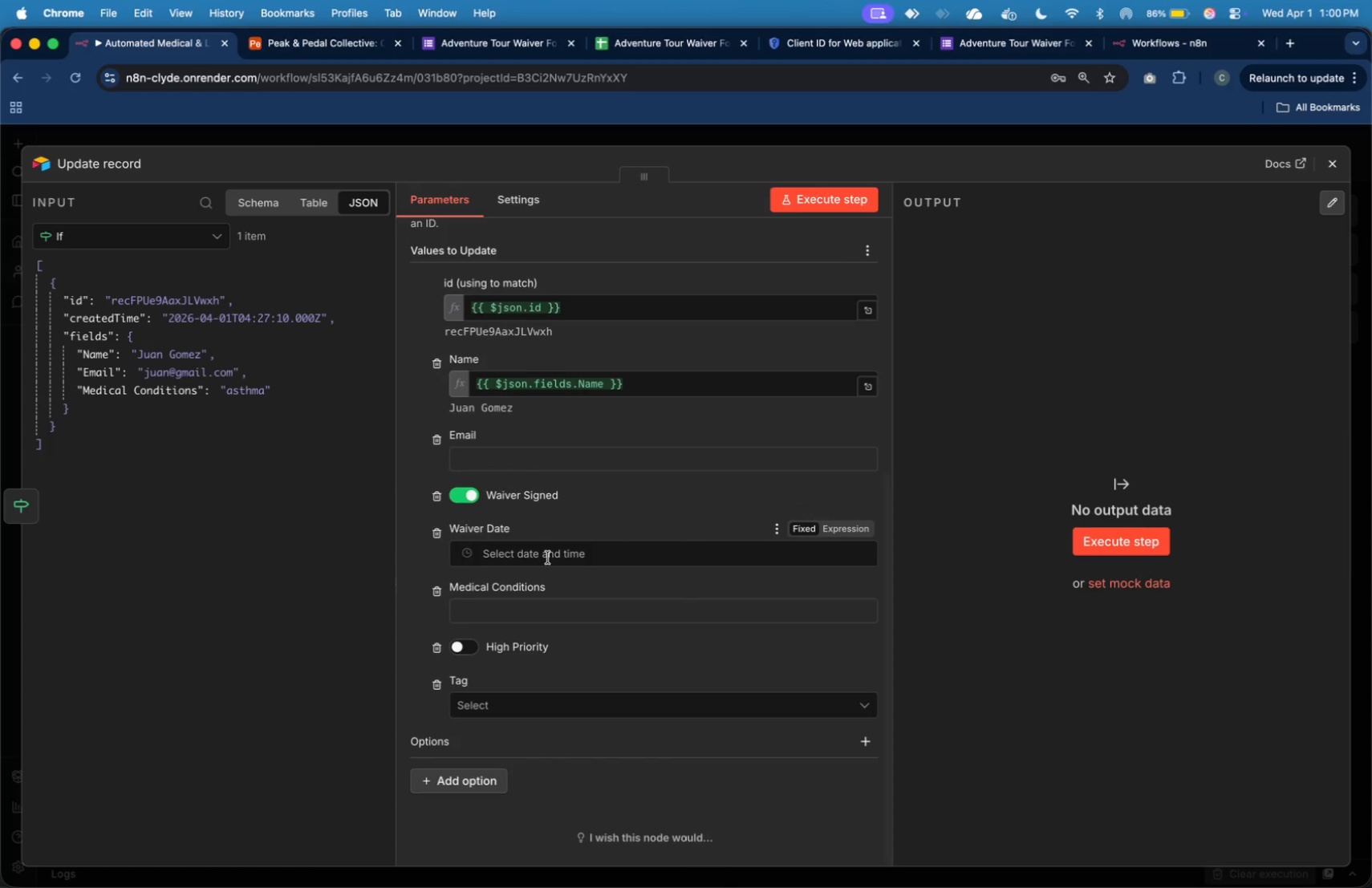 
left_click([548, 558])
 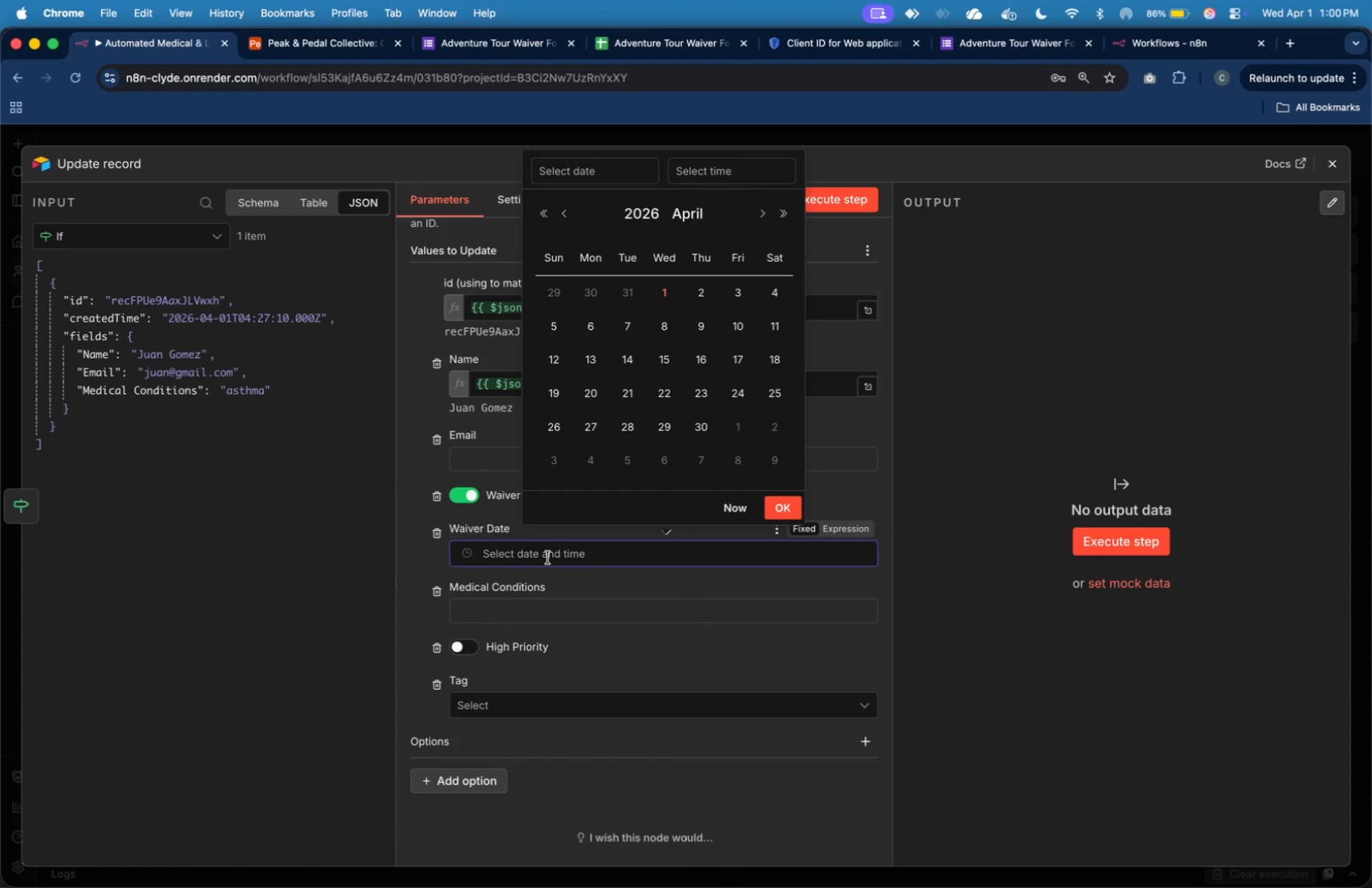 
left_click([548, 558])
 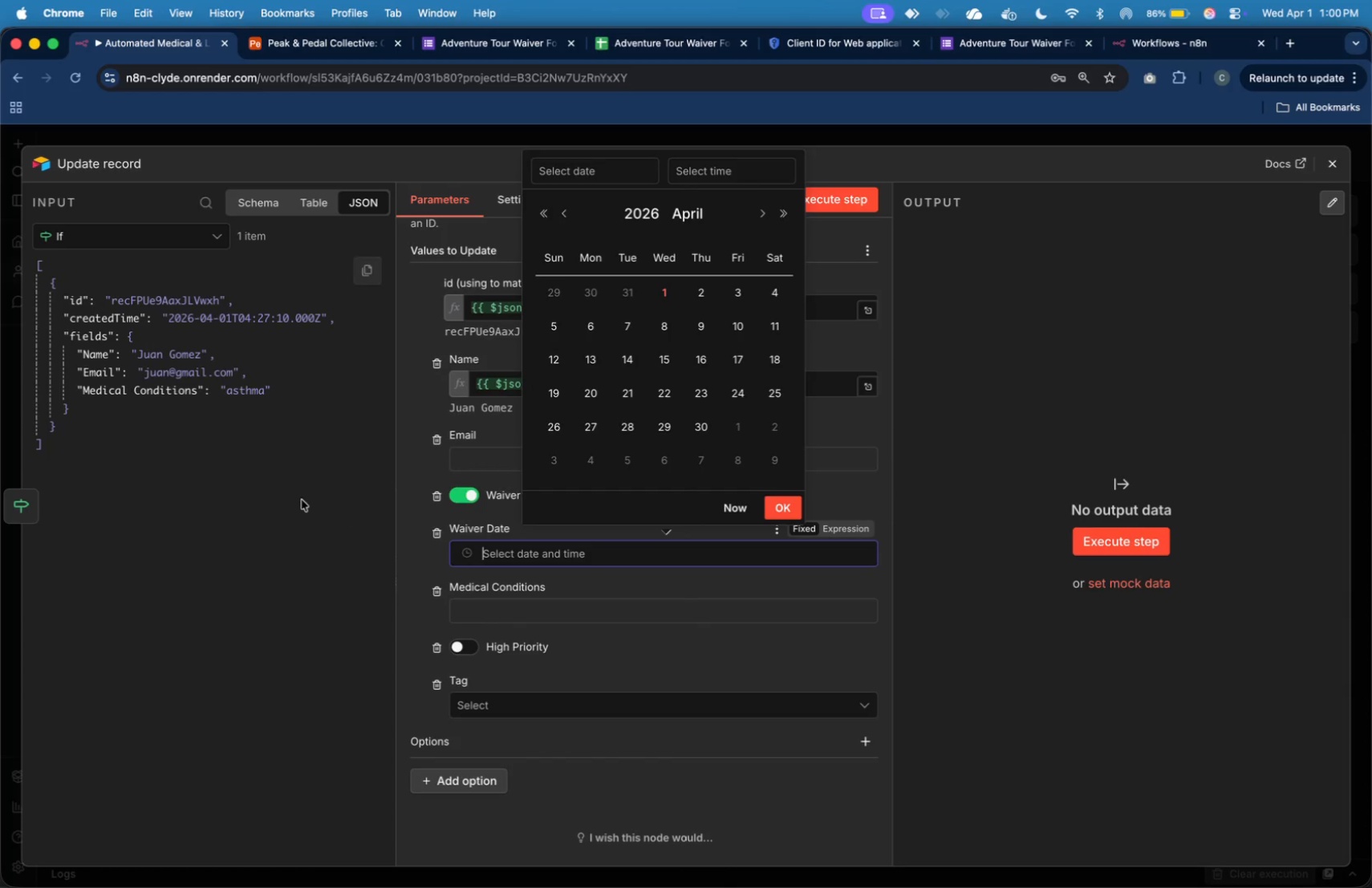 
left_click([294, 500])
 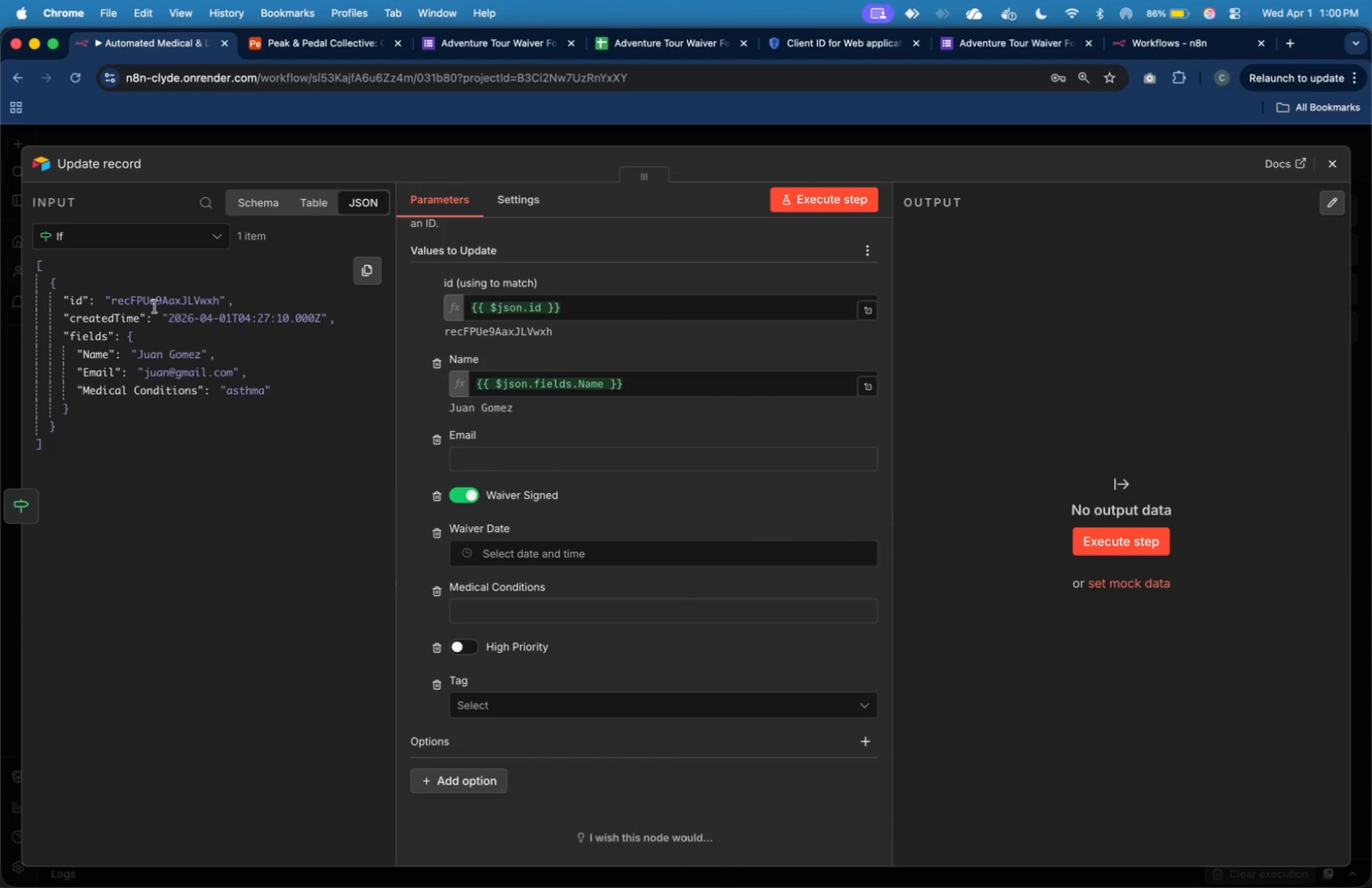 
left_click([193, 242])
 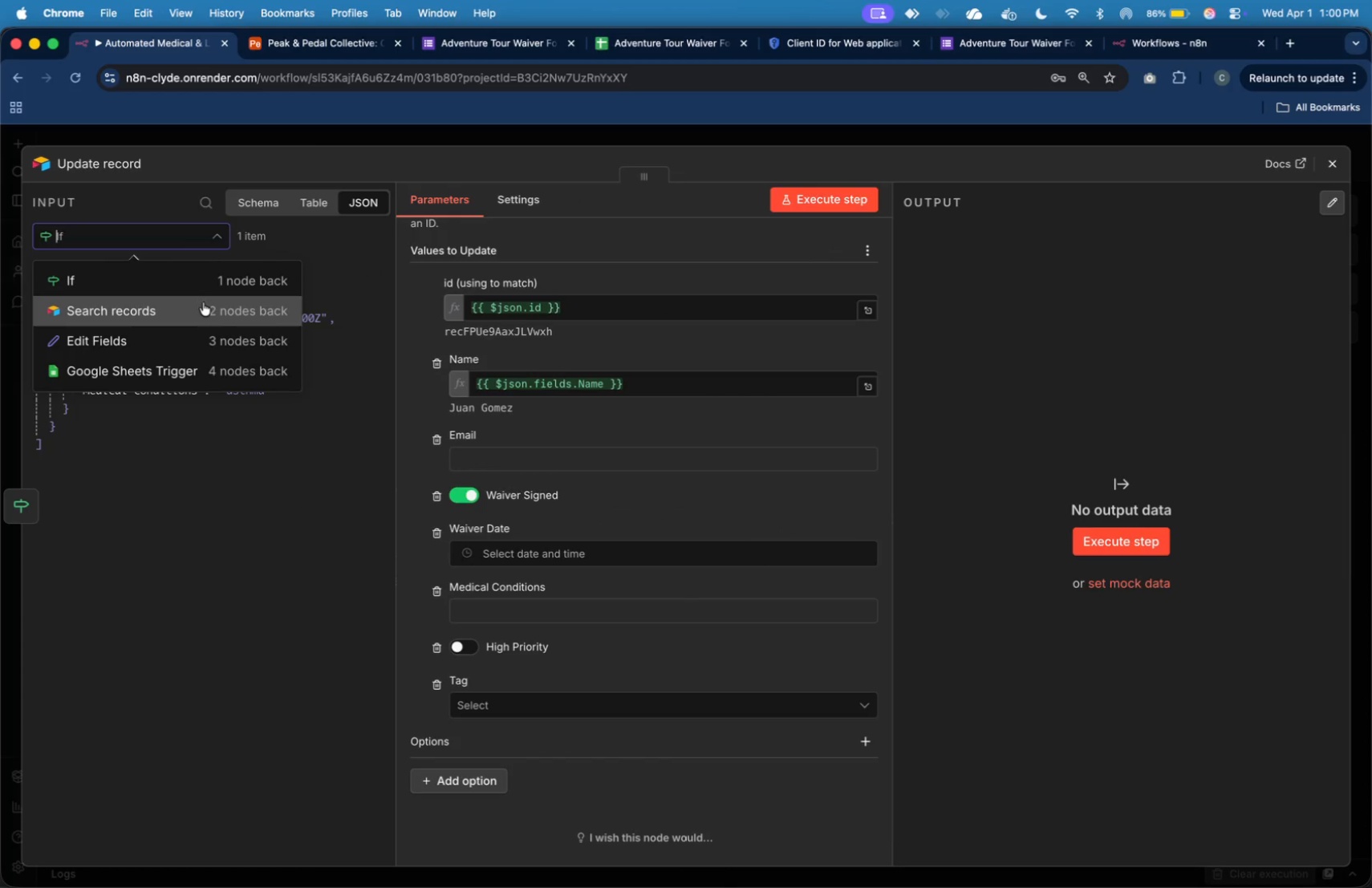 
left_click([211, 238])
 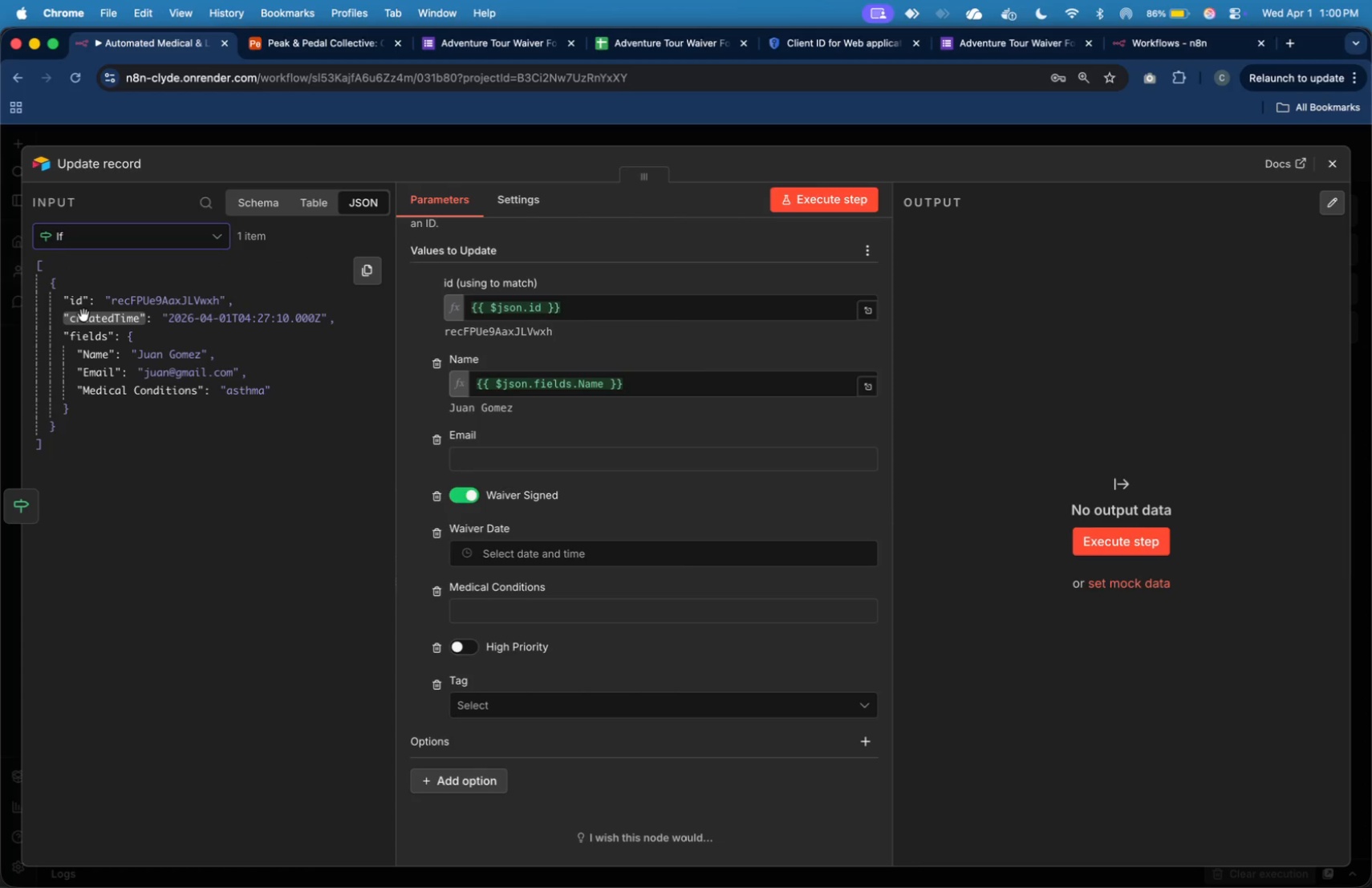 
wait(7.89)
 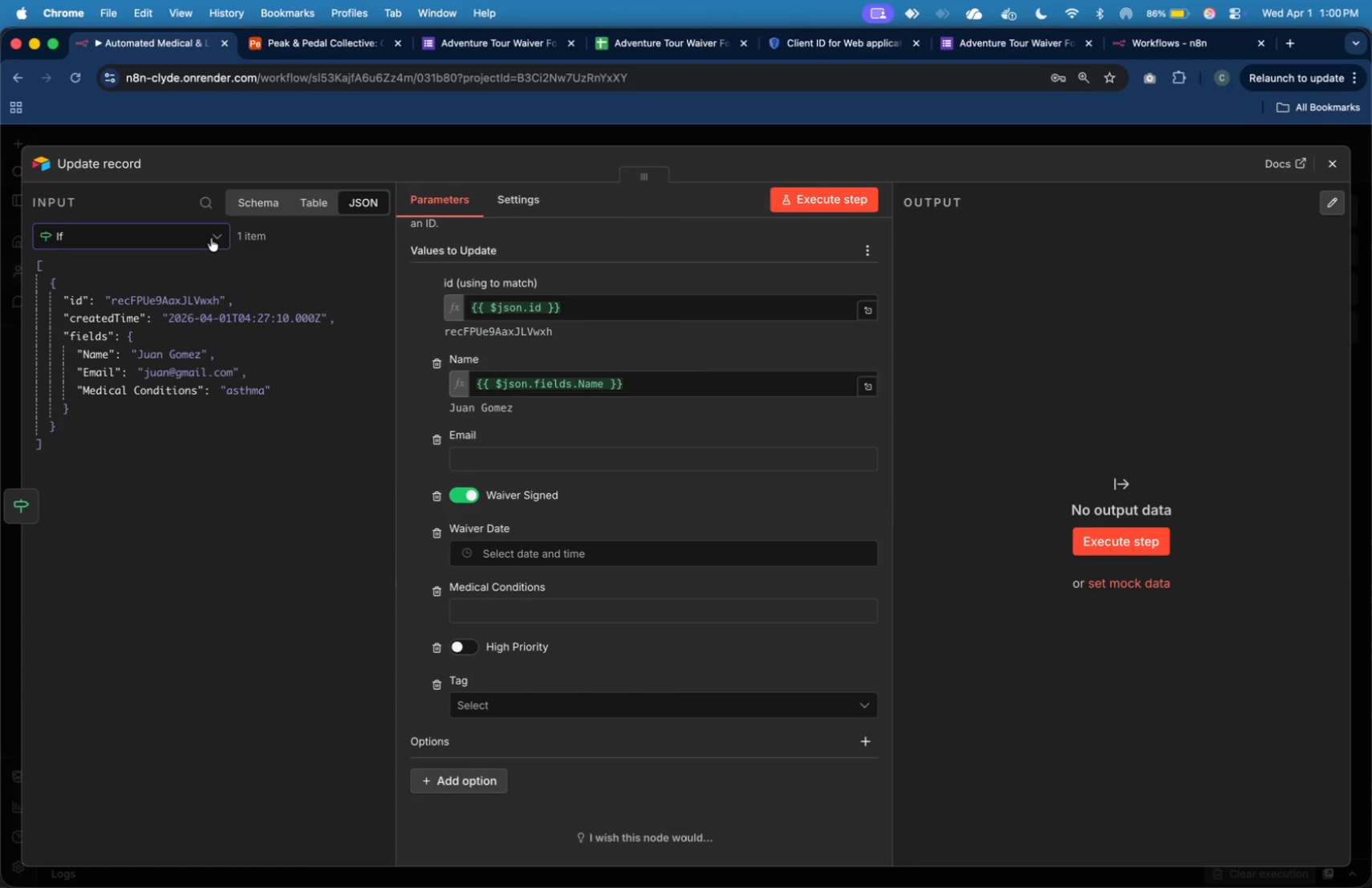 
left_click([14, 508])
 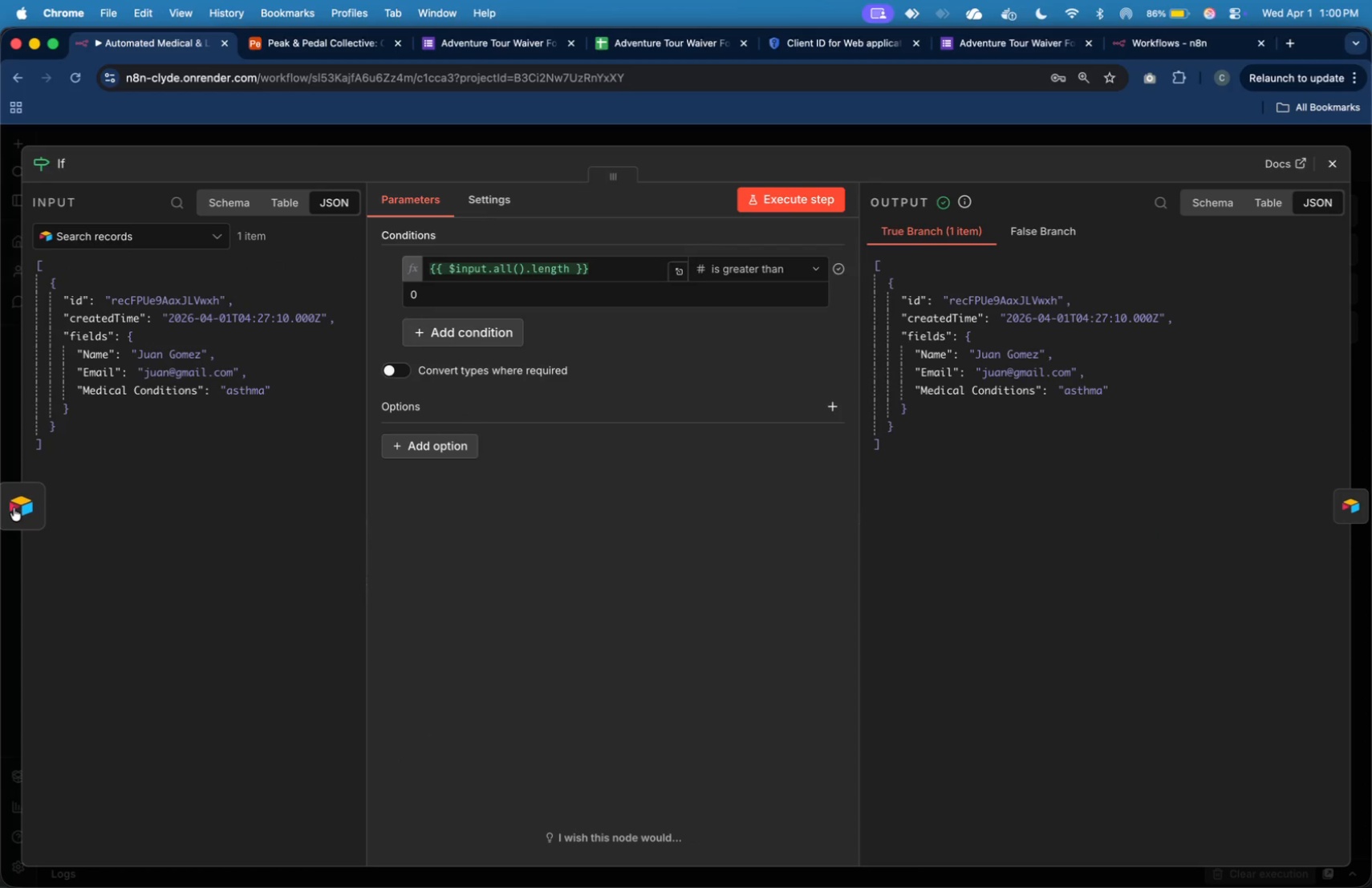 
left_click([14, 508])
 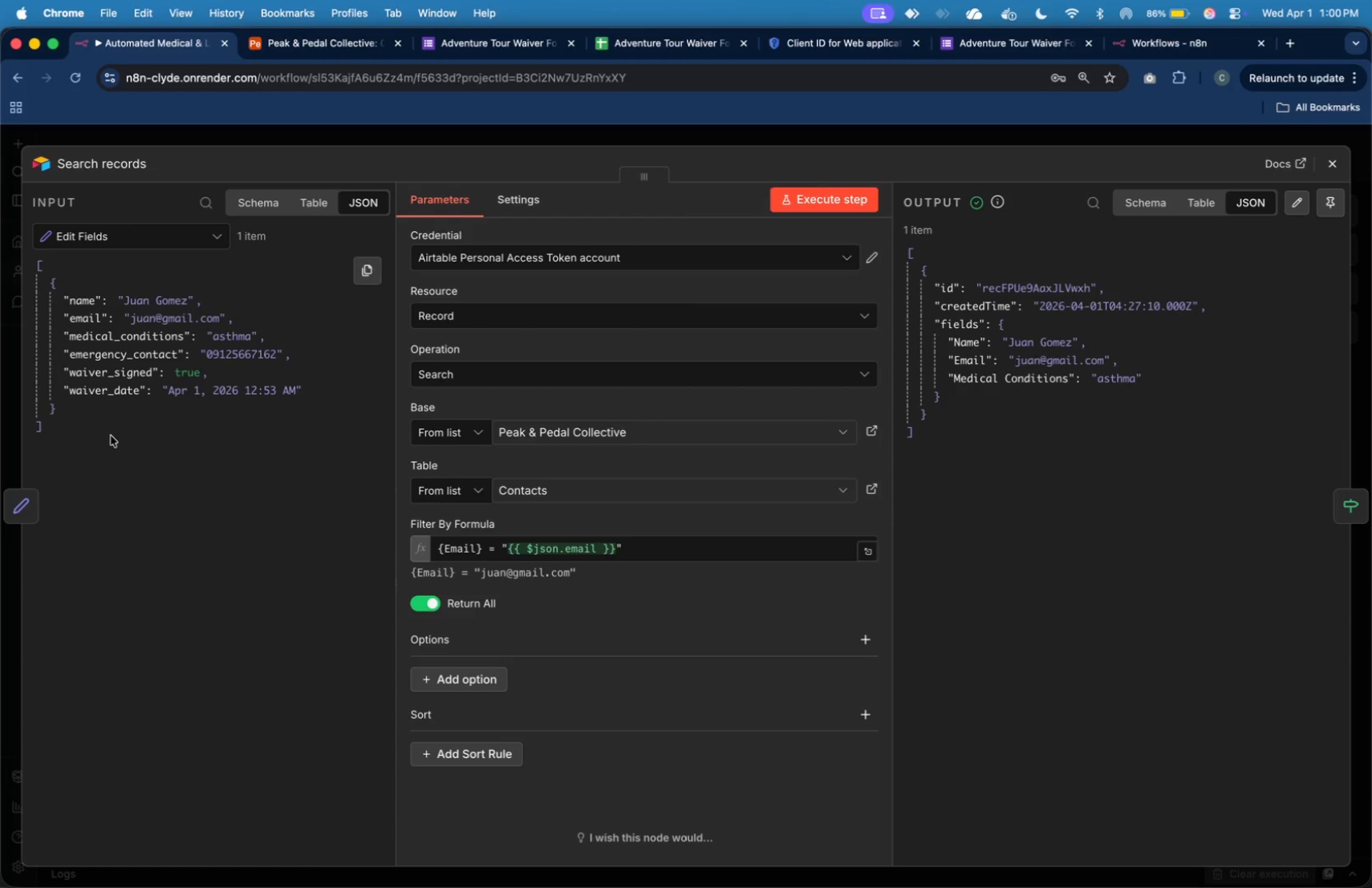 
wait(8.01)
 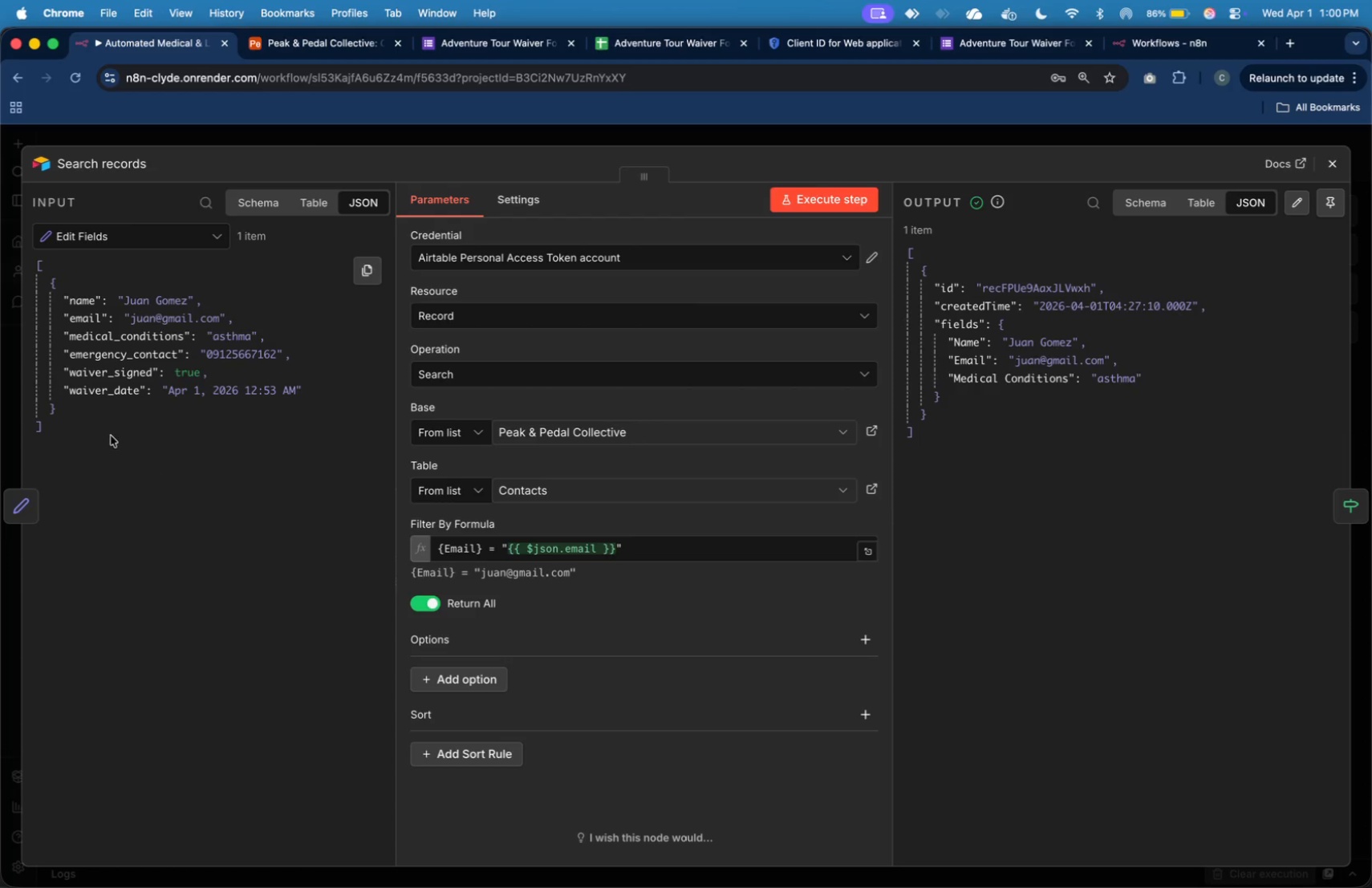 
left_click([1341, 511])
 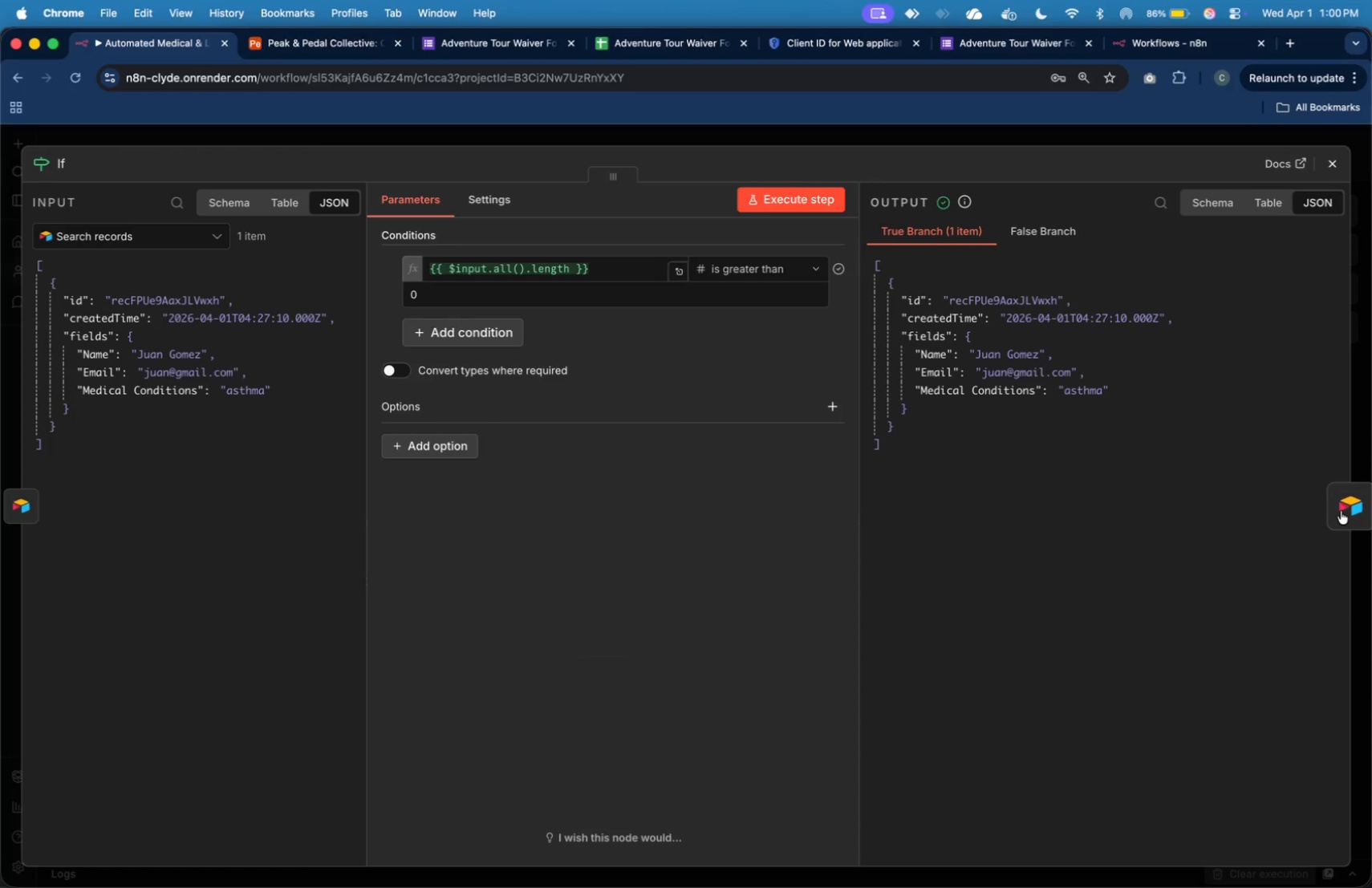 
left_click([1341, 511])
 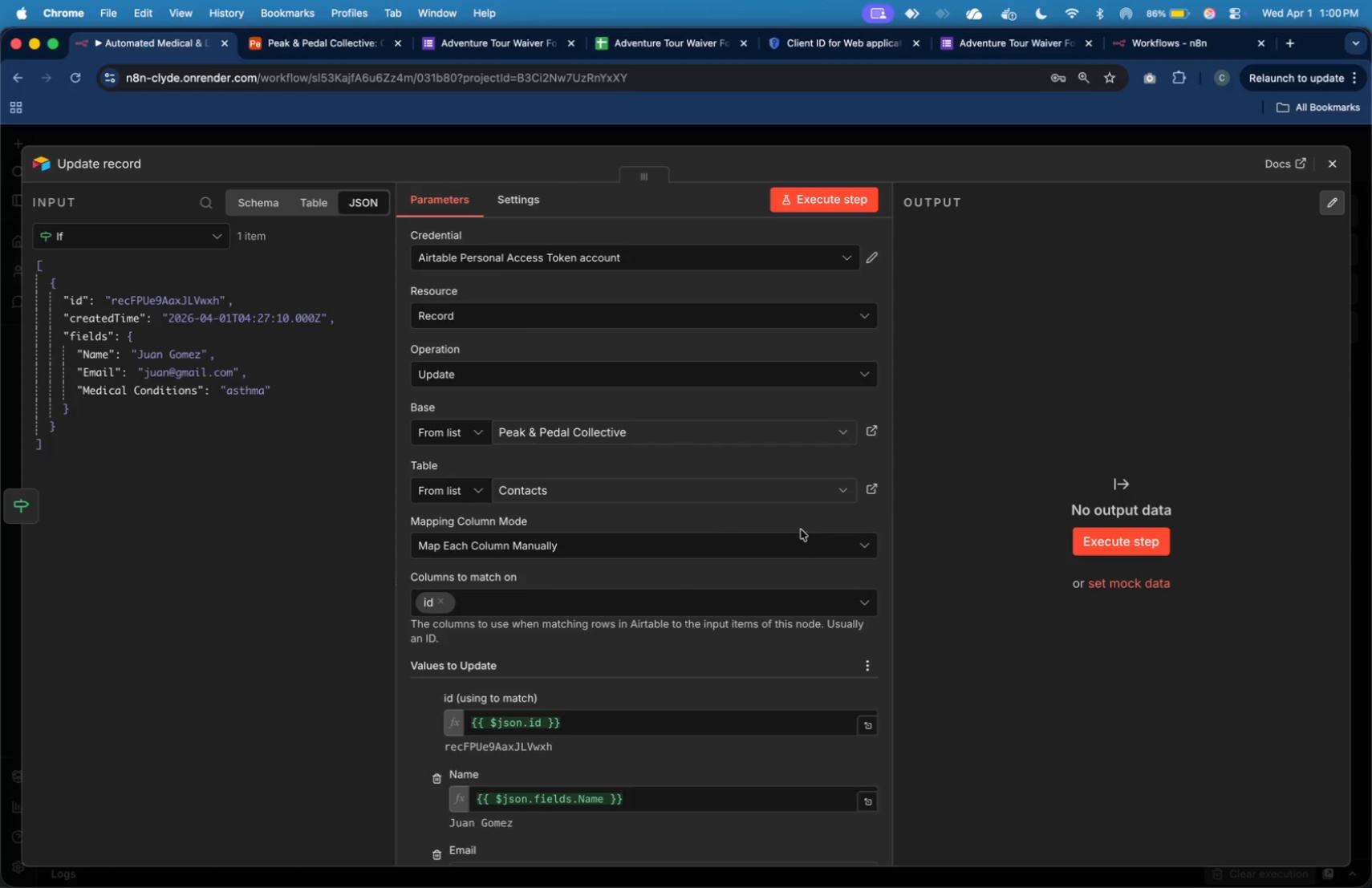 
scroll: coordinate [578, 550], scroll_direction: down, amount: 33.0
 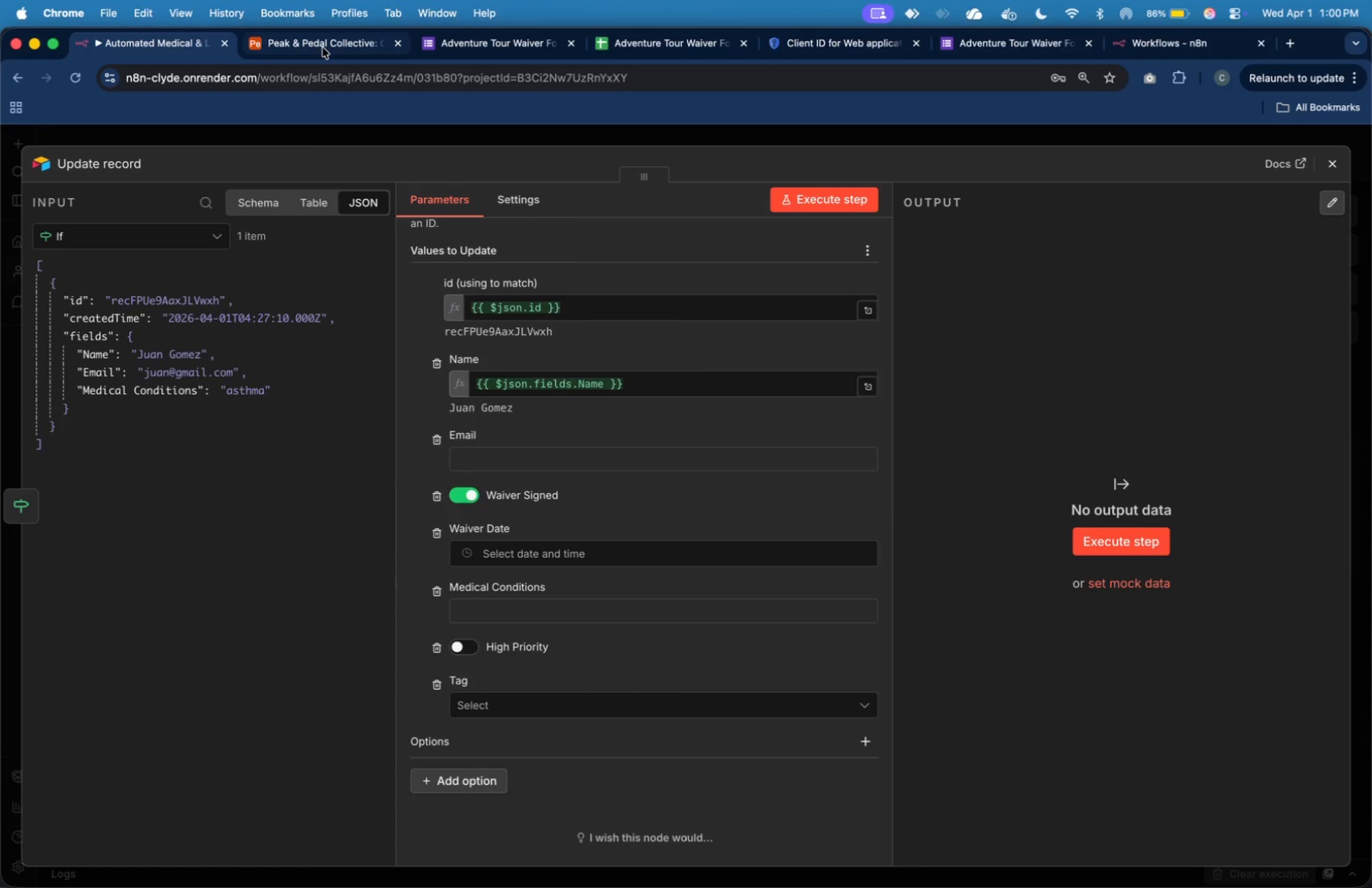 
left_click([169, 234])
 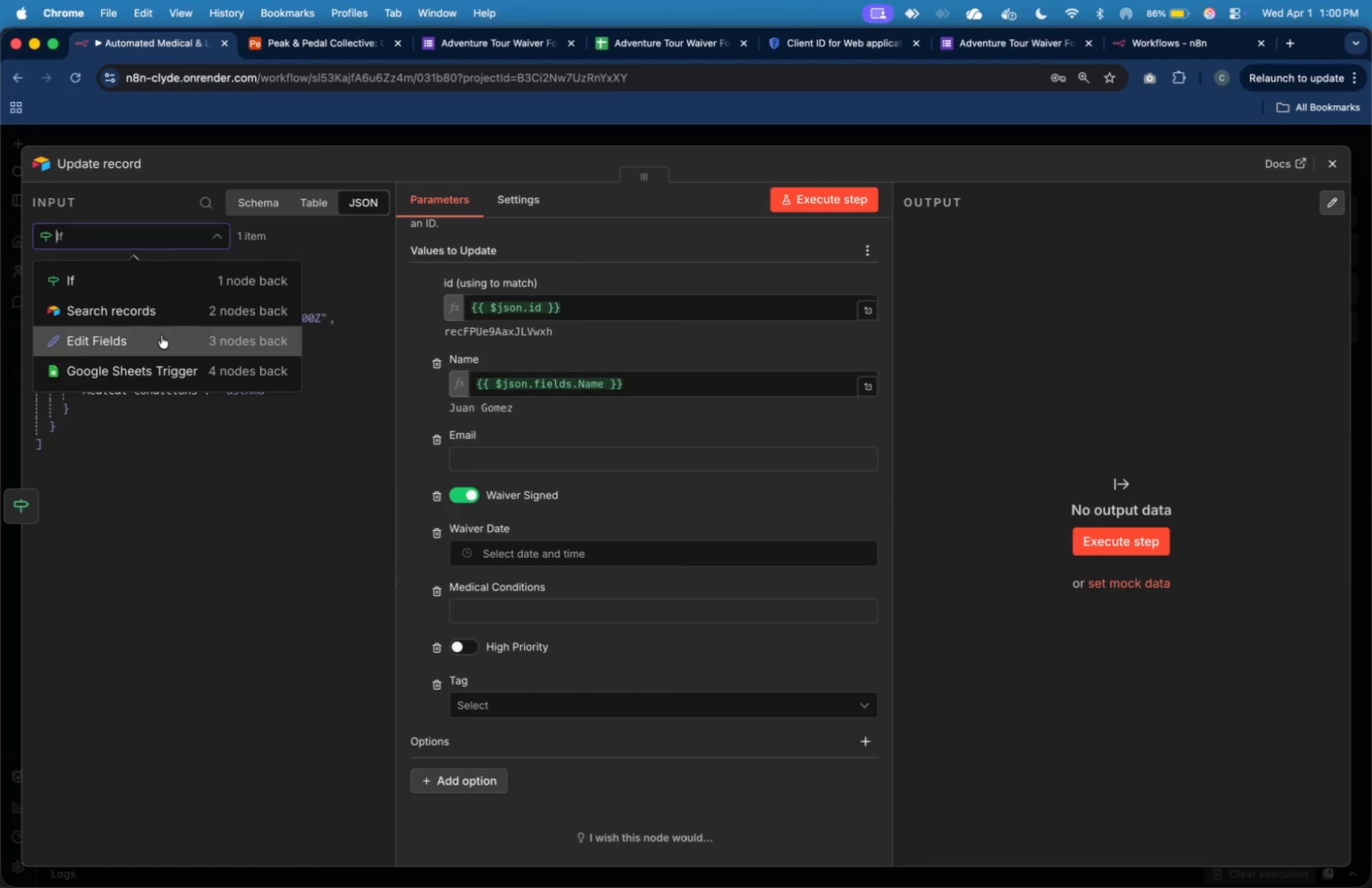 
left_click([161, 335])
 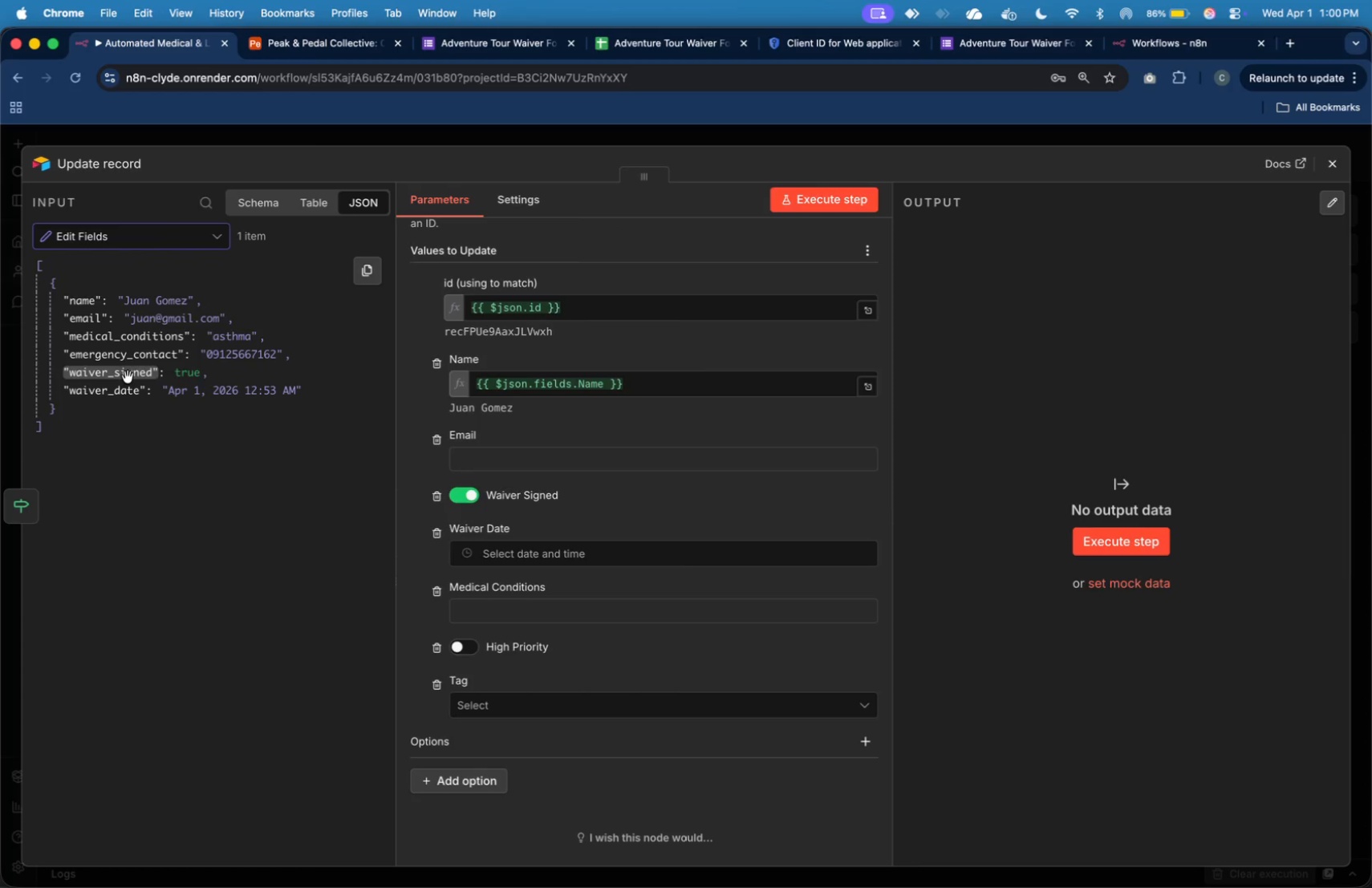 
left_click_drag(start_coordinate=[125, 391], to_coordinate=[521, 562])
 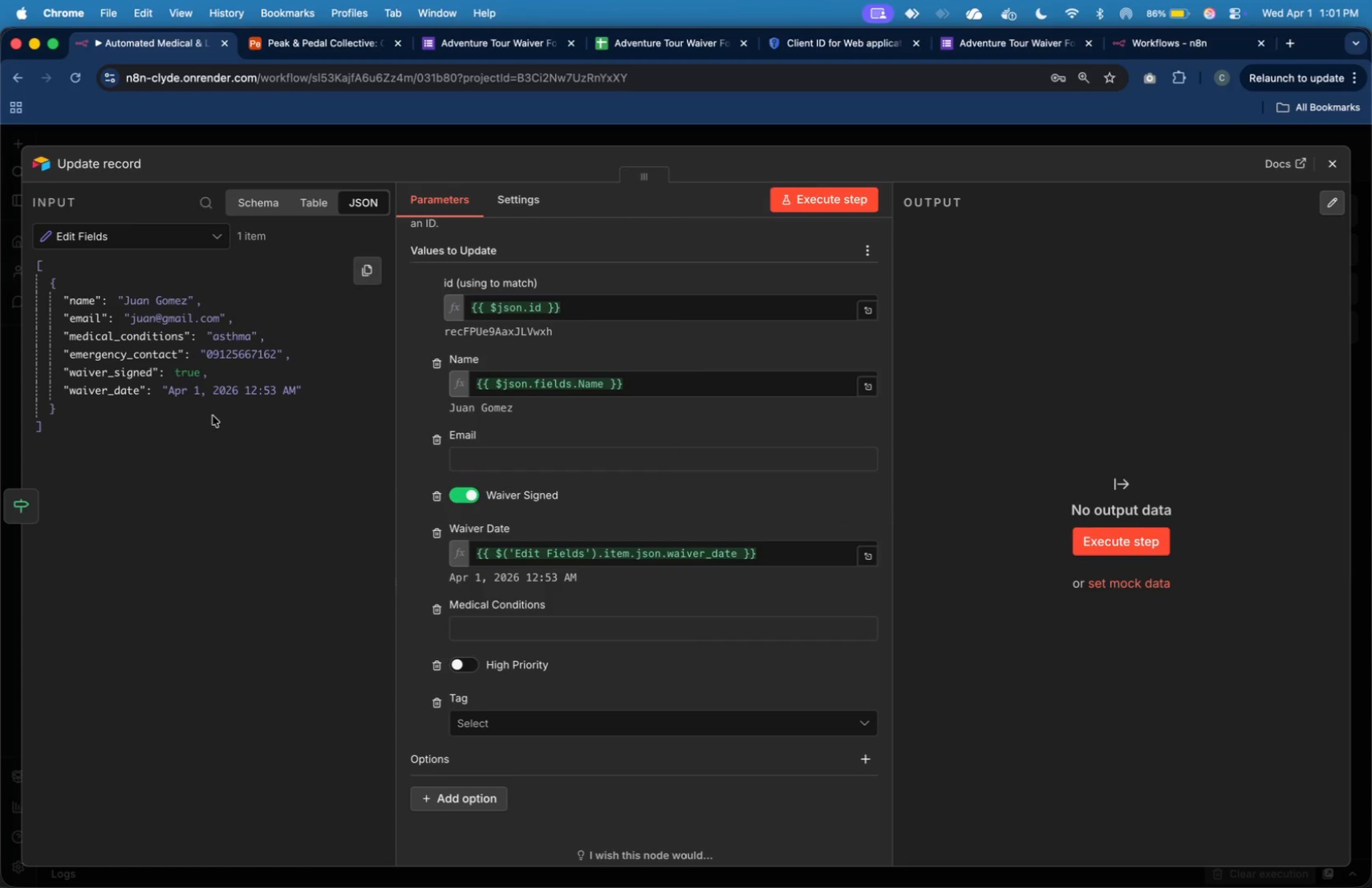 
wait(5.84)
 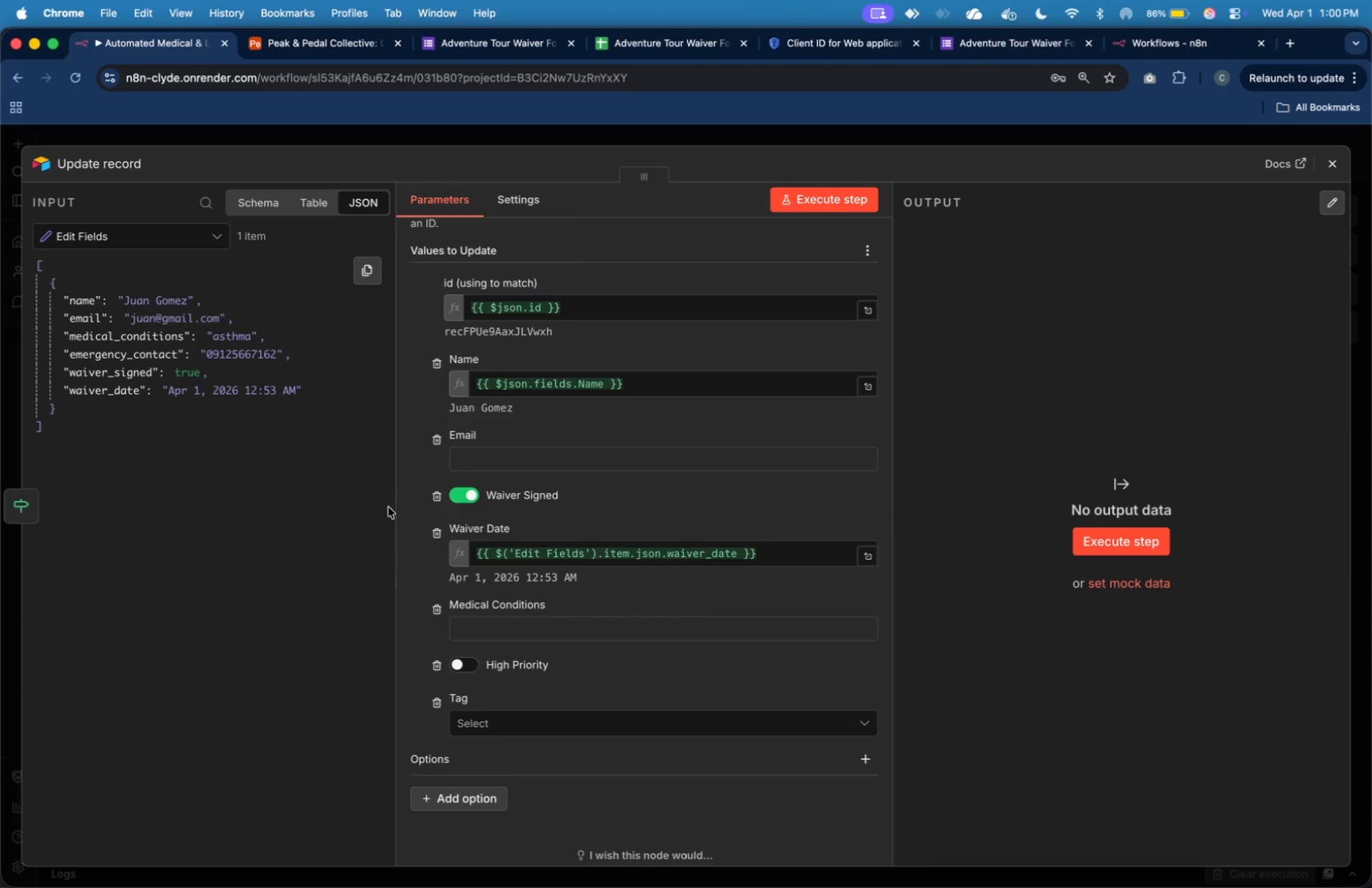 
left_click_drag(start_coordinate=[144, 338], to_coordinate=[510, 627])
 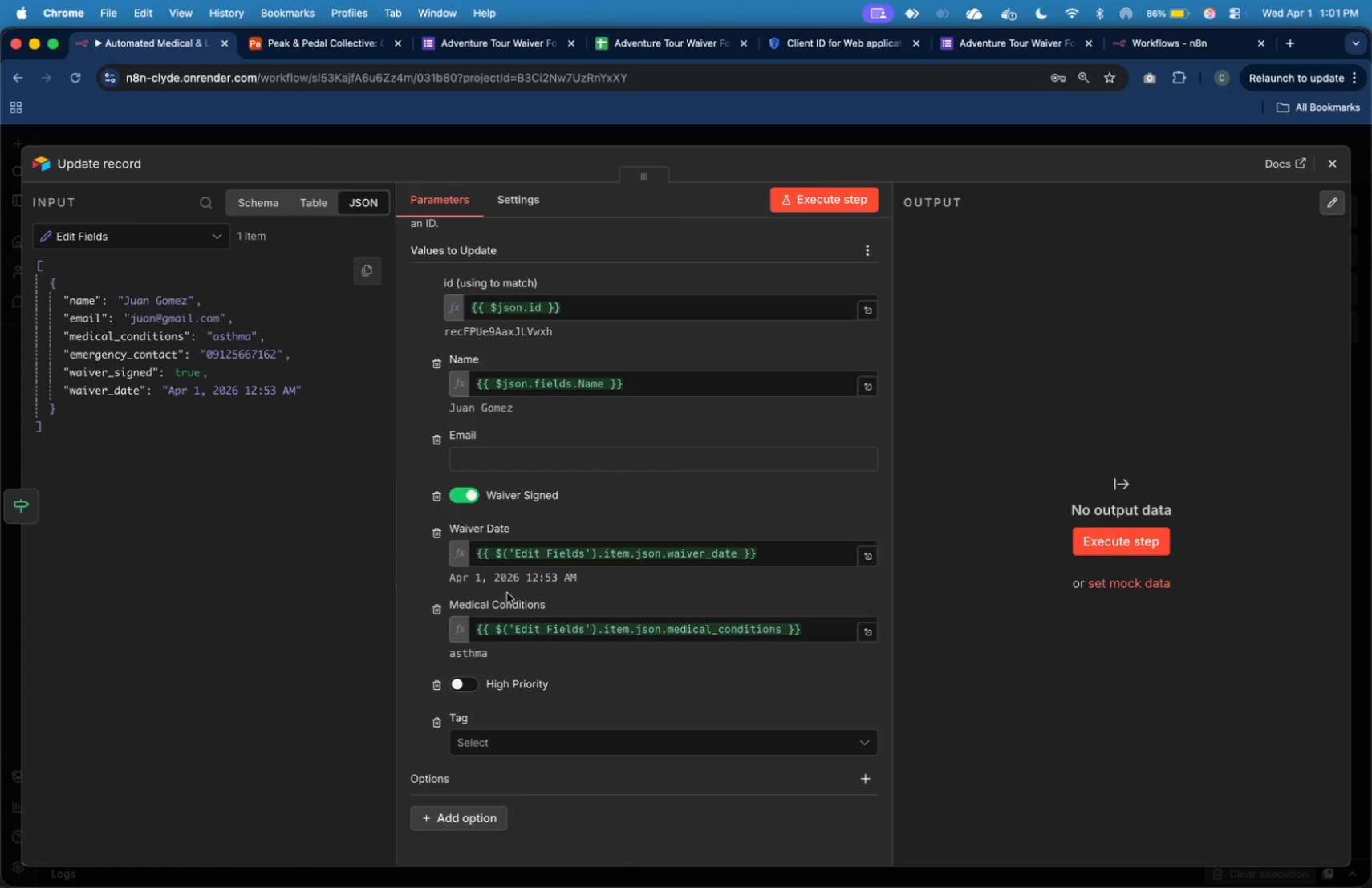 
scroll: coordinate [542, 590], scroll_direction: down, amount: 8.0
 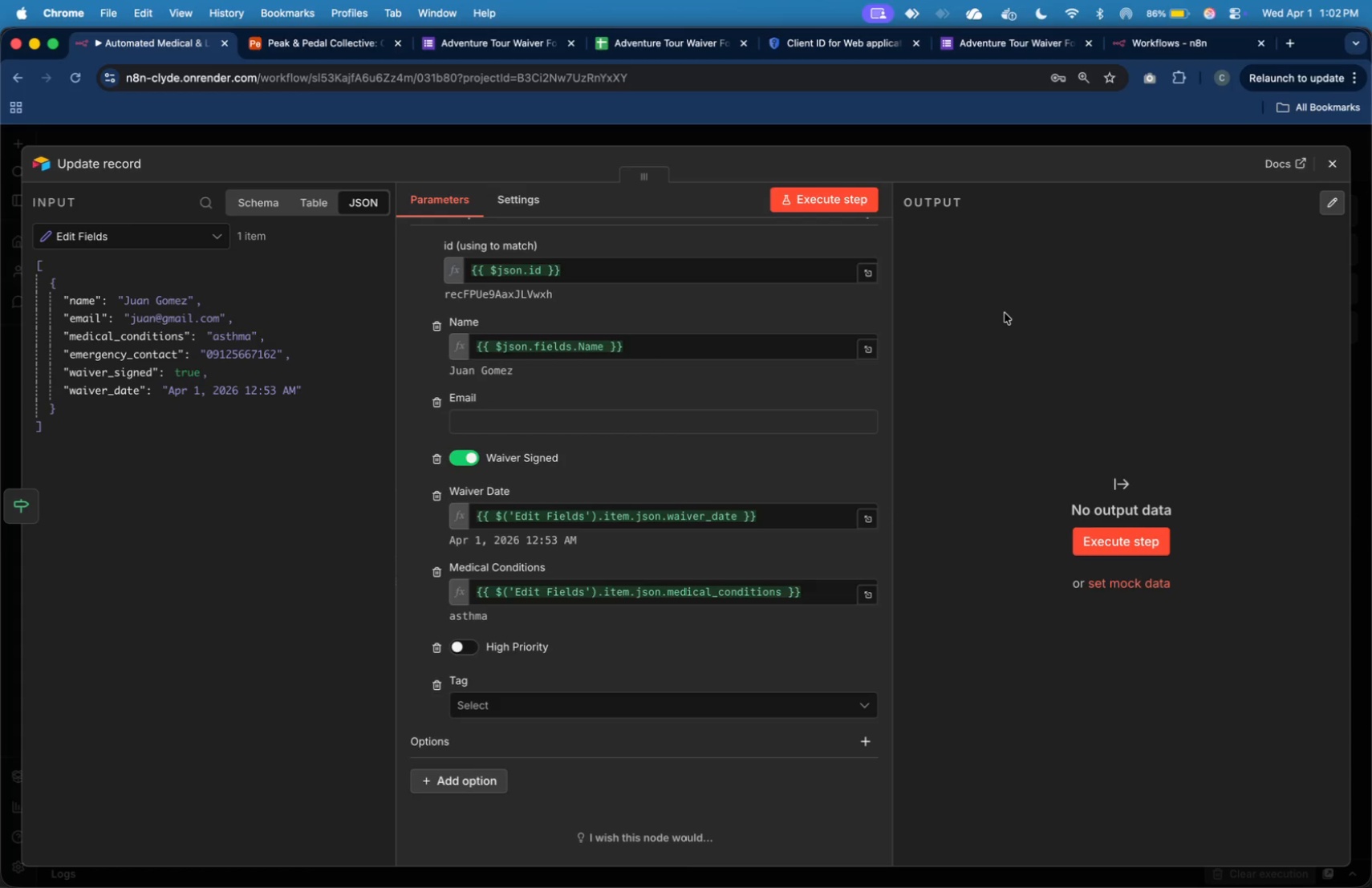 
wait(63.22)
 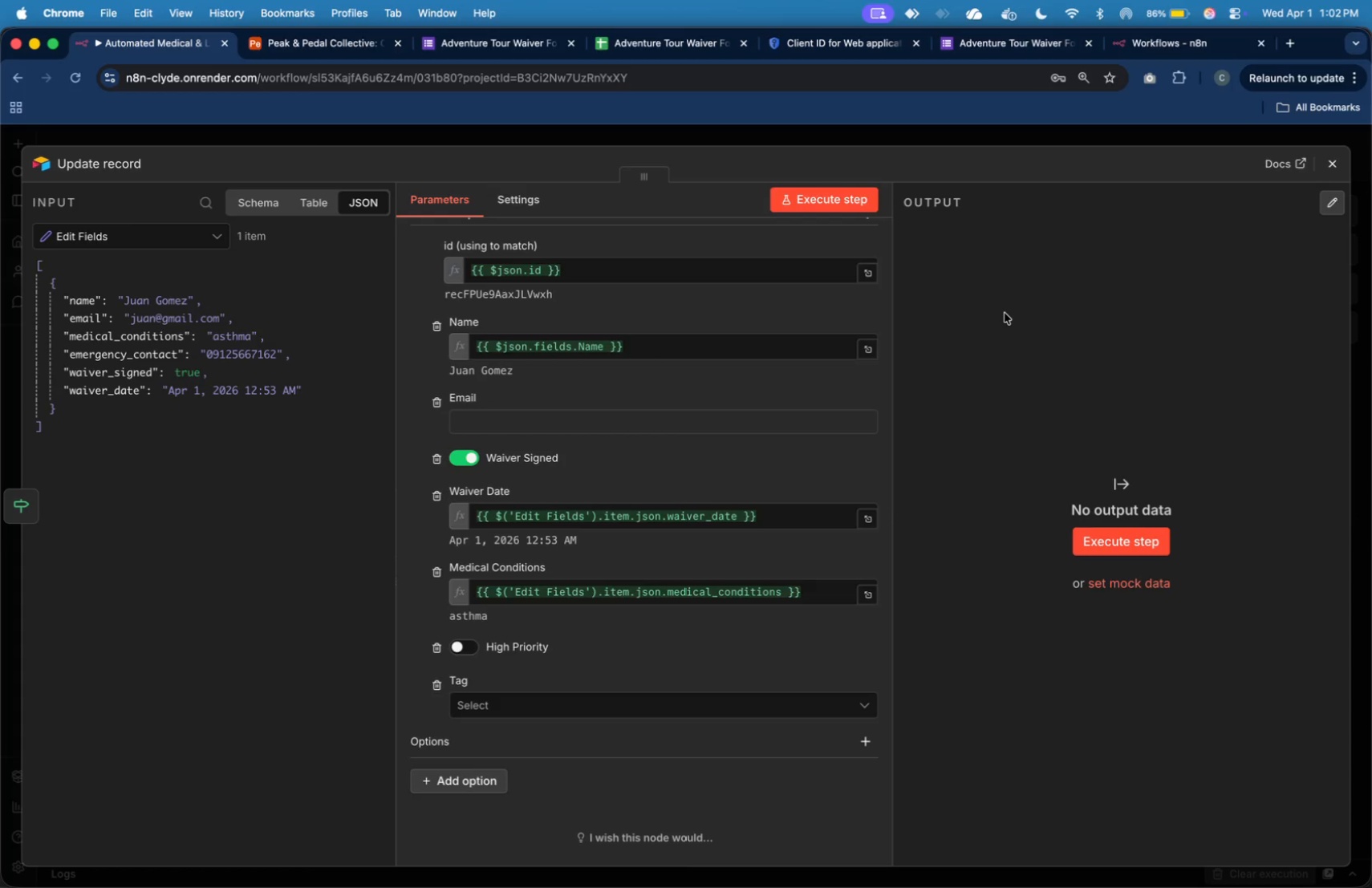 
left_click([1332, 172])
 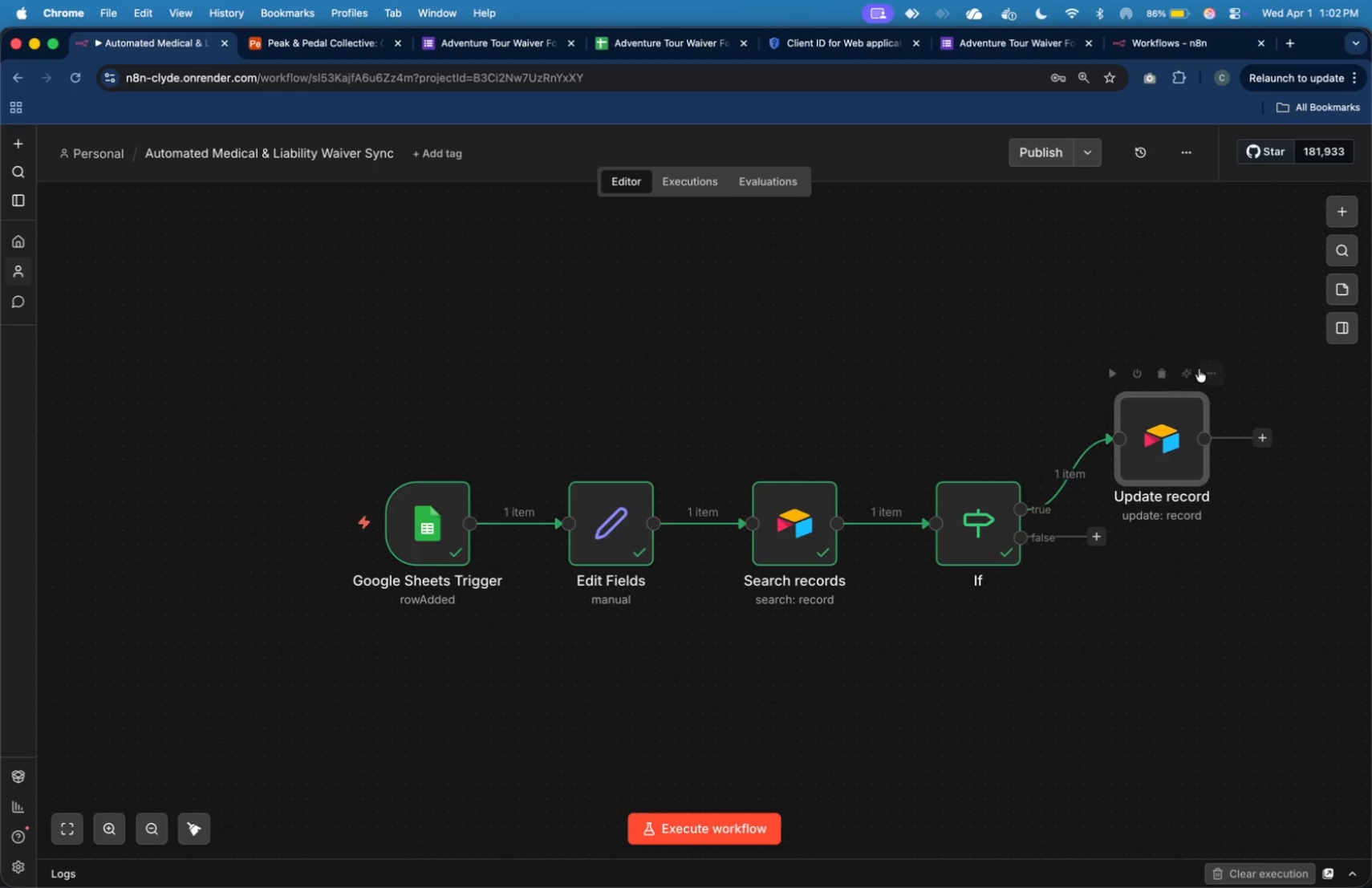 
left_click_drag(start_coordinate=[1172, 428], to_coordinate=[1208, 388])
 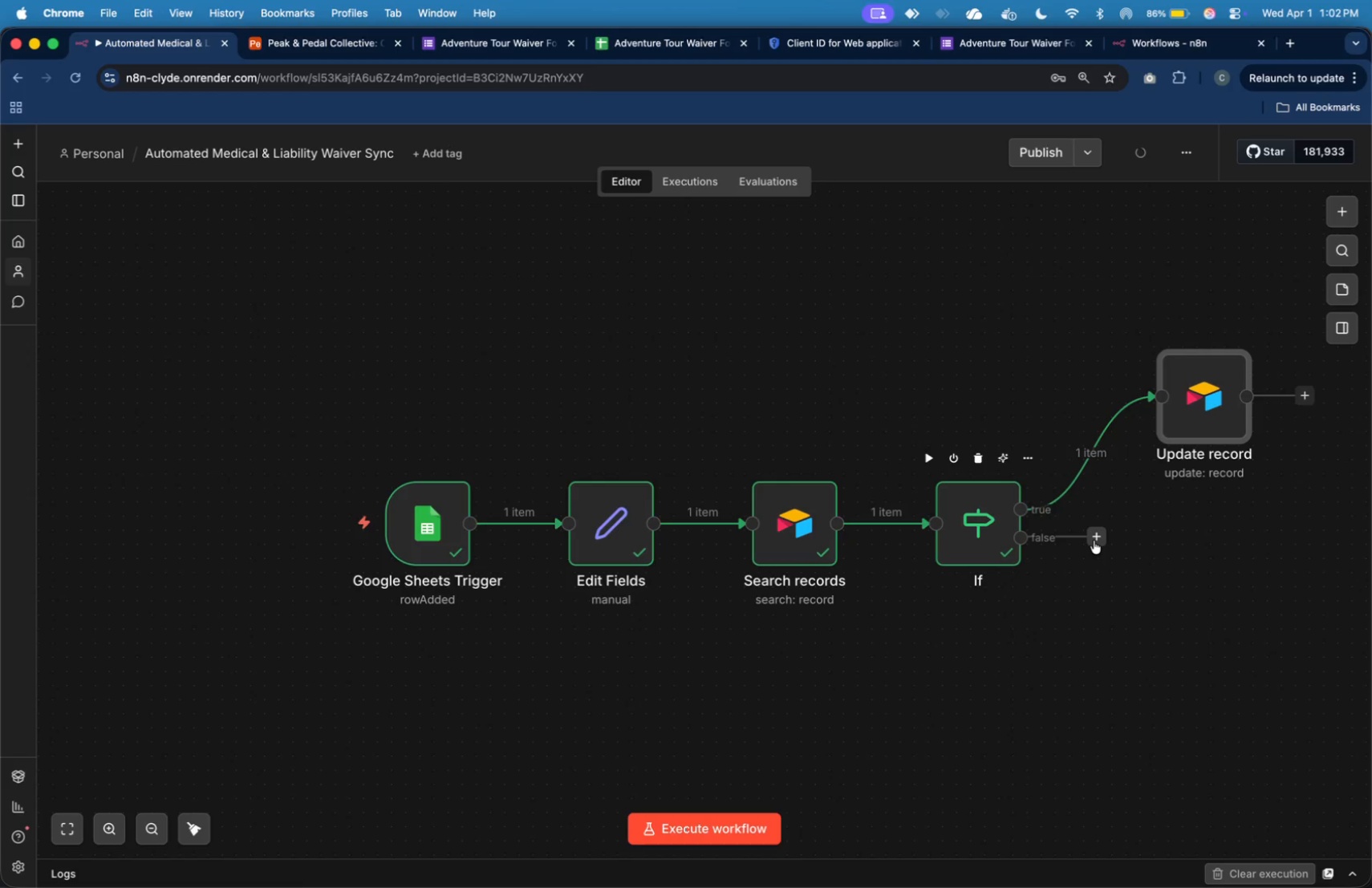 
left_click([1094, 541])
 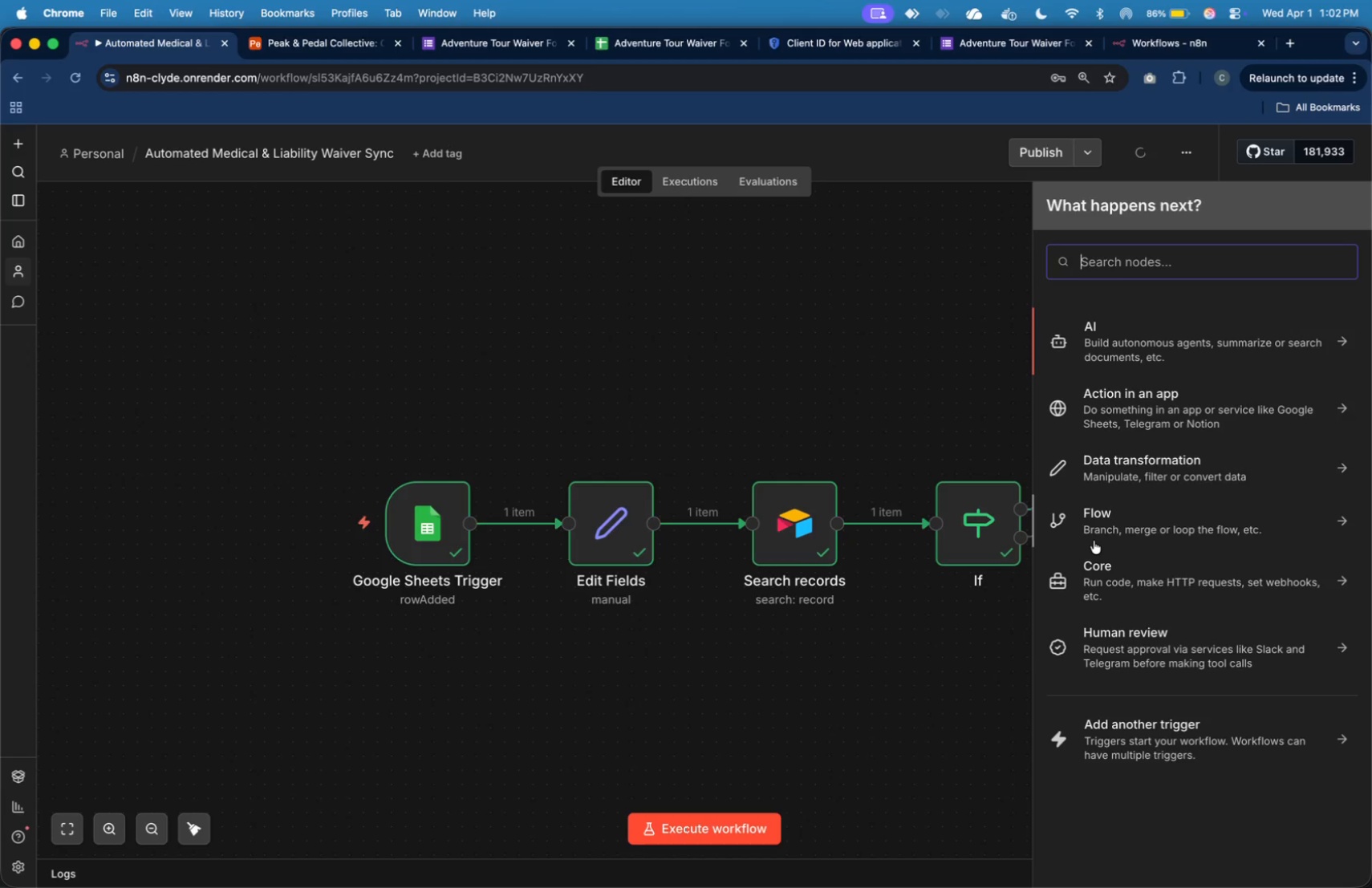 
type(ai)
 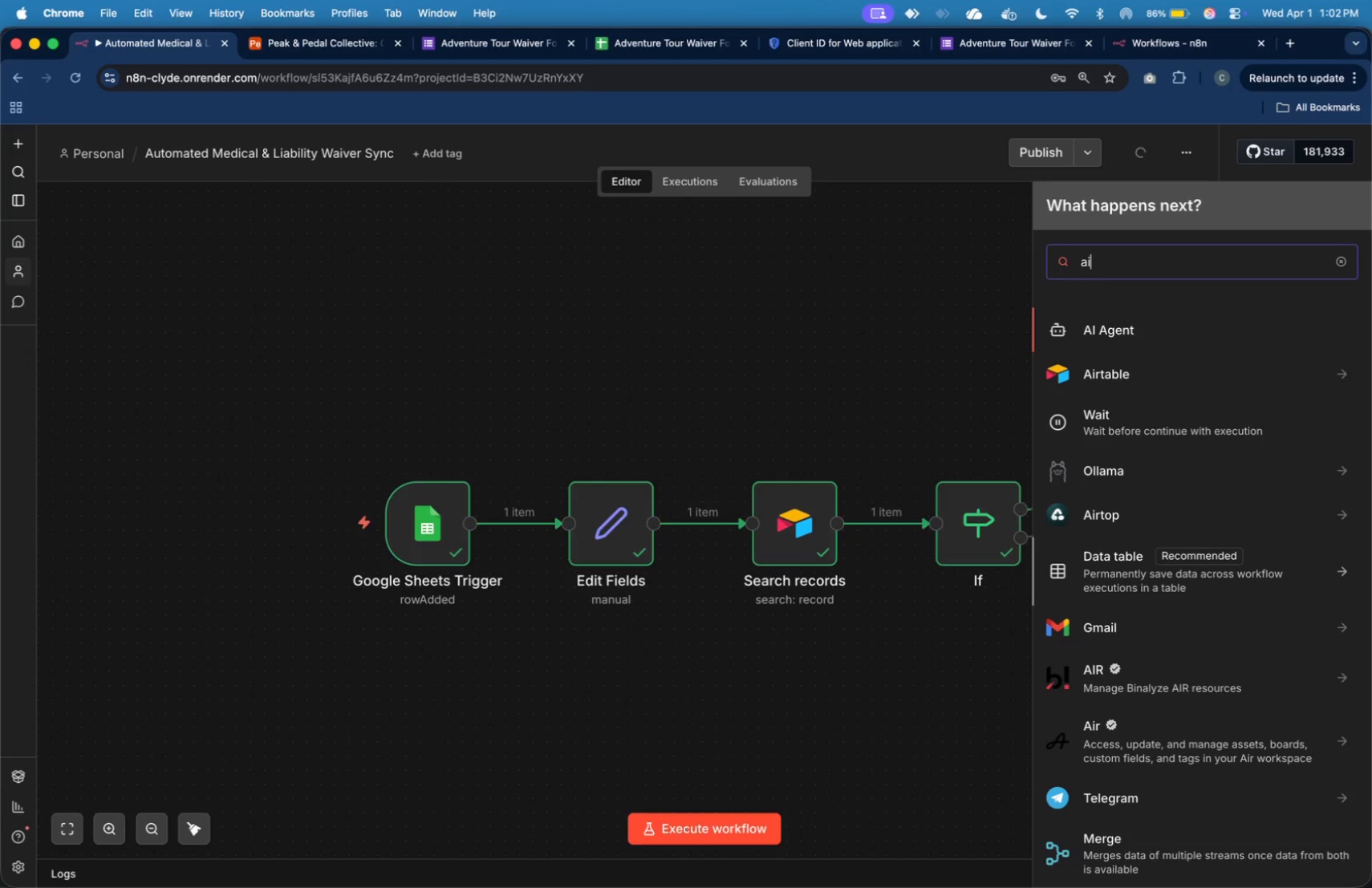 
key(R)
 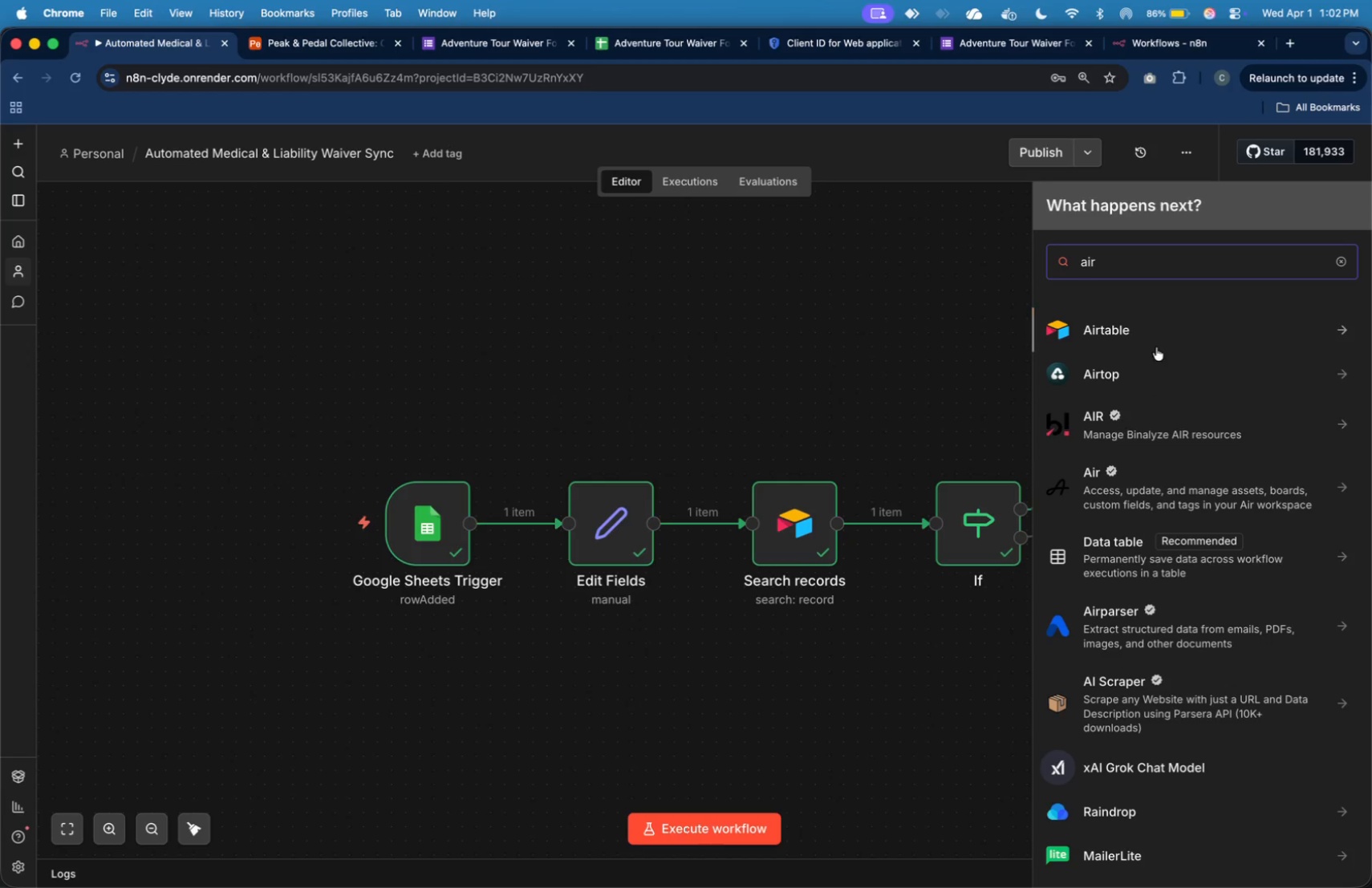 
left_click([1166, 337])
 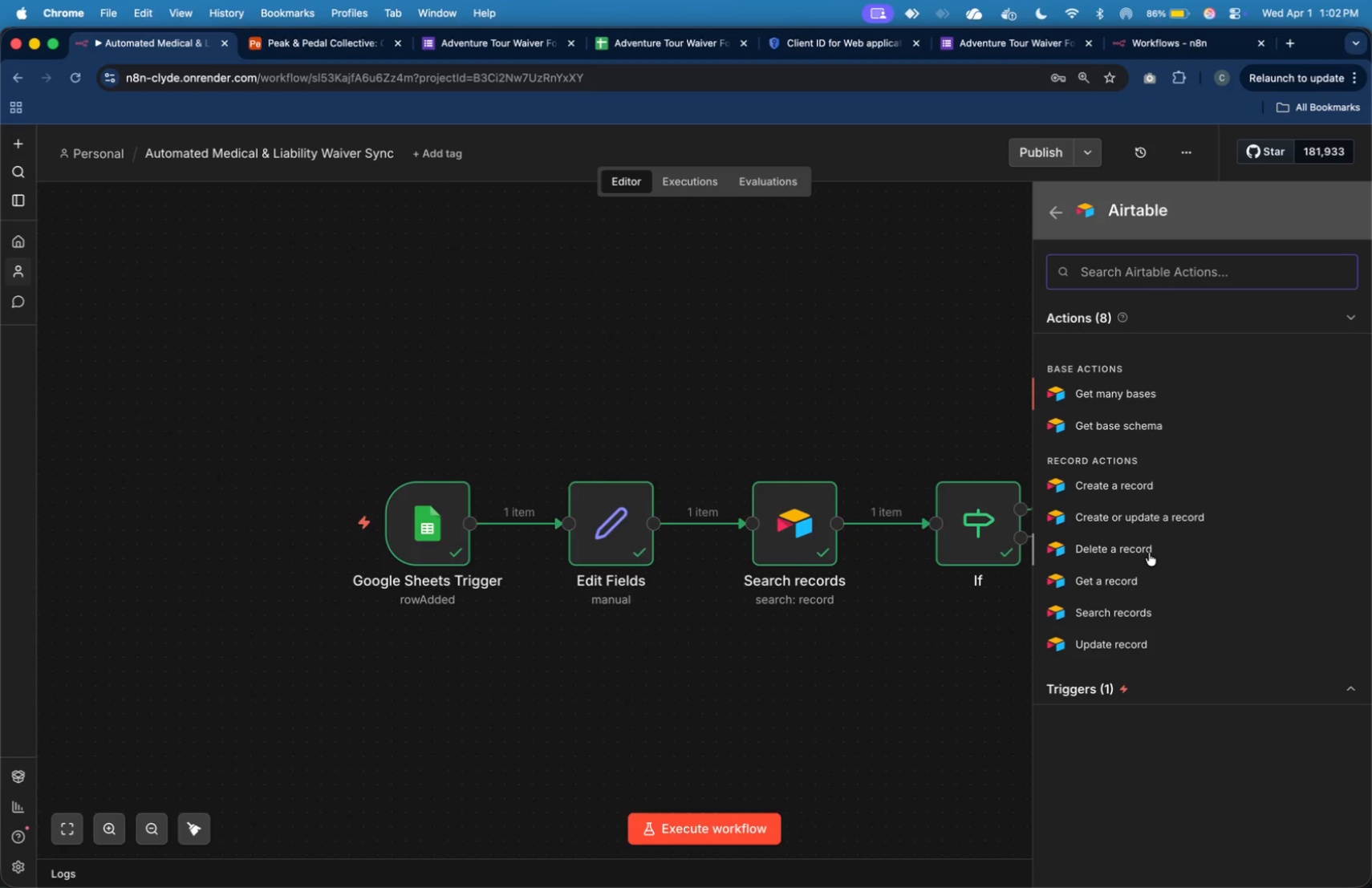 
left_click([1139, 485])
 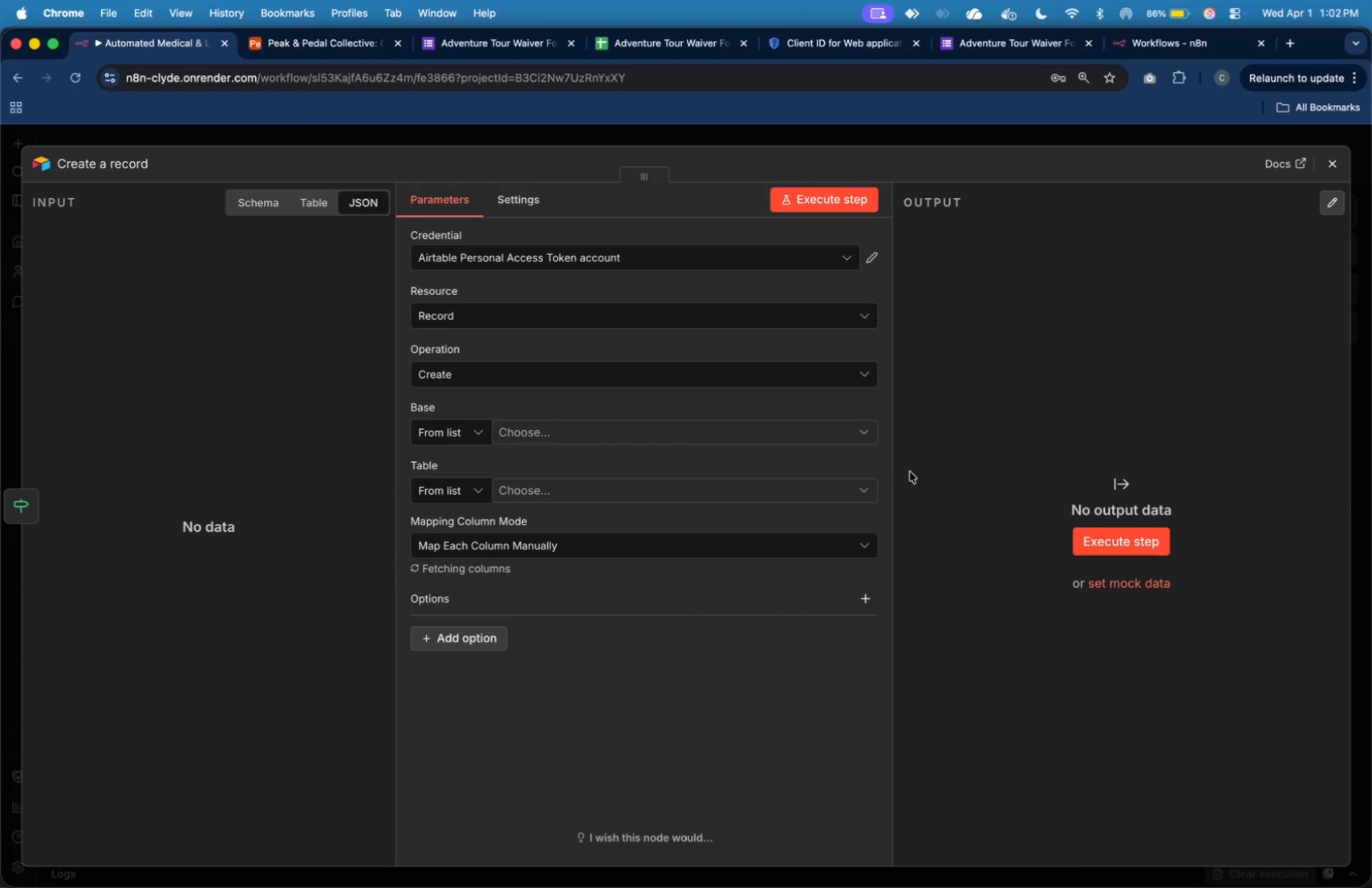 
left_click([806, 435])
 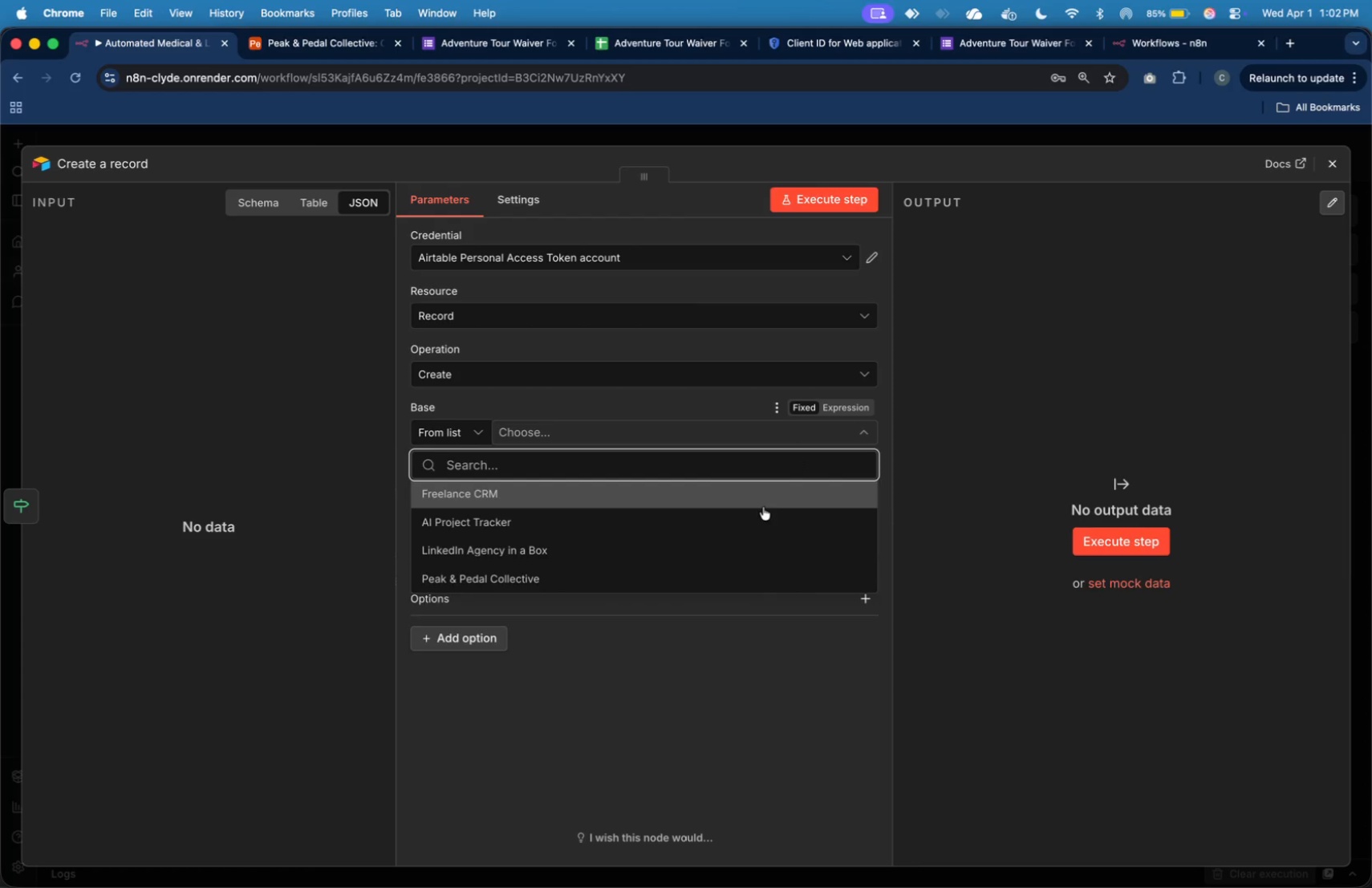 
left_click([753, 570])
 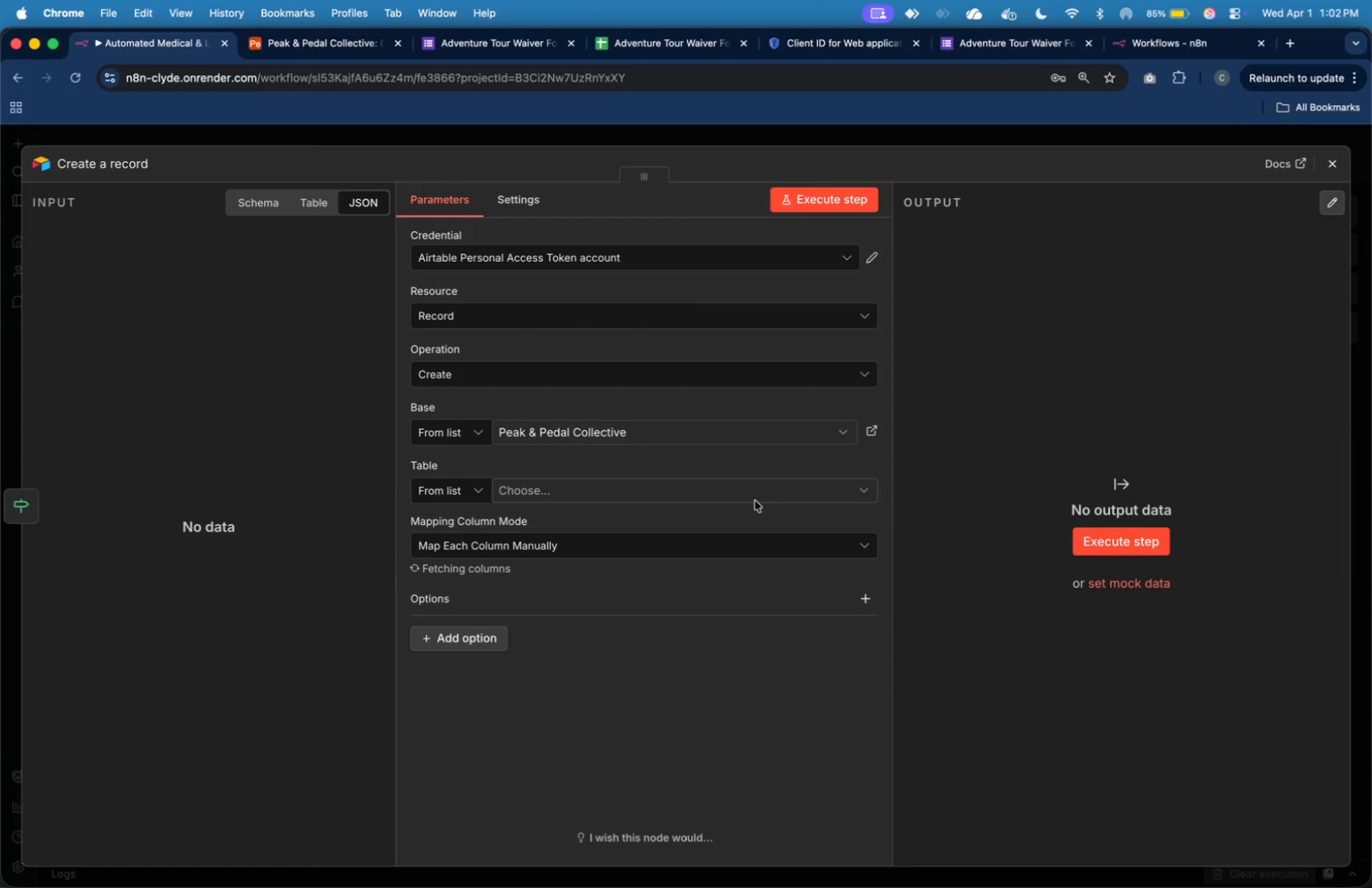 
left_click([760, 483])
 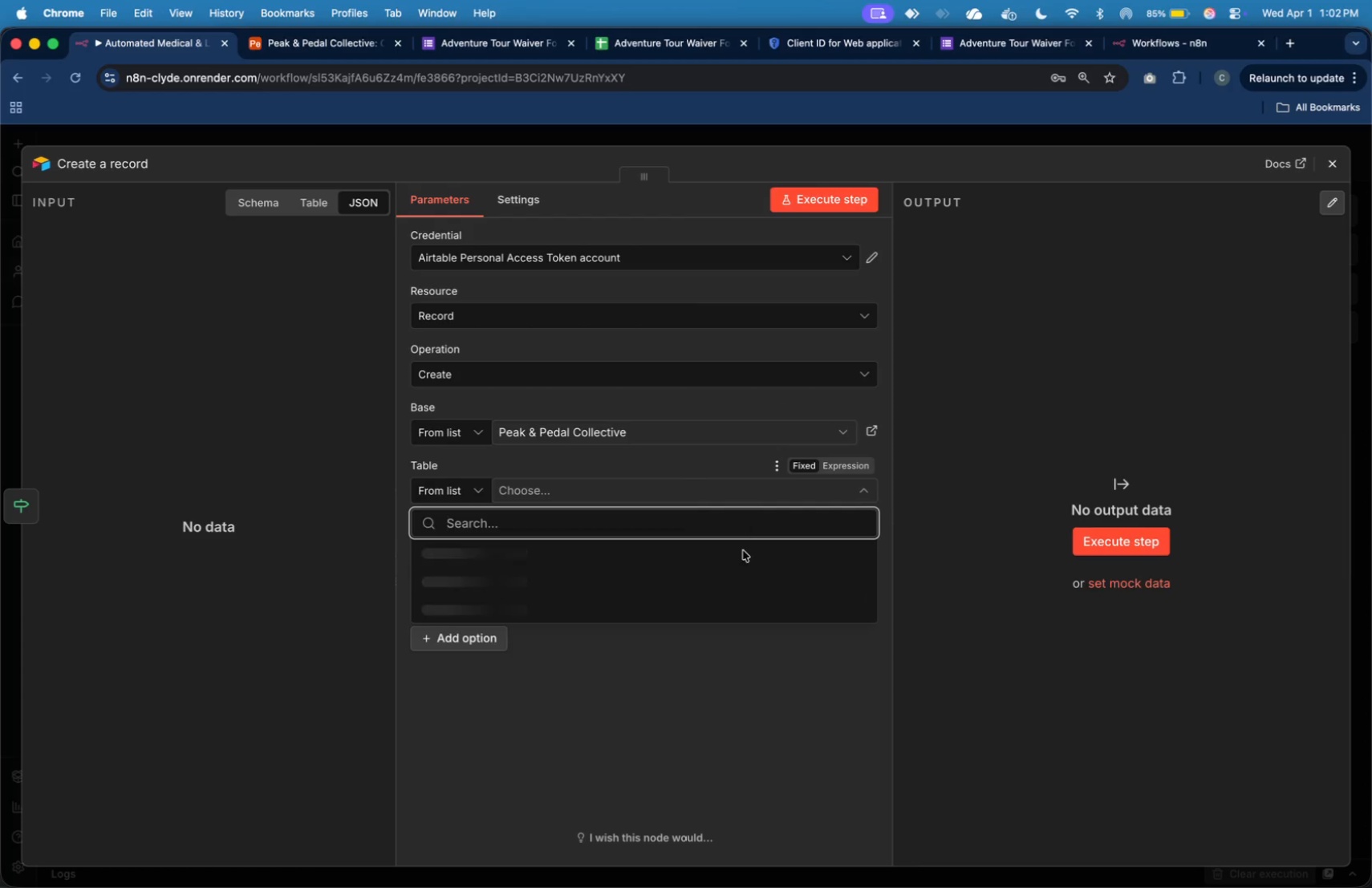 
mouse_move([745, 558])
 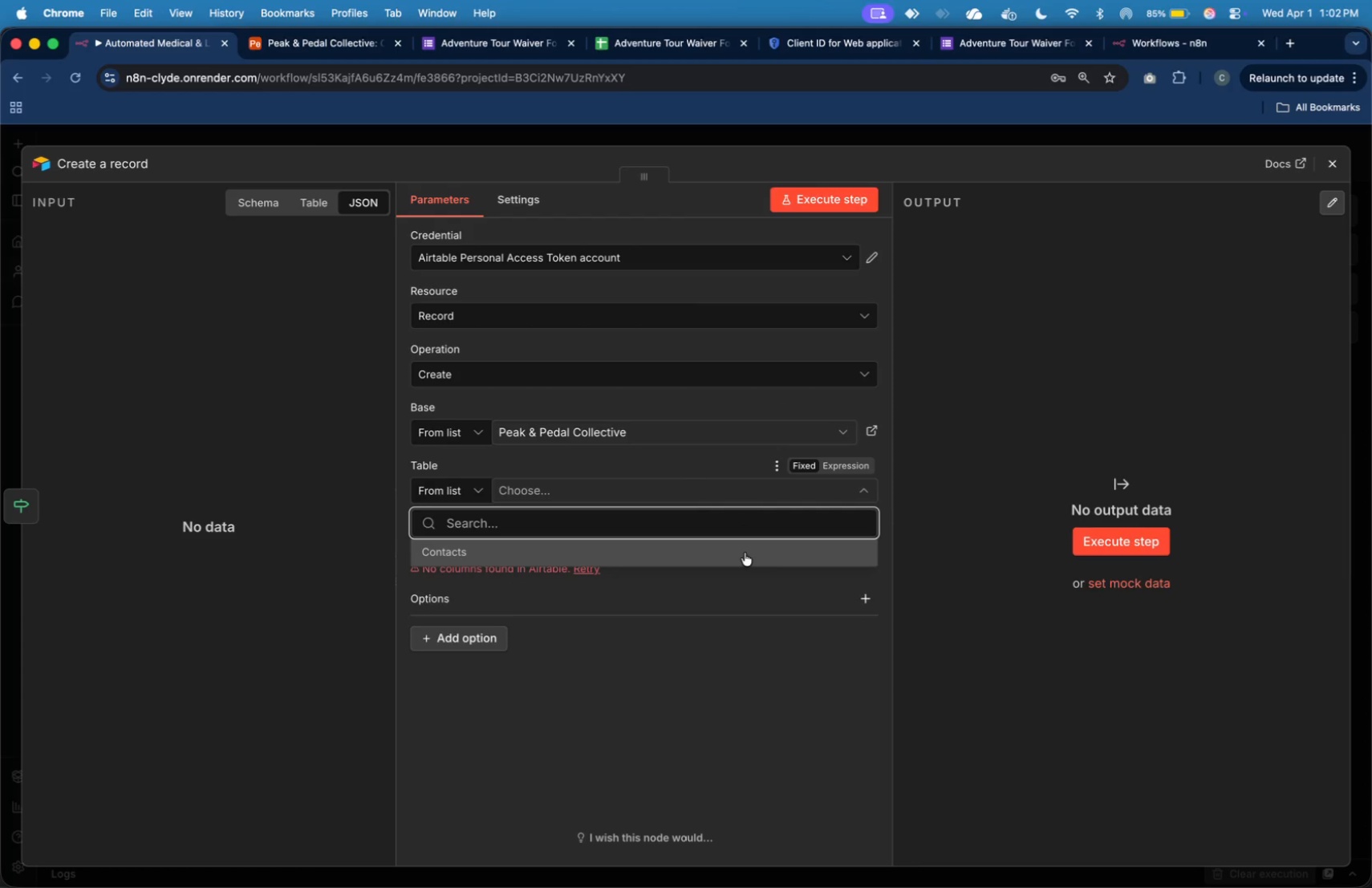 
left_click([745, 553])
 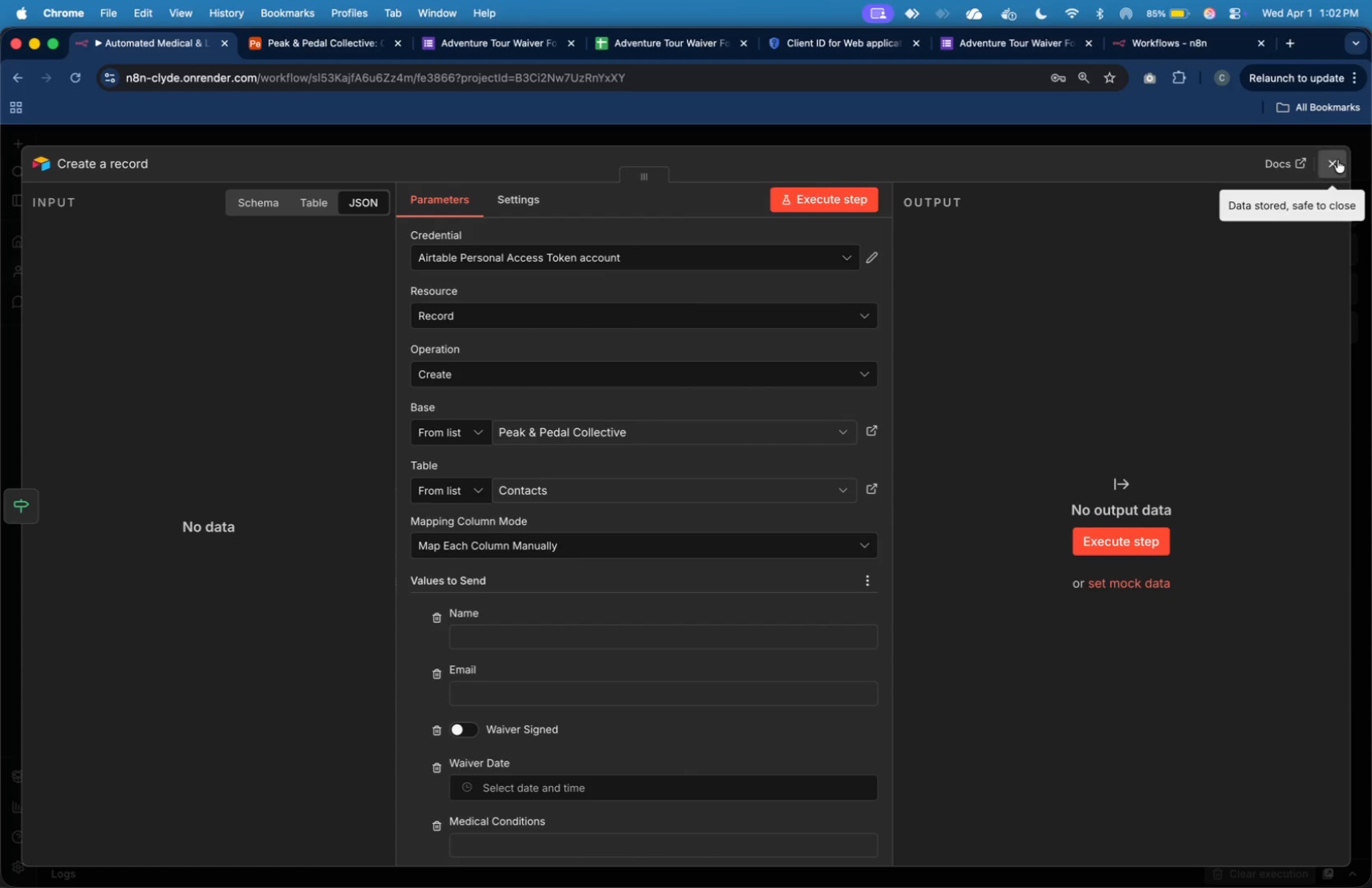 
wait(6.75)
 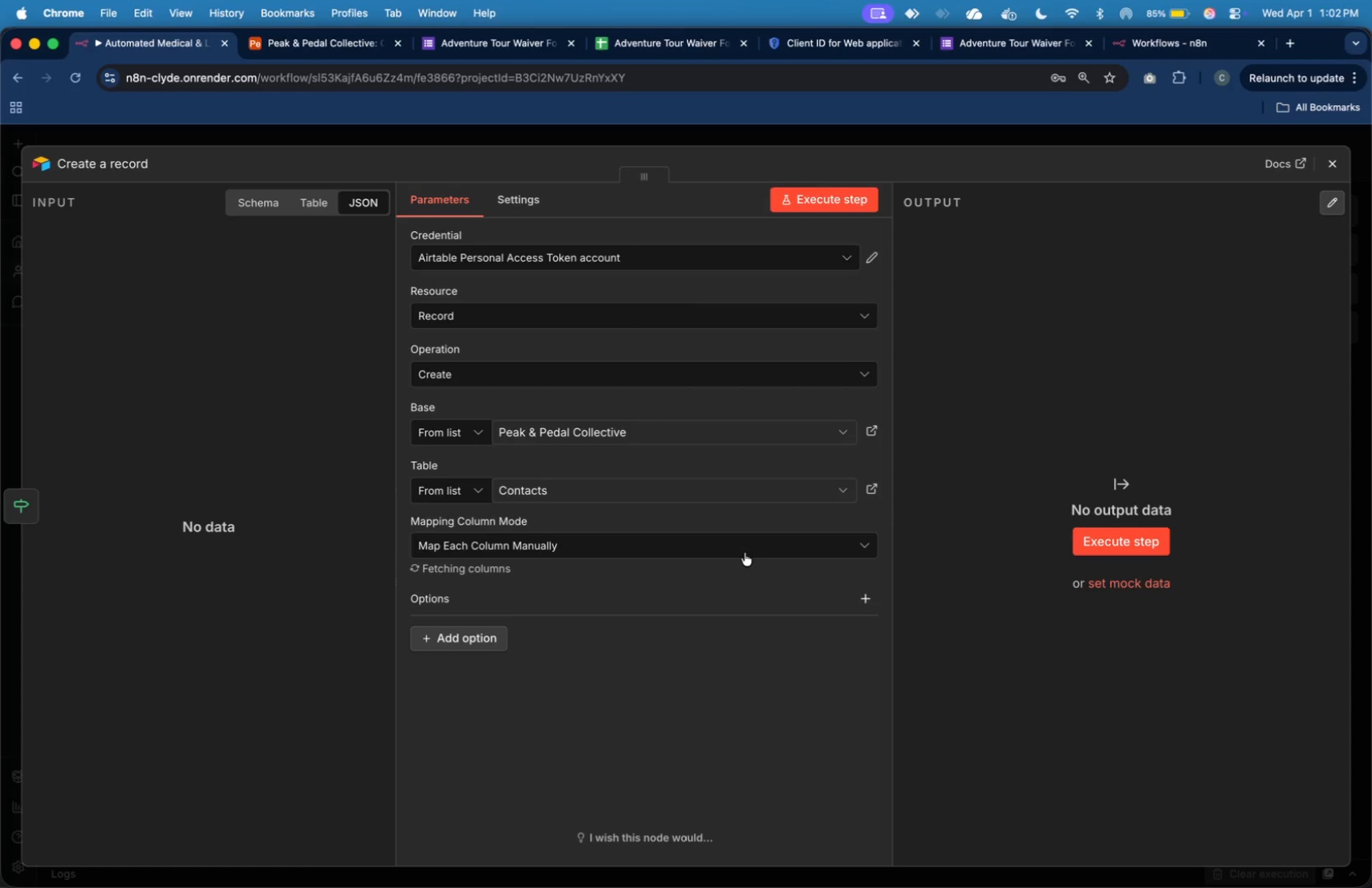 
left_click_drag(start_coordinate=[1179, 610], to_coordinate=[1220, 619])
 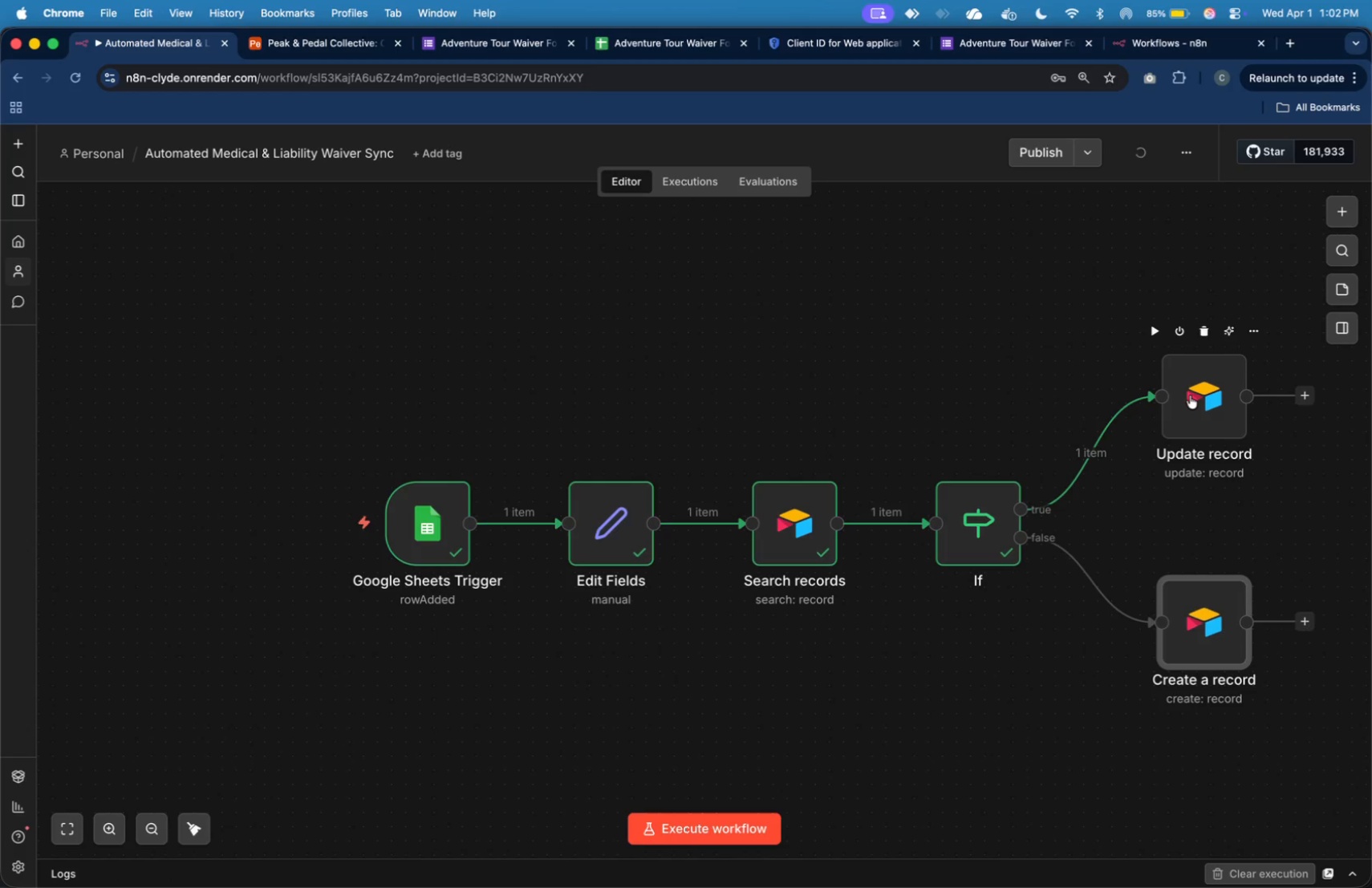 
double_click([1190, 395])
 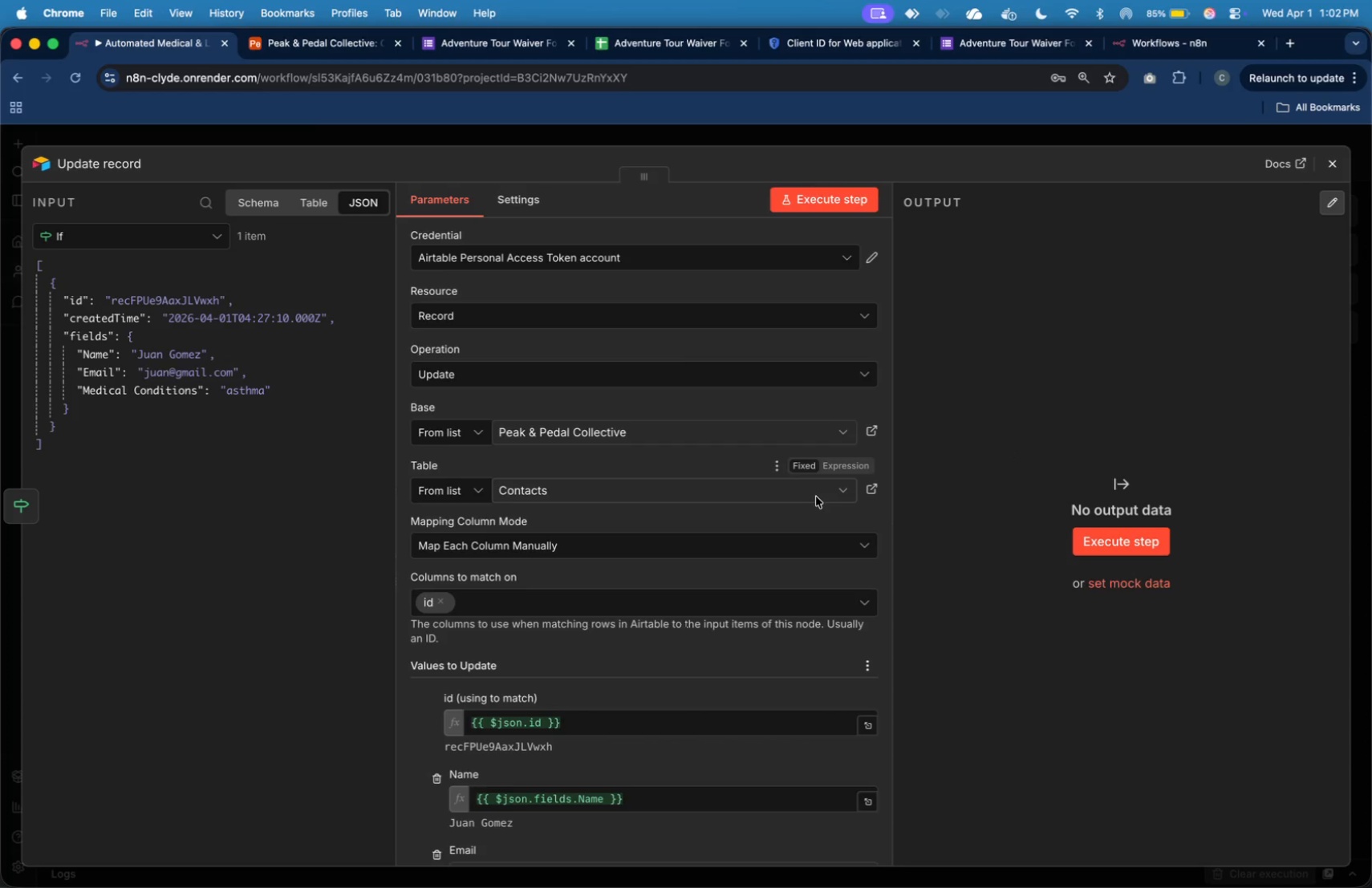 
scroll: coordinate [809, 497], scroll_direction: down, amount: 19.0
 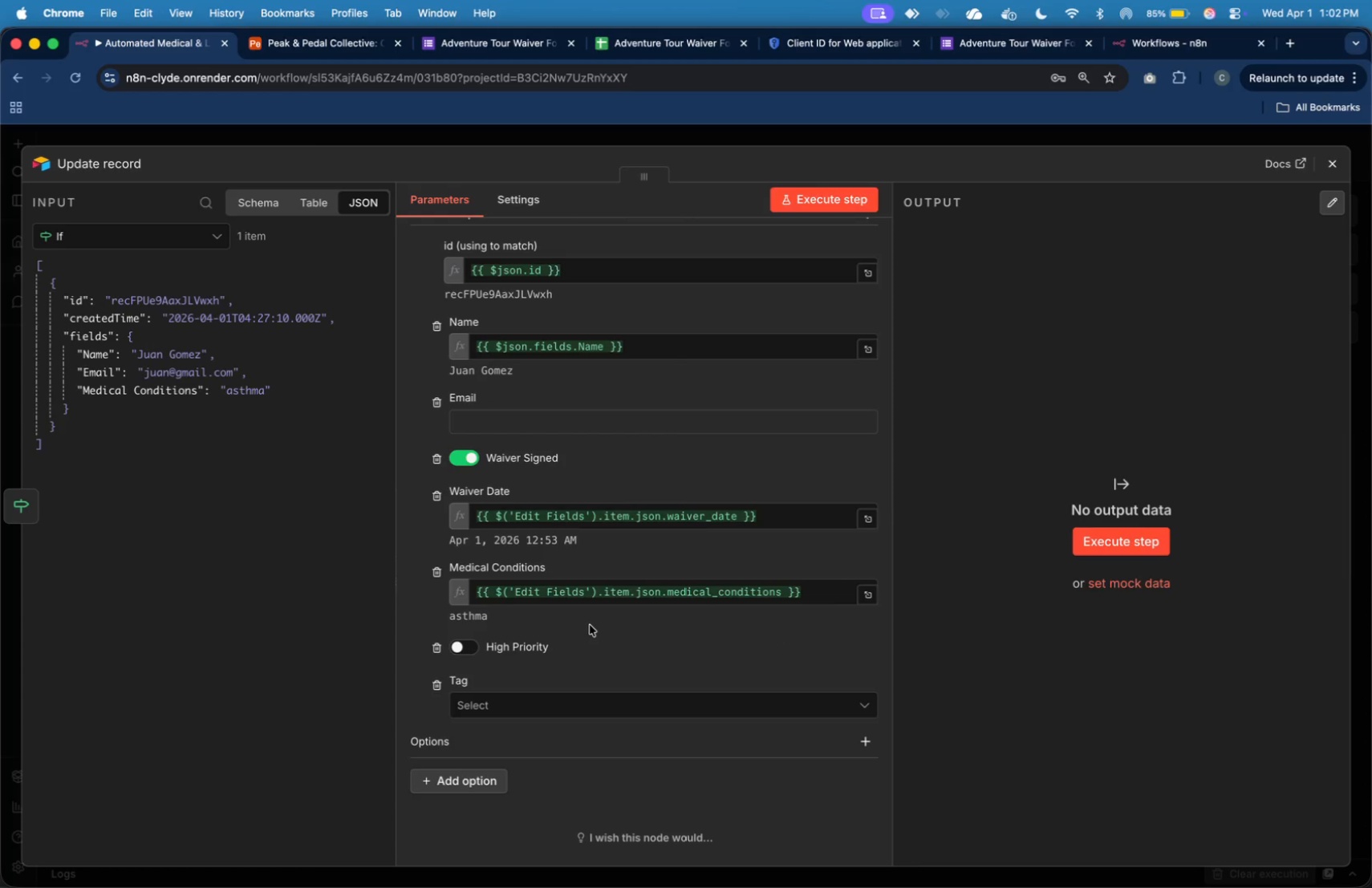 
wait(10.33)
 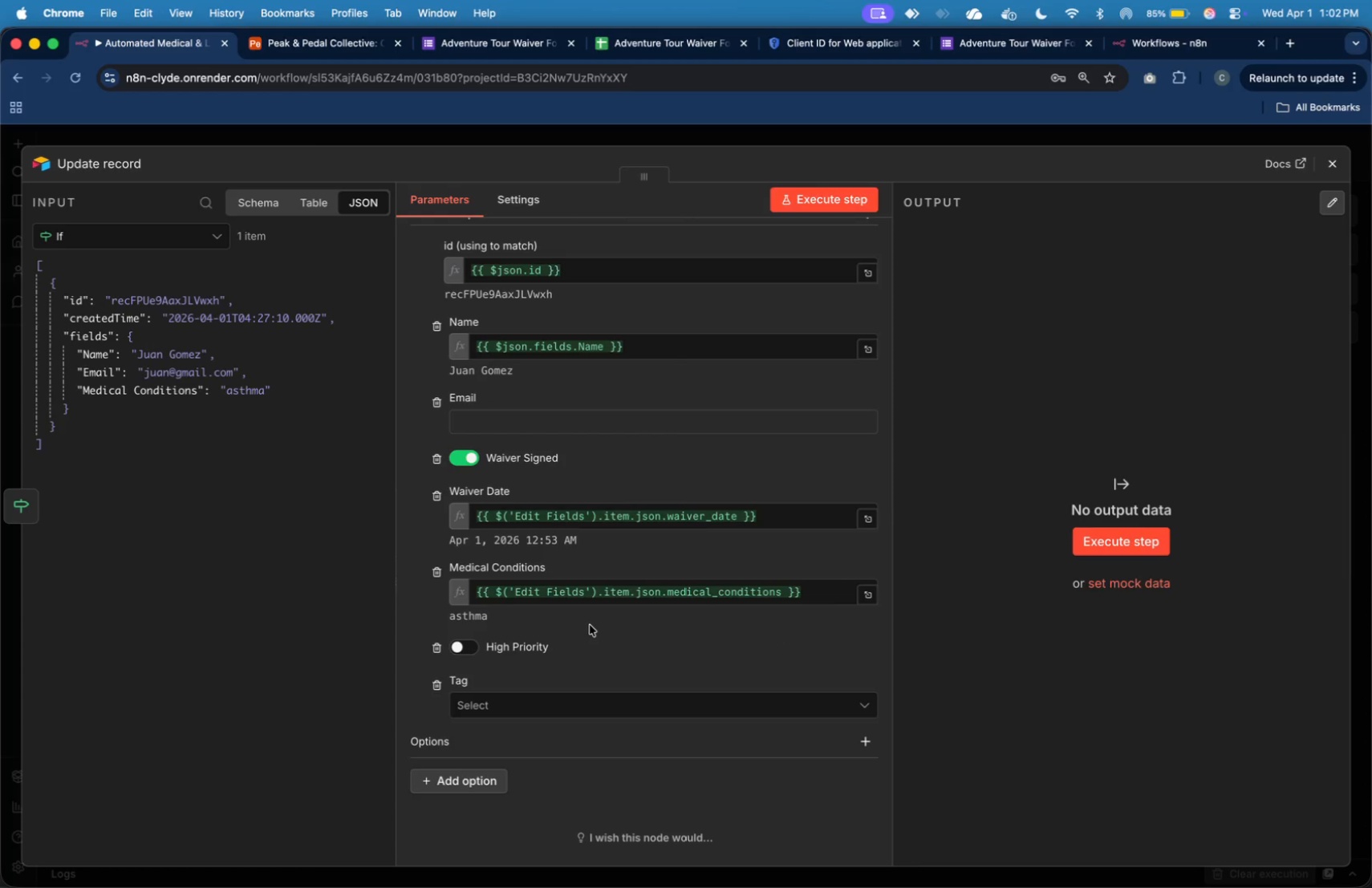 
left_click([769, 694])
 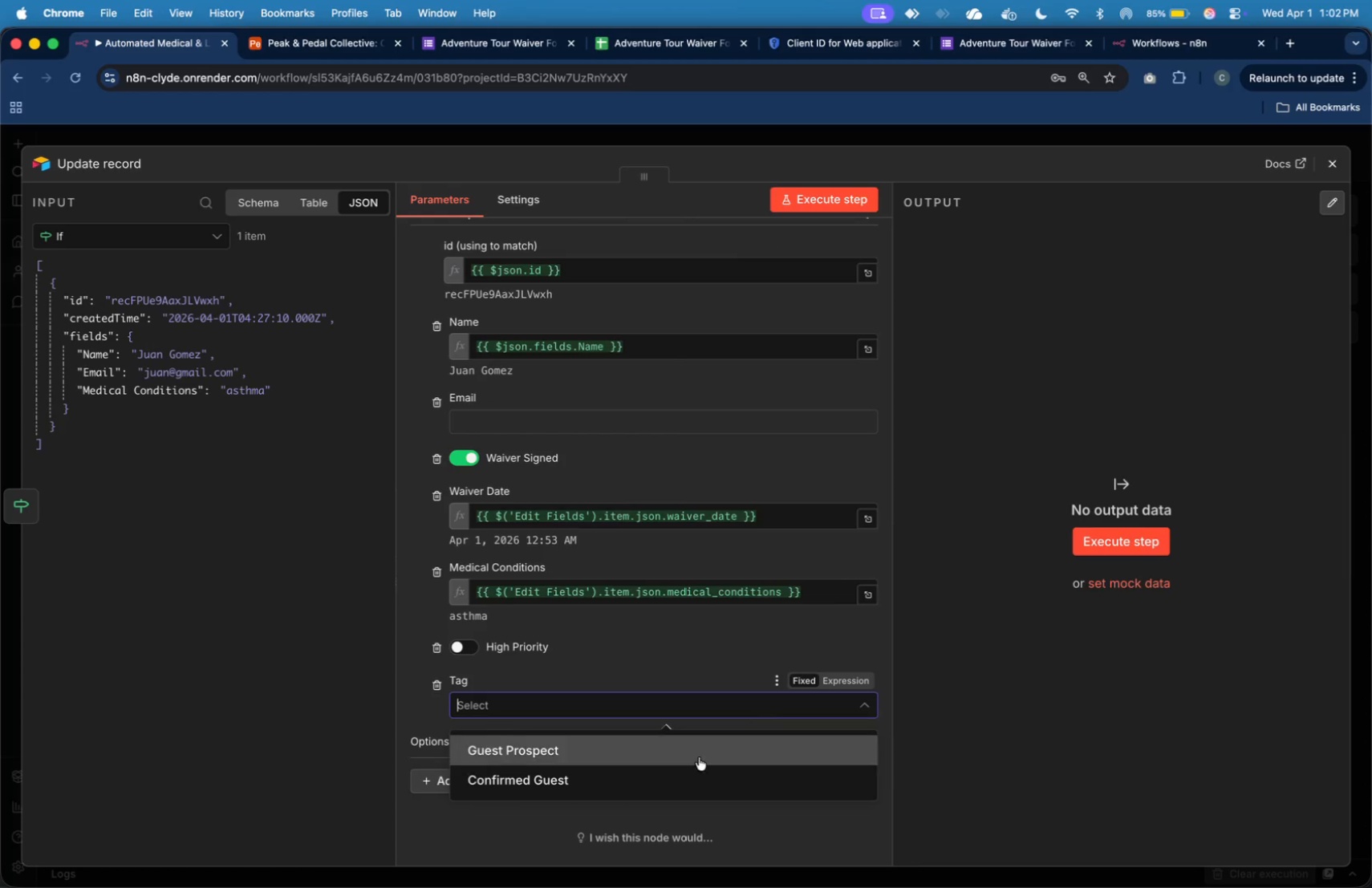 
left_click([681, 776])
 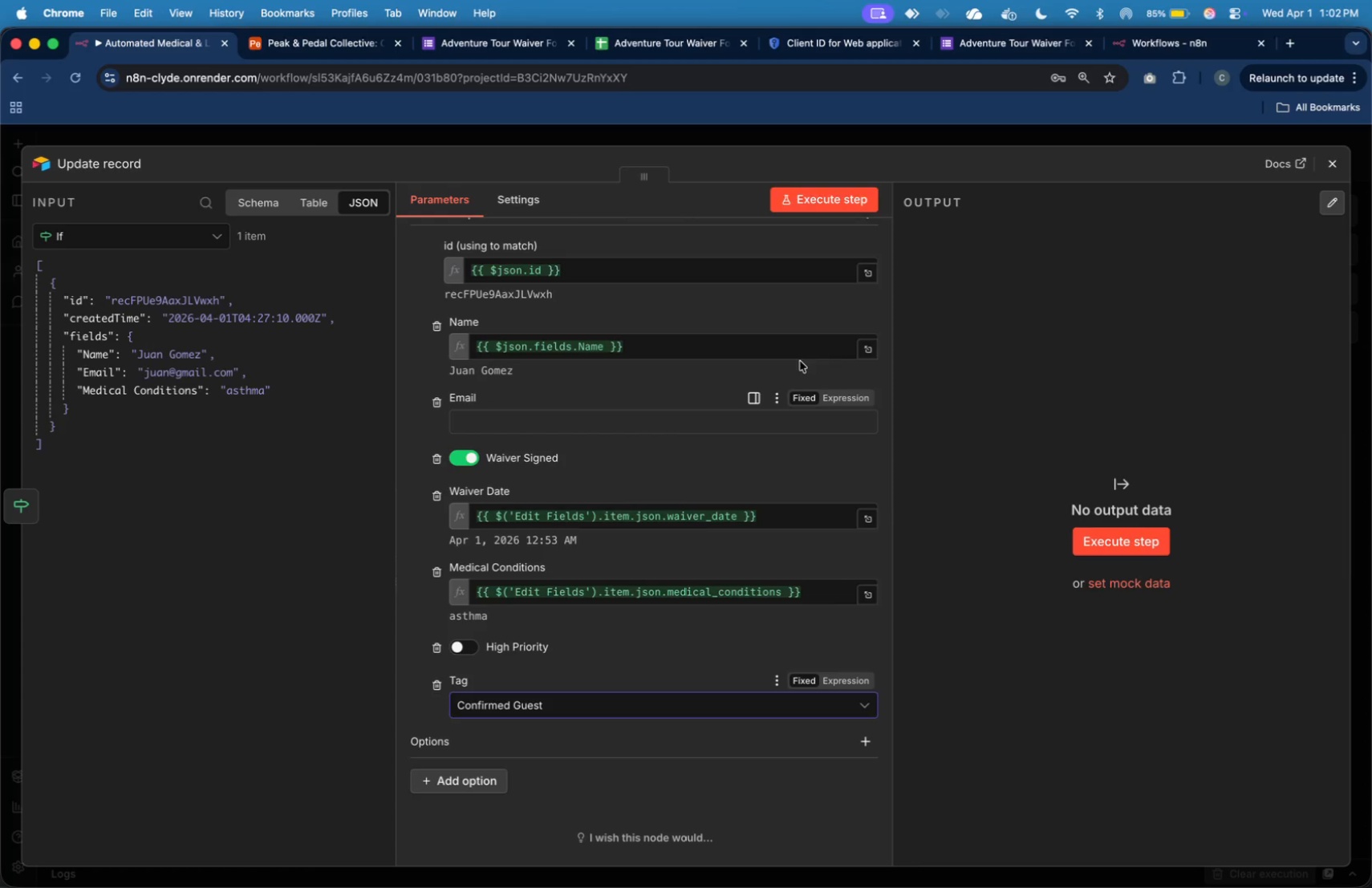 
left_click([841, 193])
 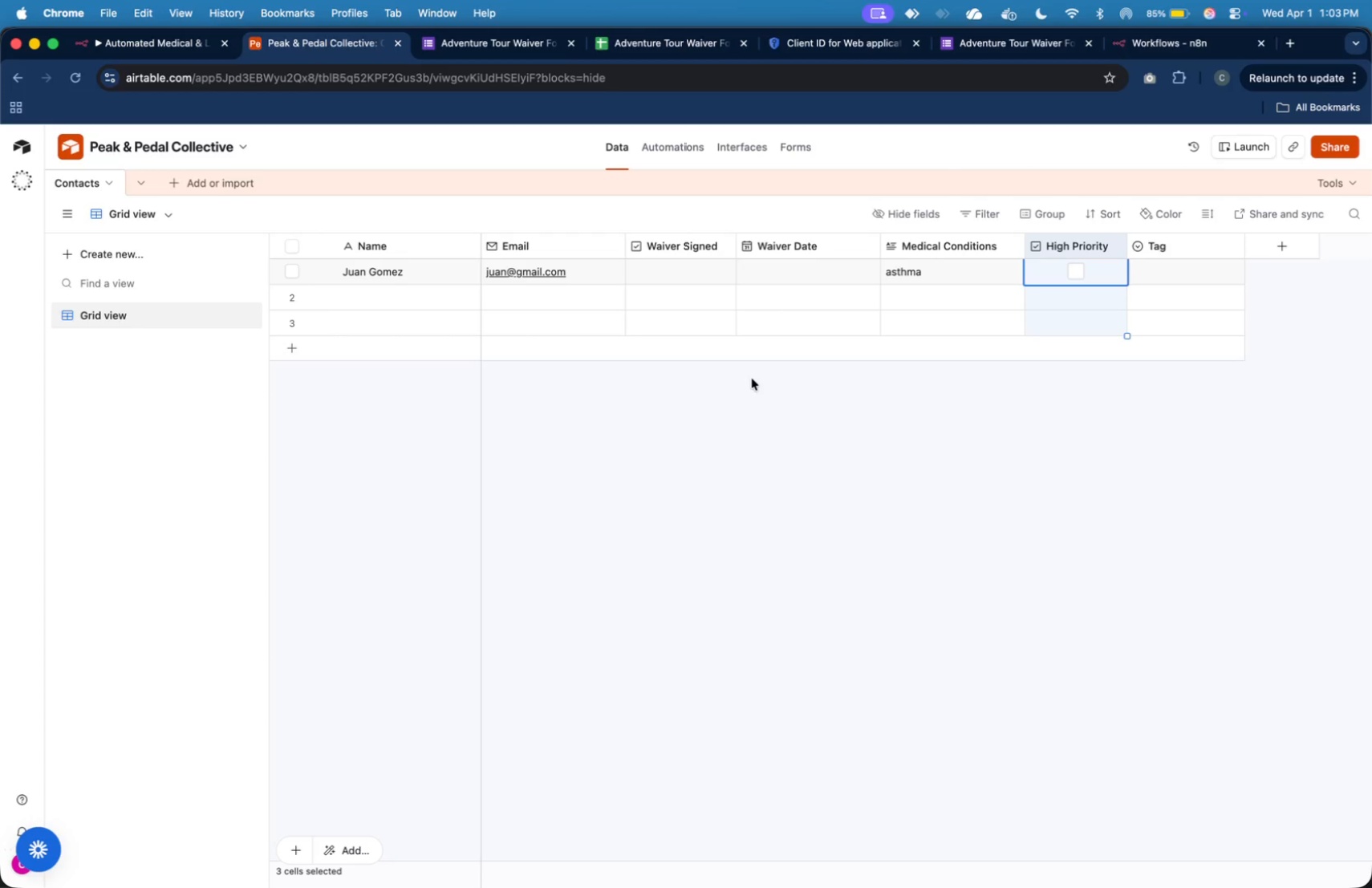 
wait(59.02)
 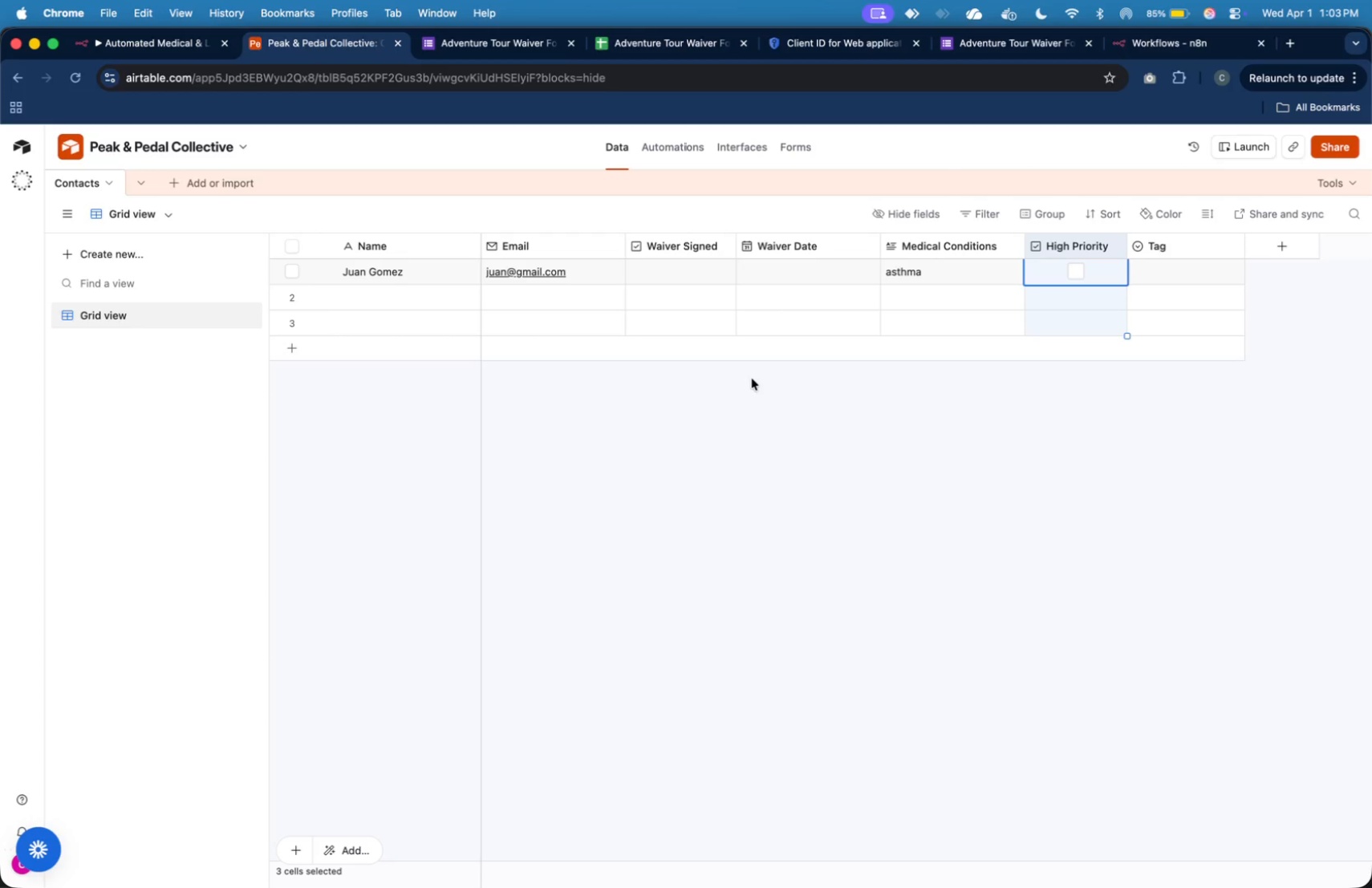 
left_click([1285, 217])
 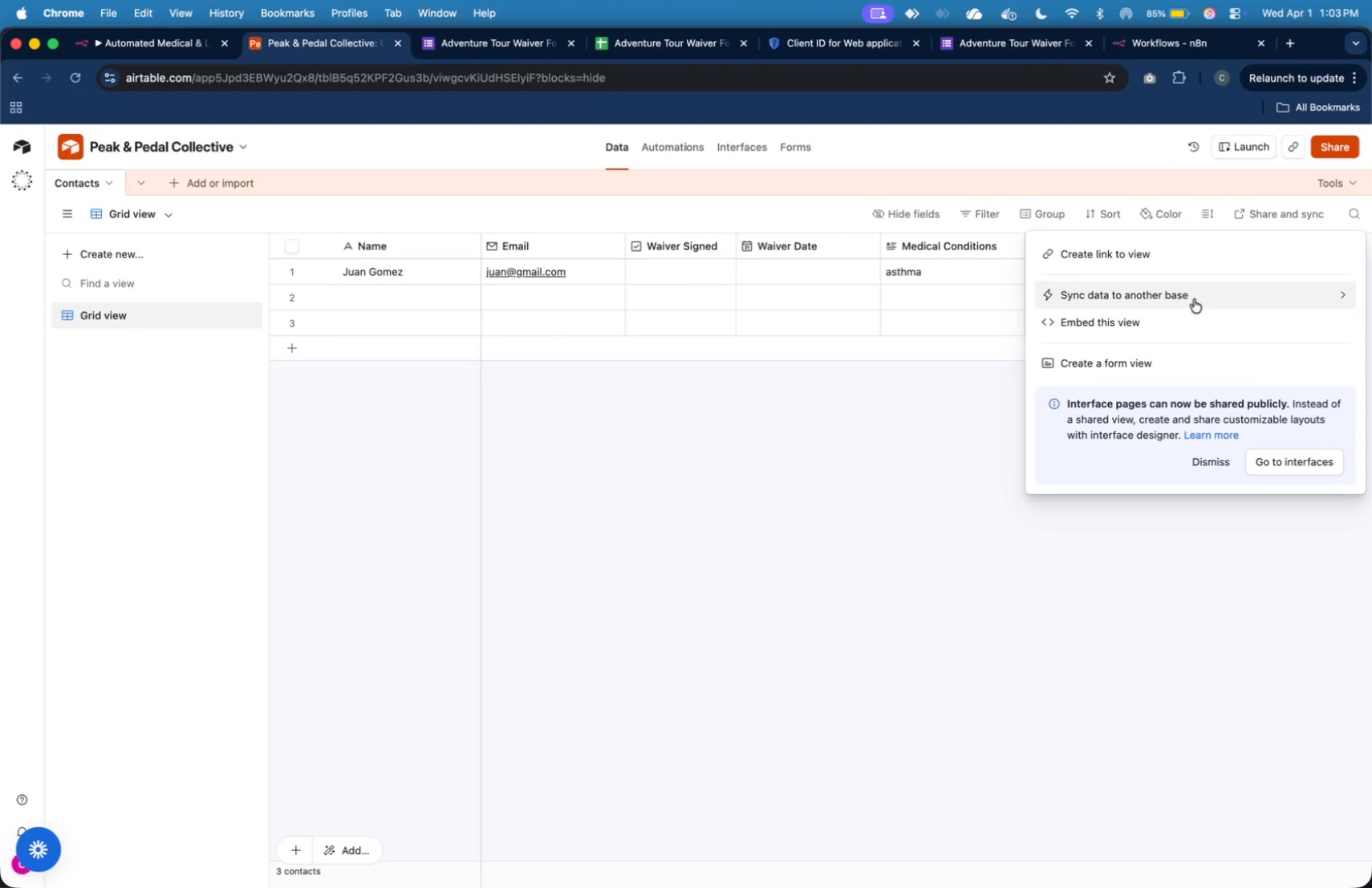 
left_click([967, 408])
 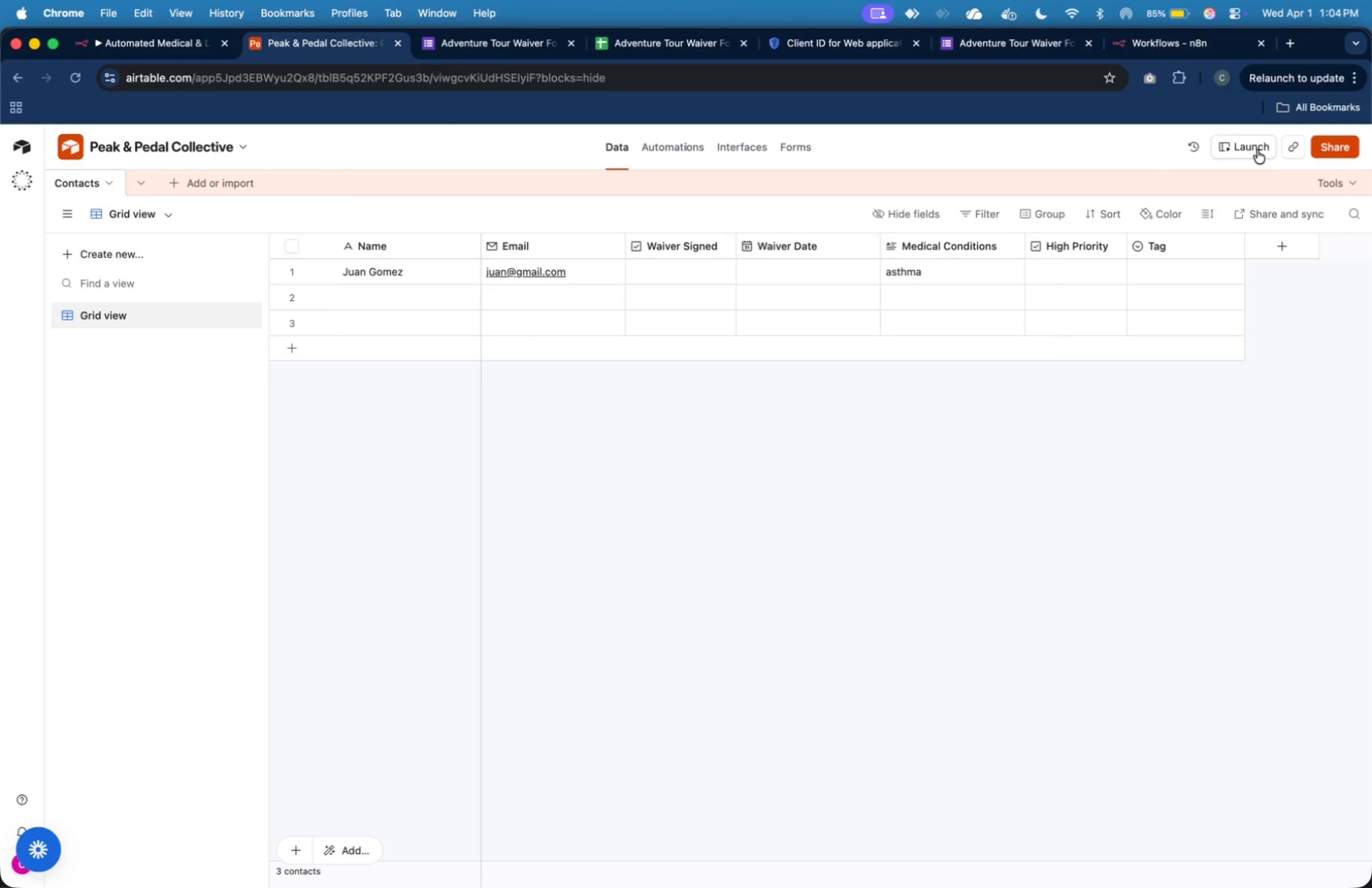 
left_click([1255, 150])
 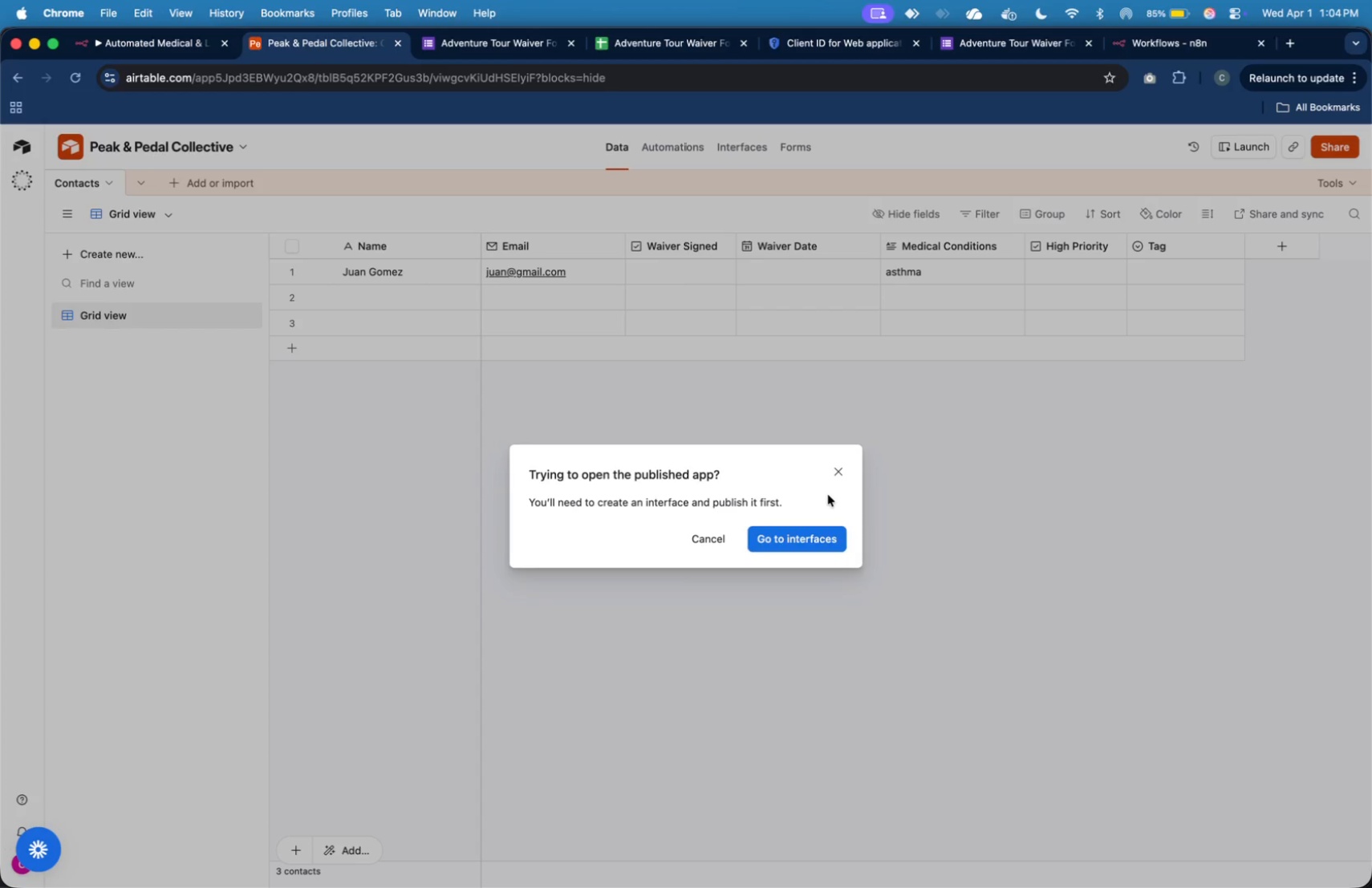 
left_click([840, 468])
 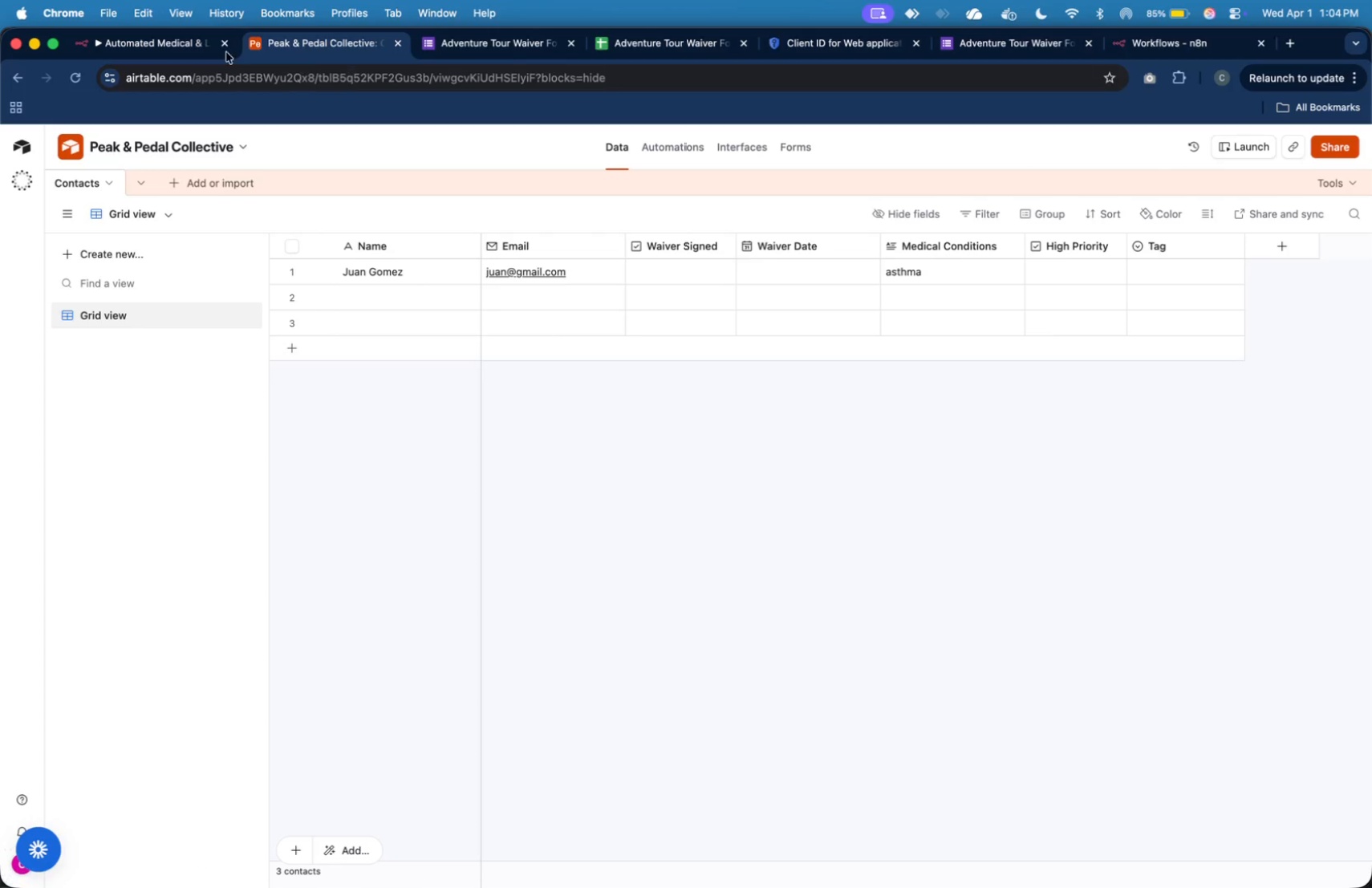 
left_click([193, 43])
 